 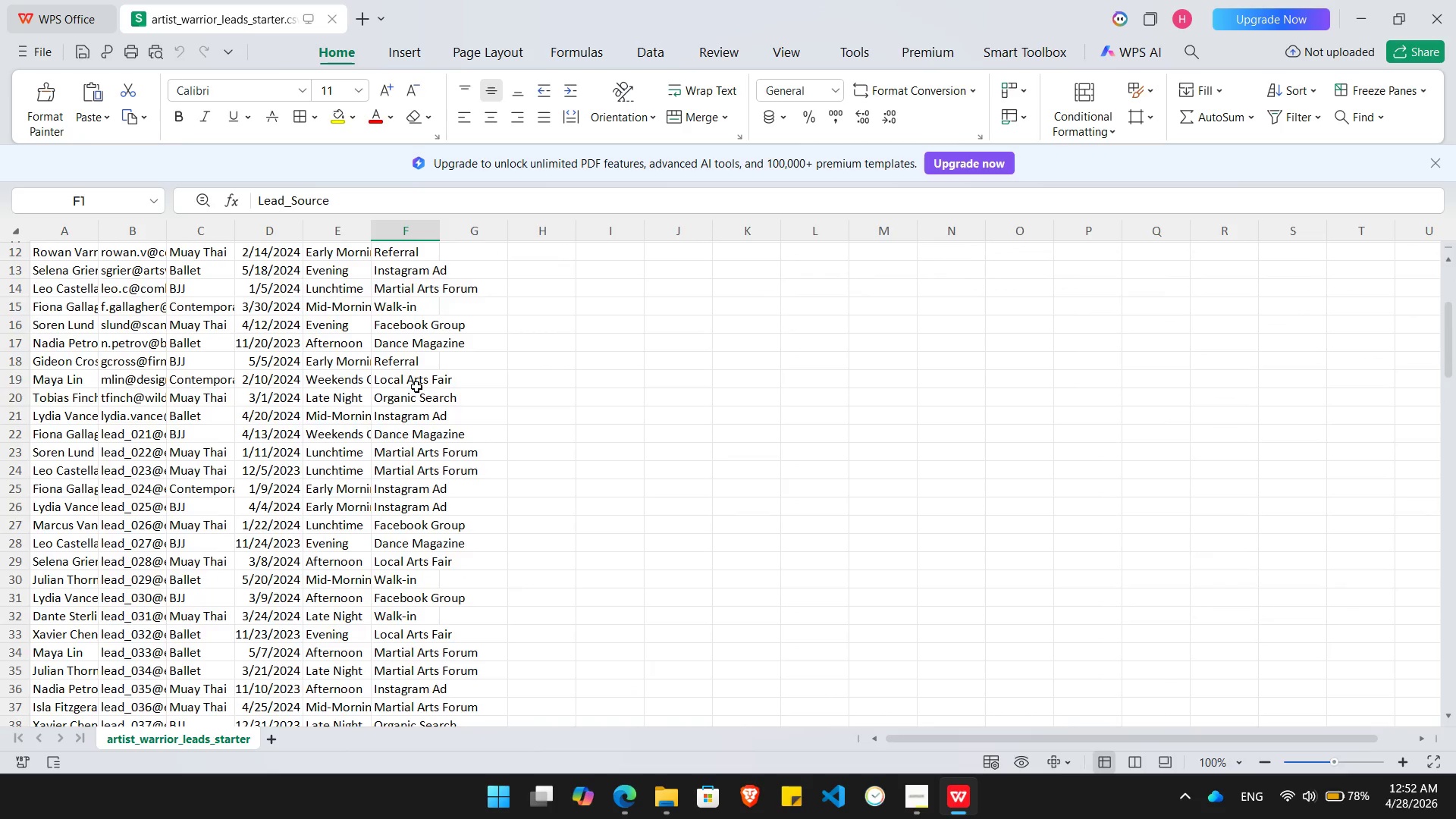 
key(Alt+AltLeft)
 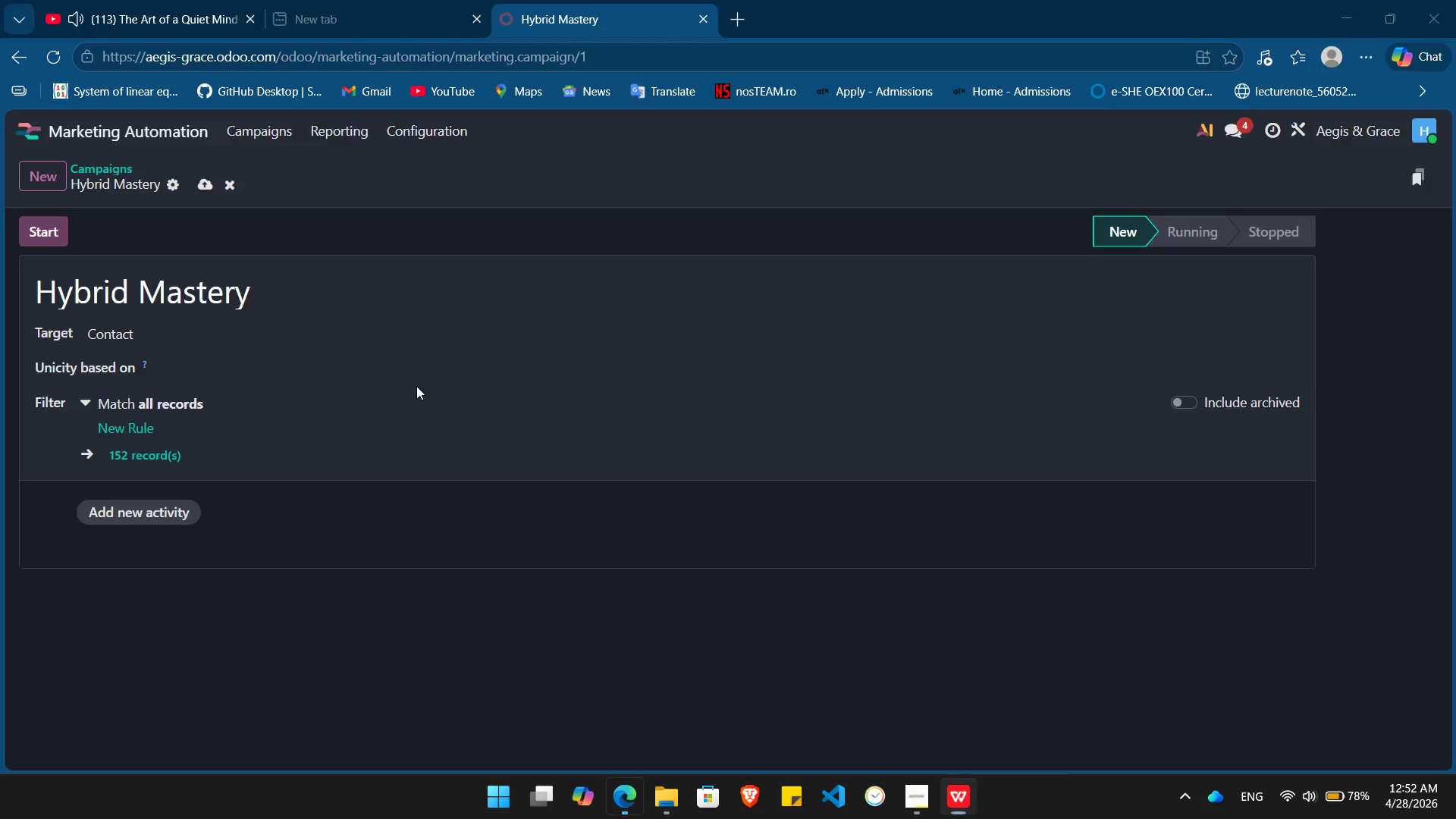 
key(Alt+Tab)
 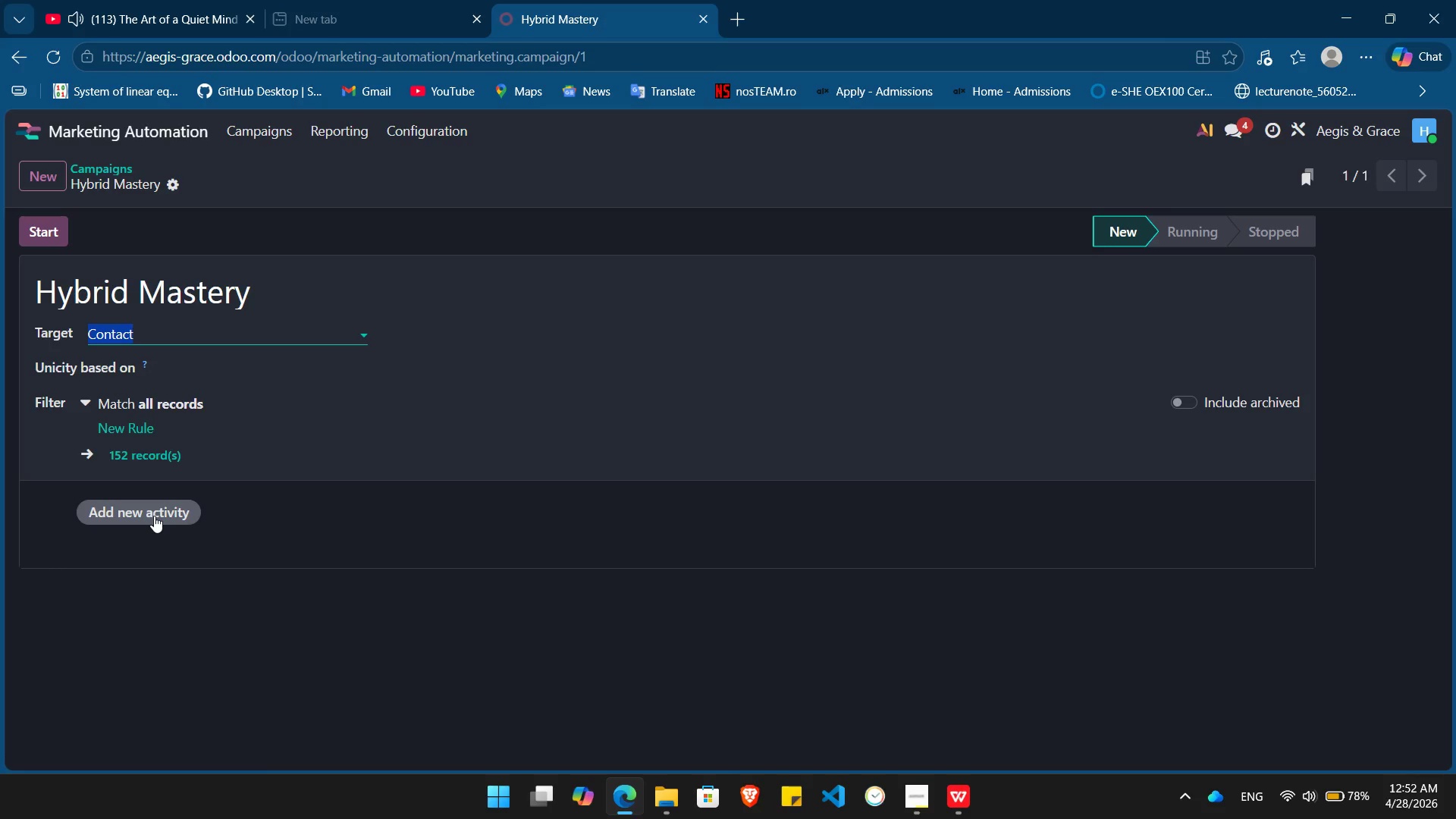 
left_click([154, 516])
 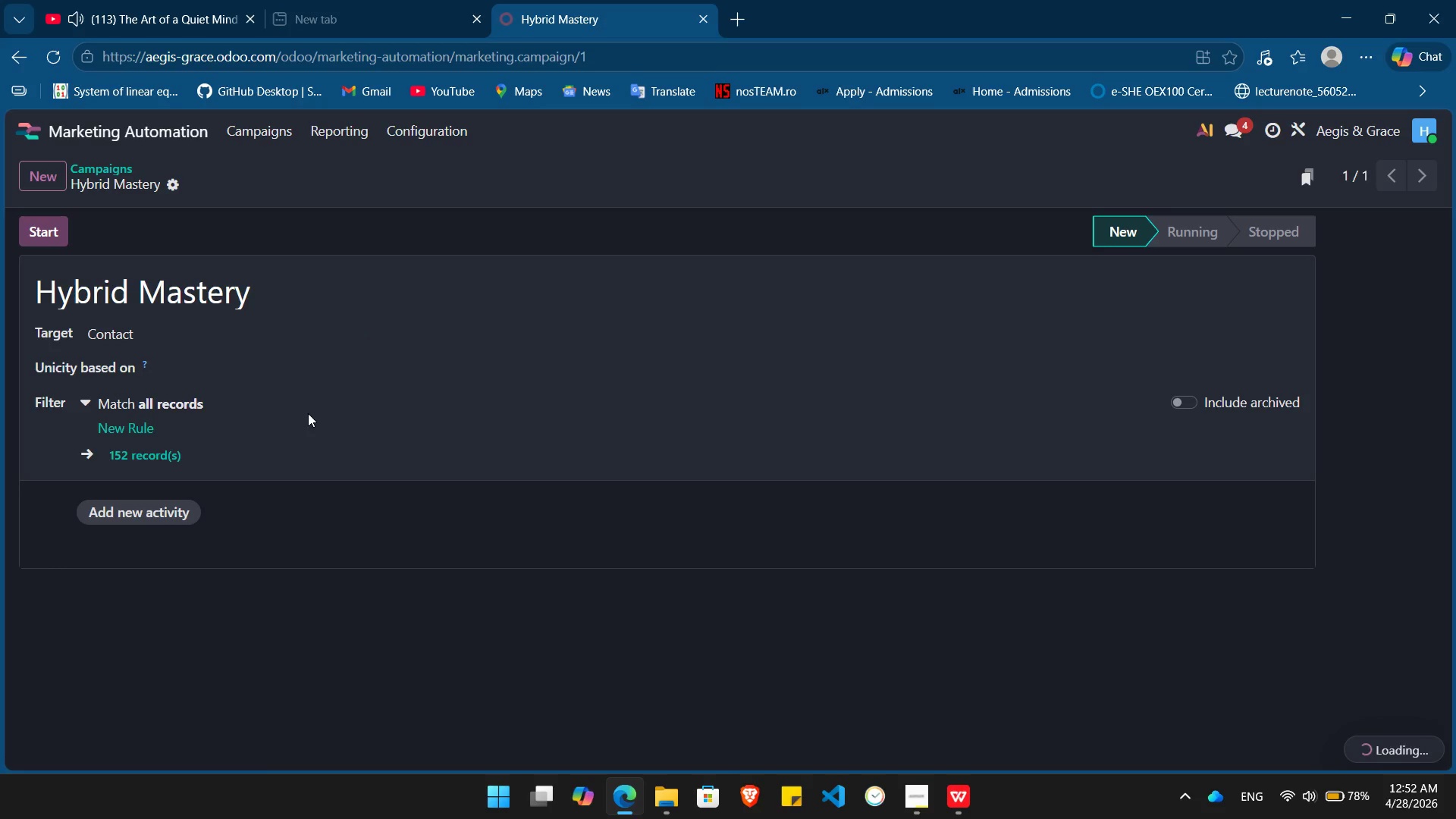 
mouse_move([472, 494])
 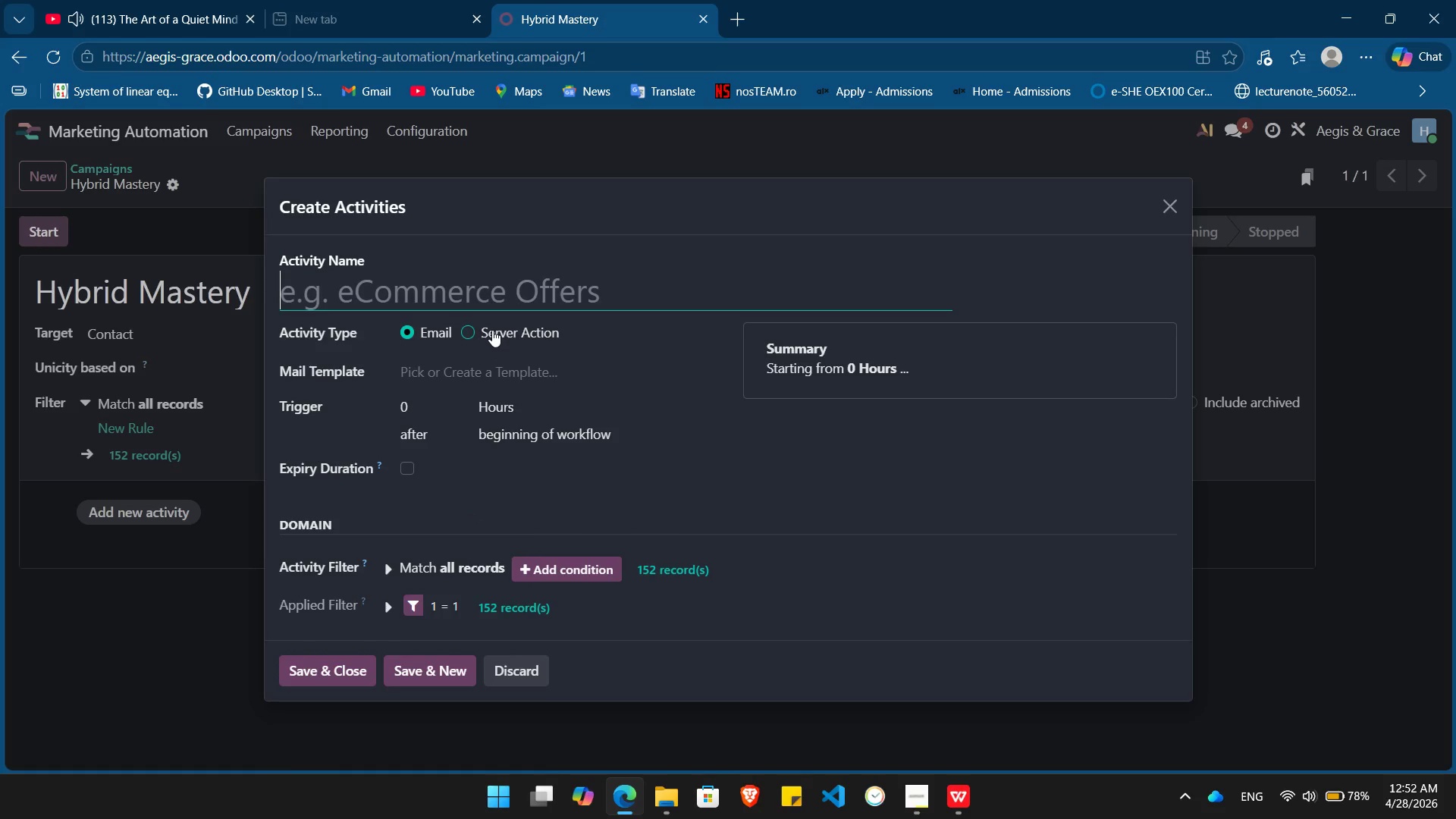 
type(The Why)
 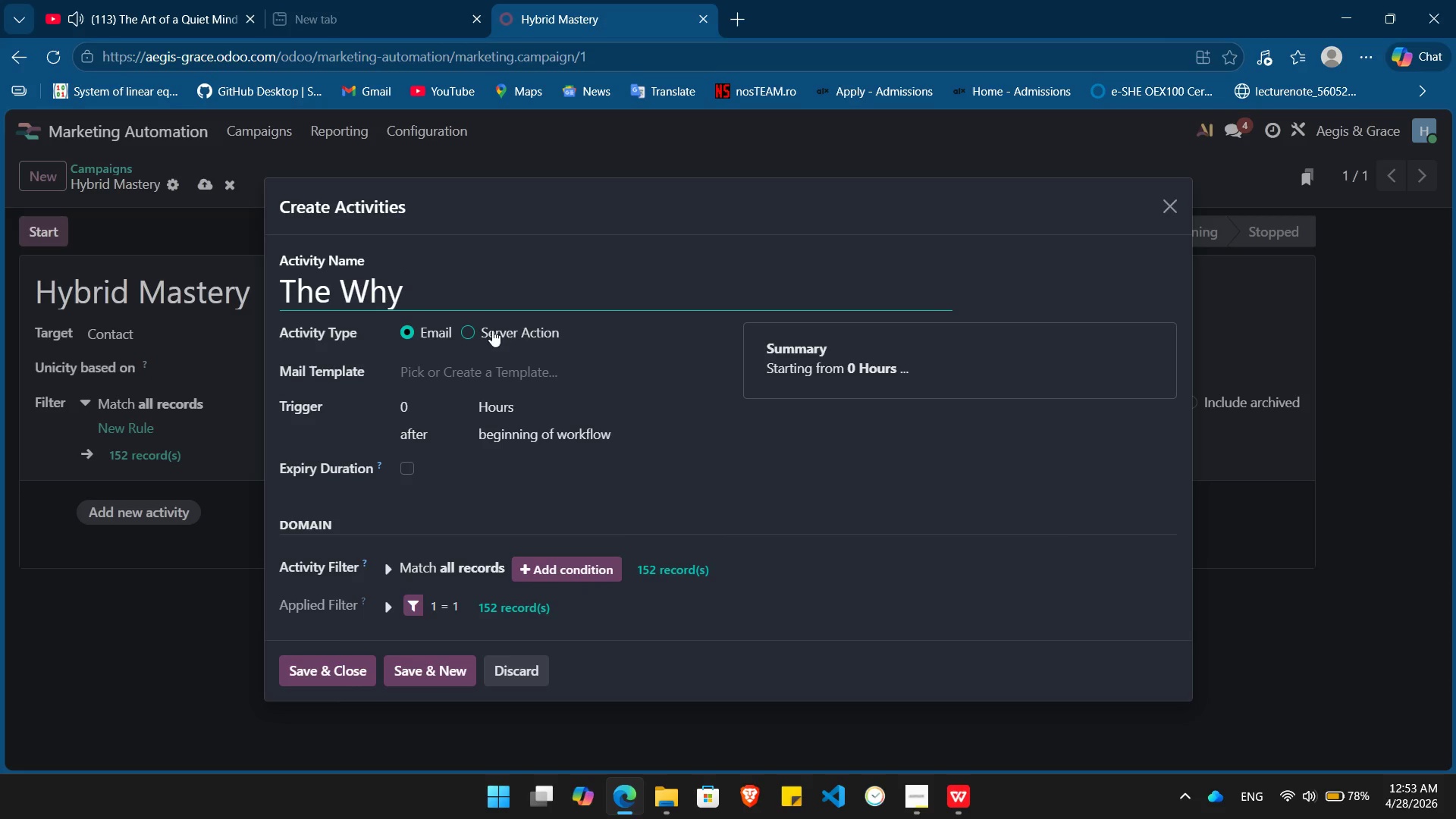 
wait(8.52)
 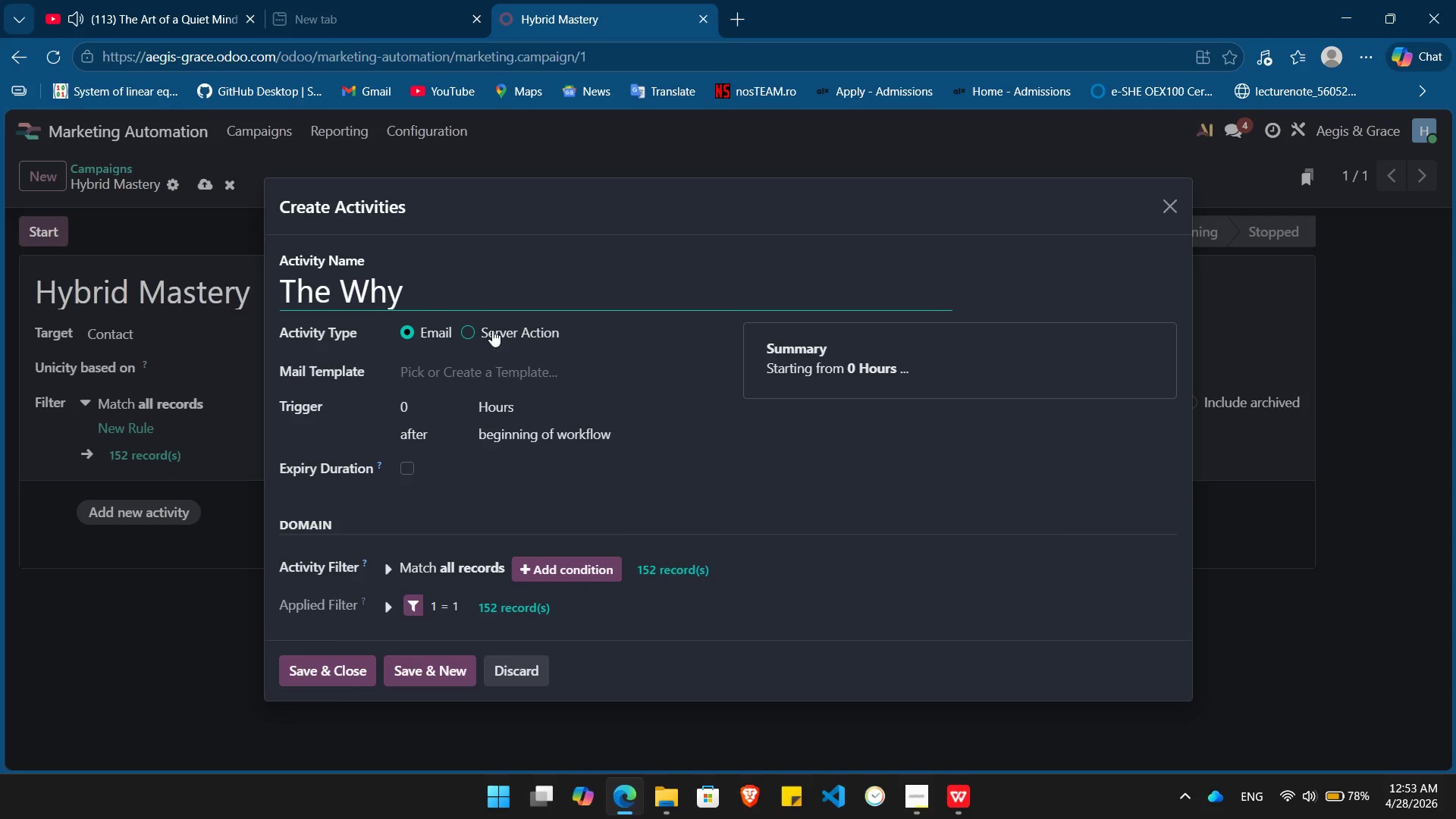 
left_click([331, 675])
 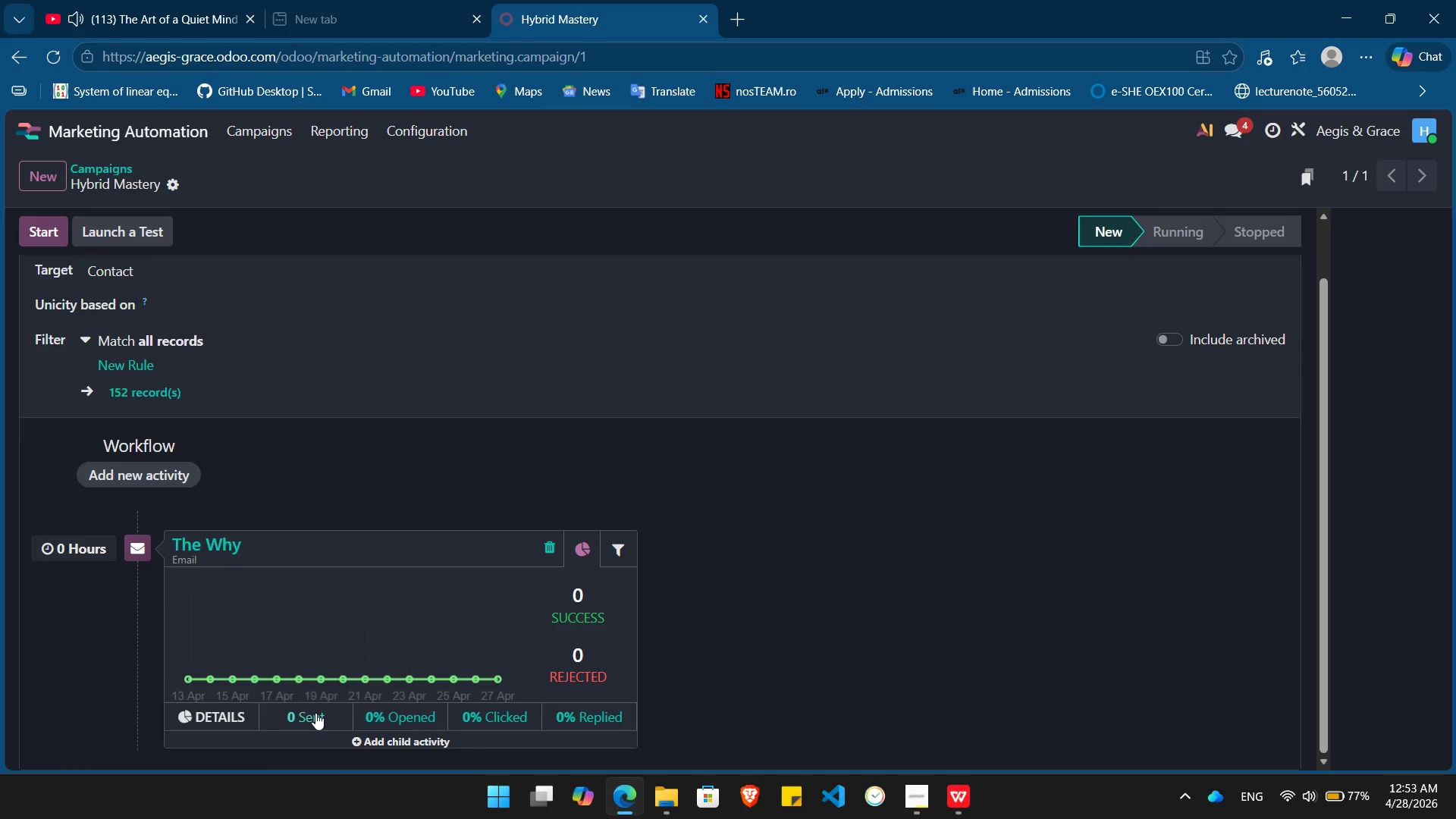 
wait(7.75)
 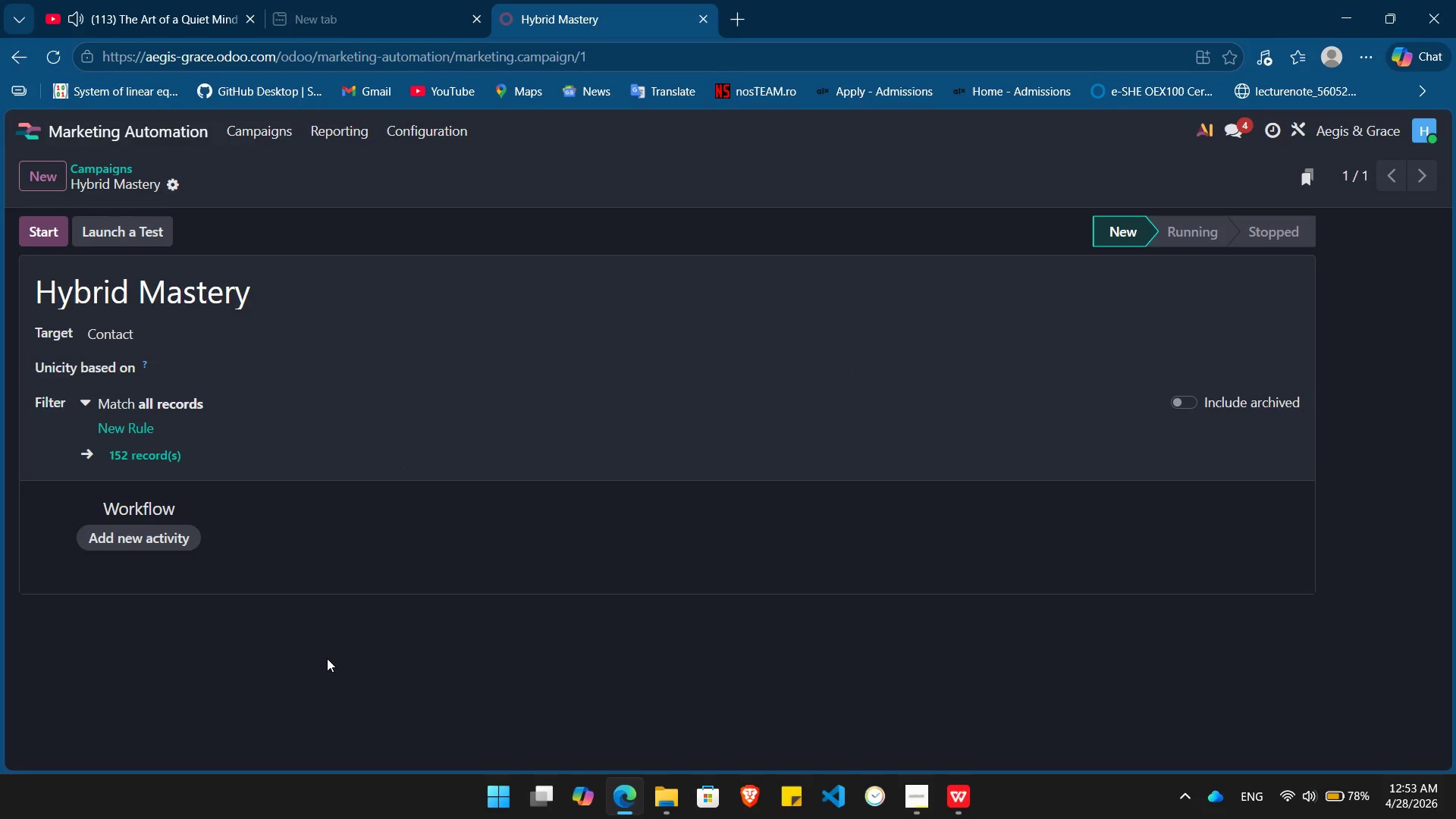 
left_click([156, 472])
 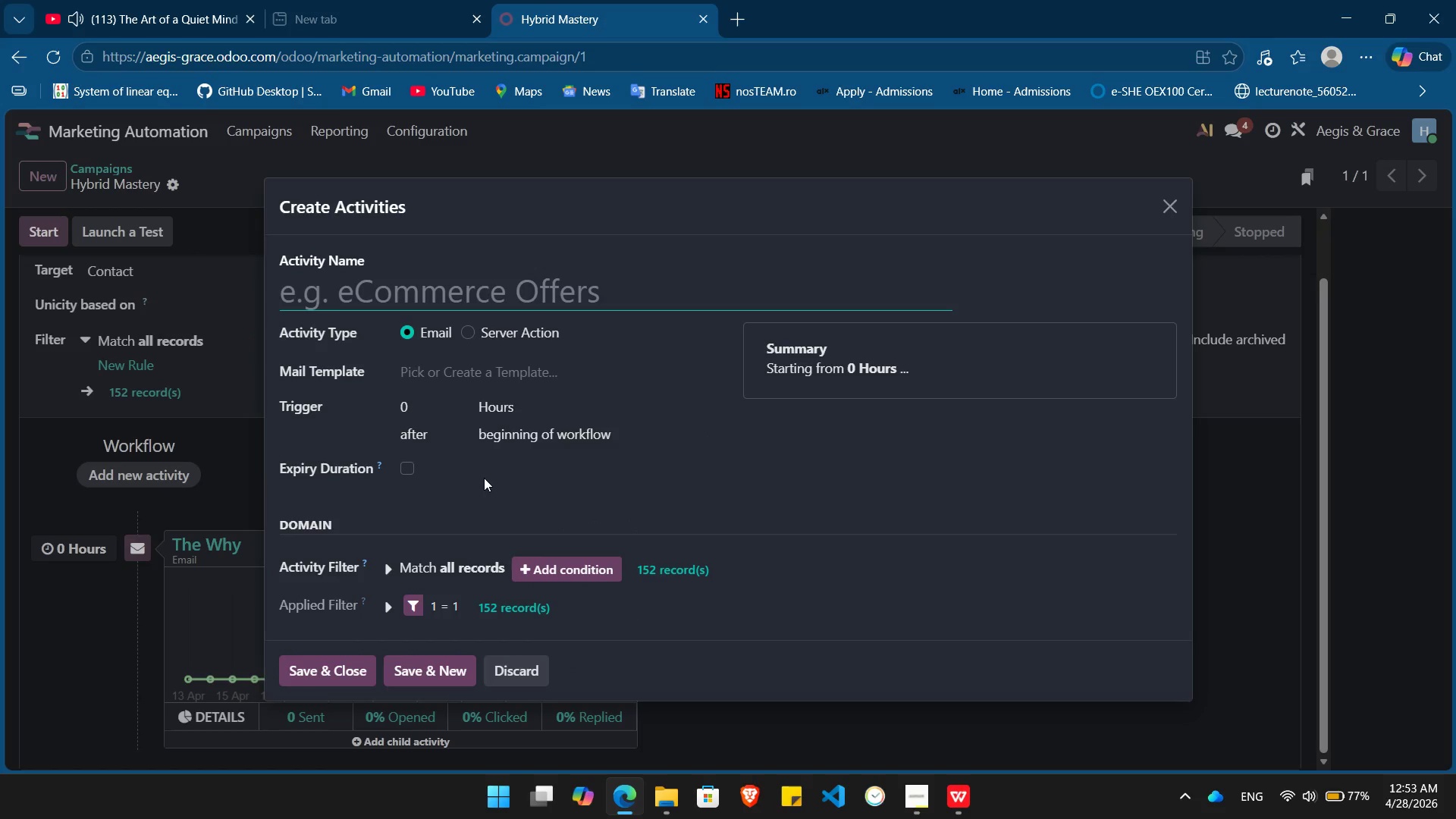 
left_click([669, 441])
 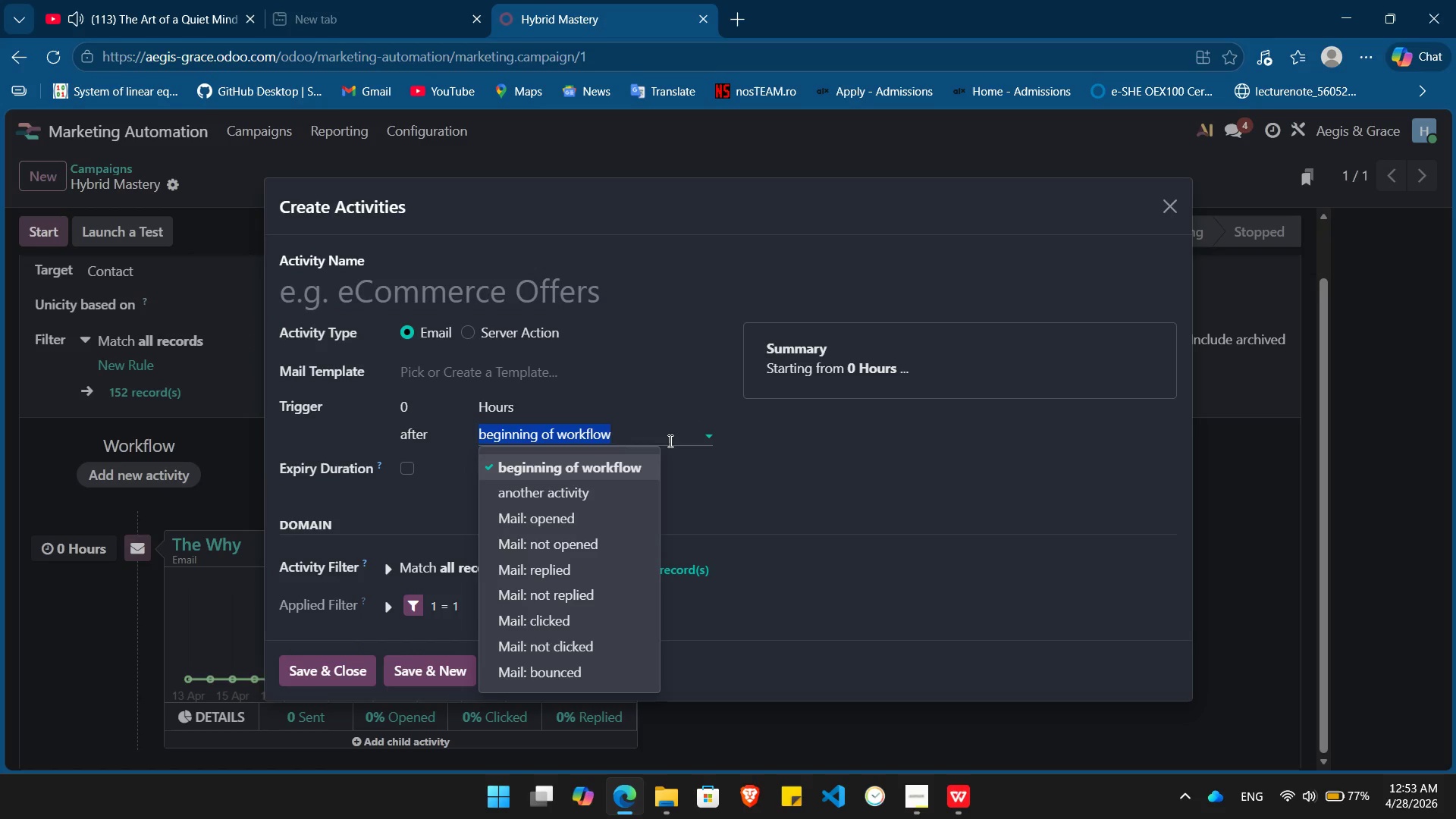 
left_click([669, 441])
 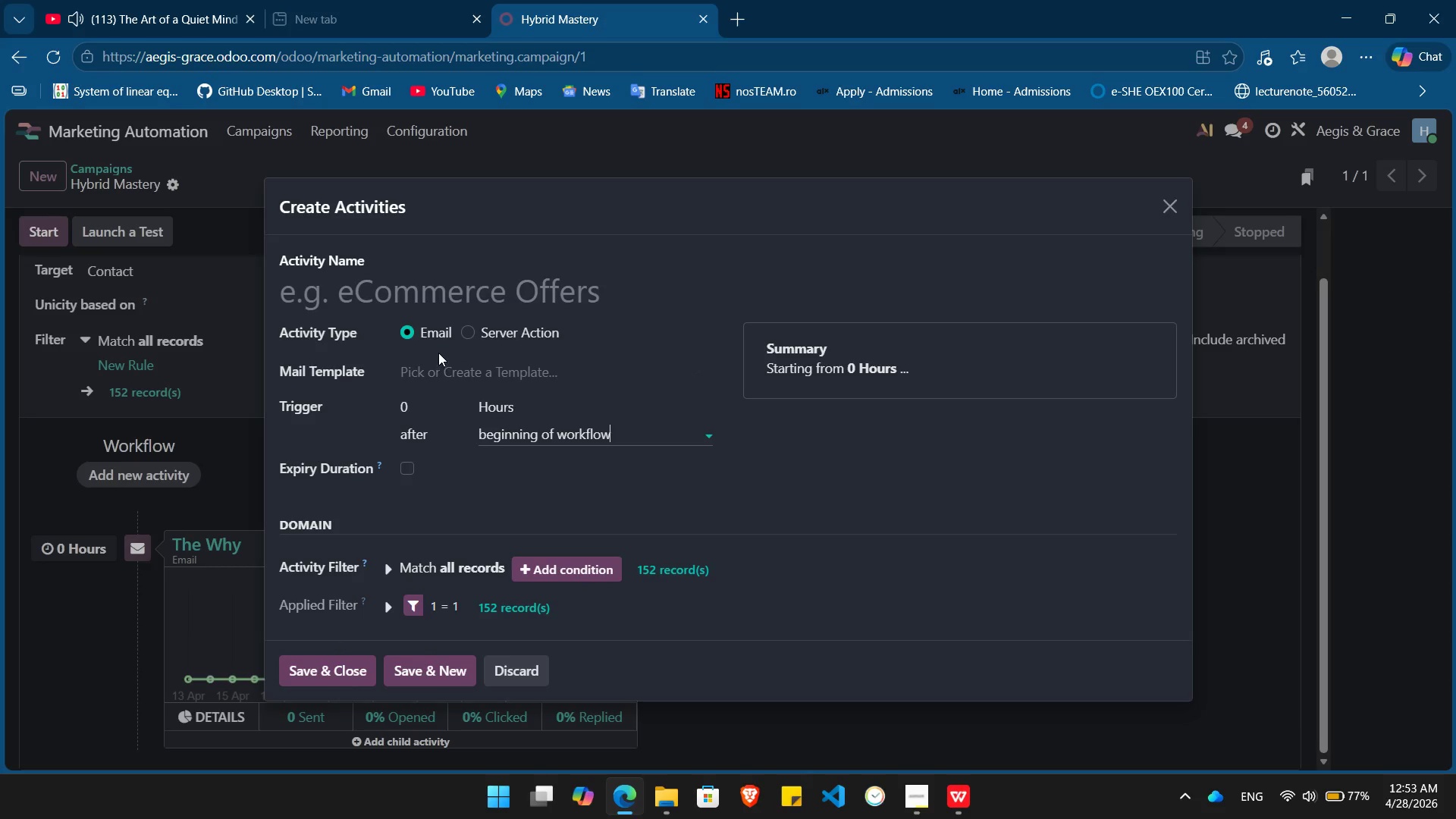 
left_click([415, 413])
 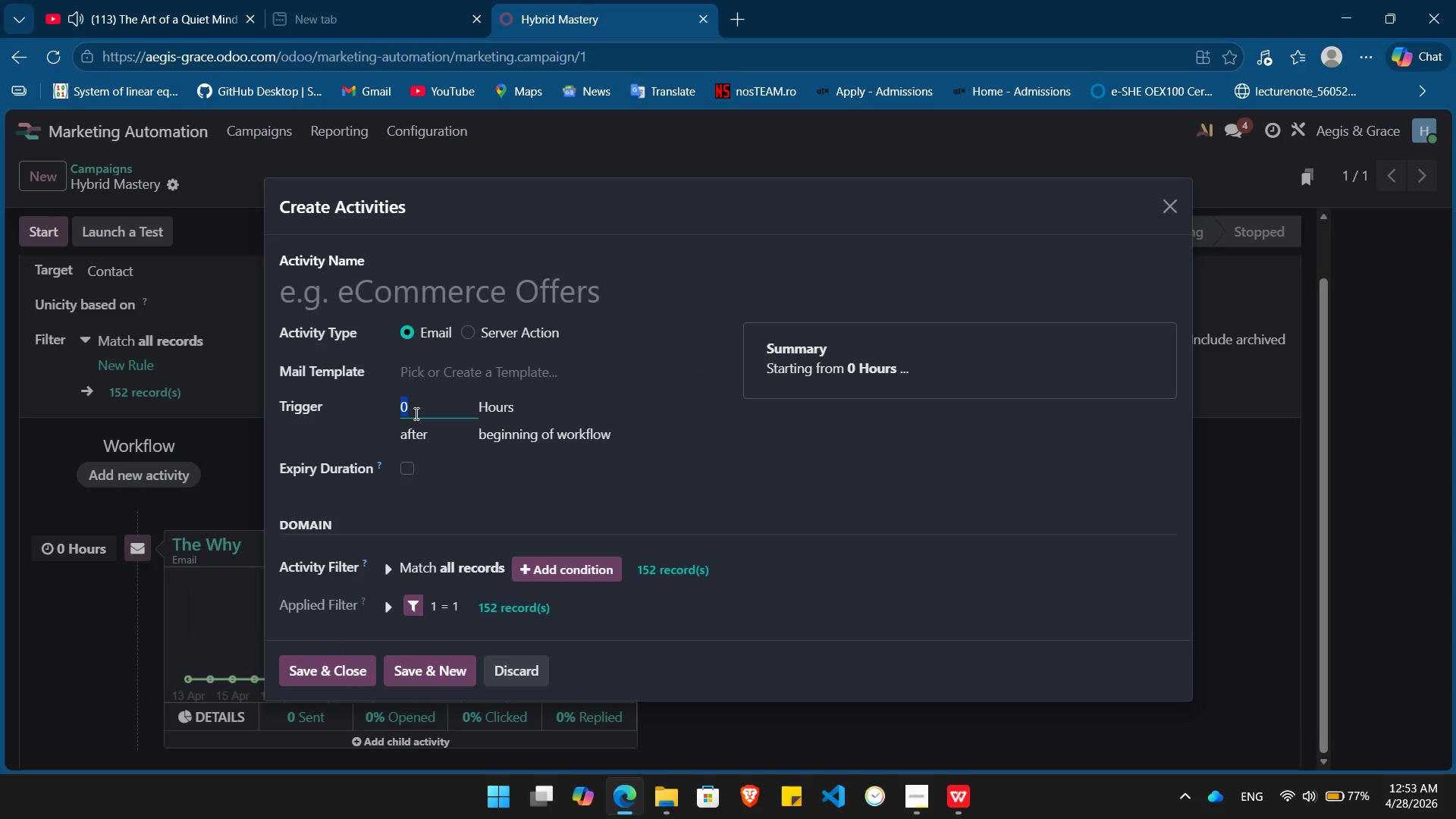 
wait(9.02)
 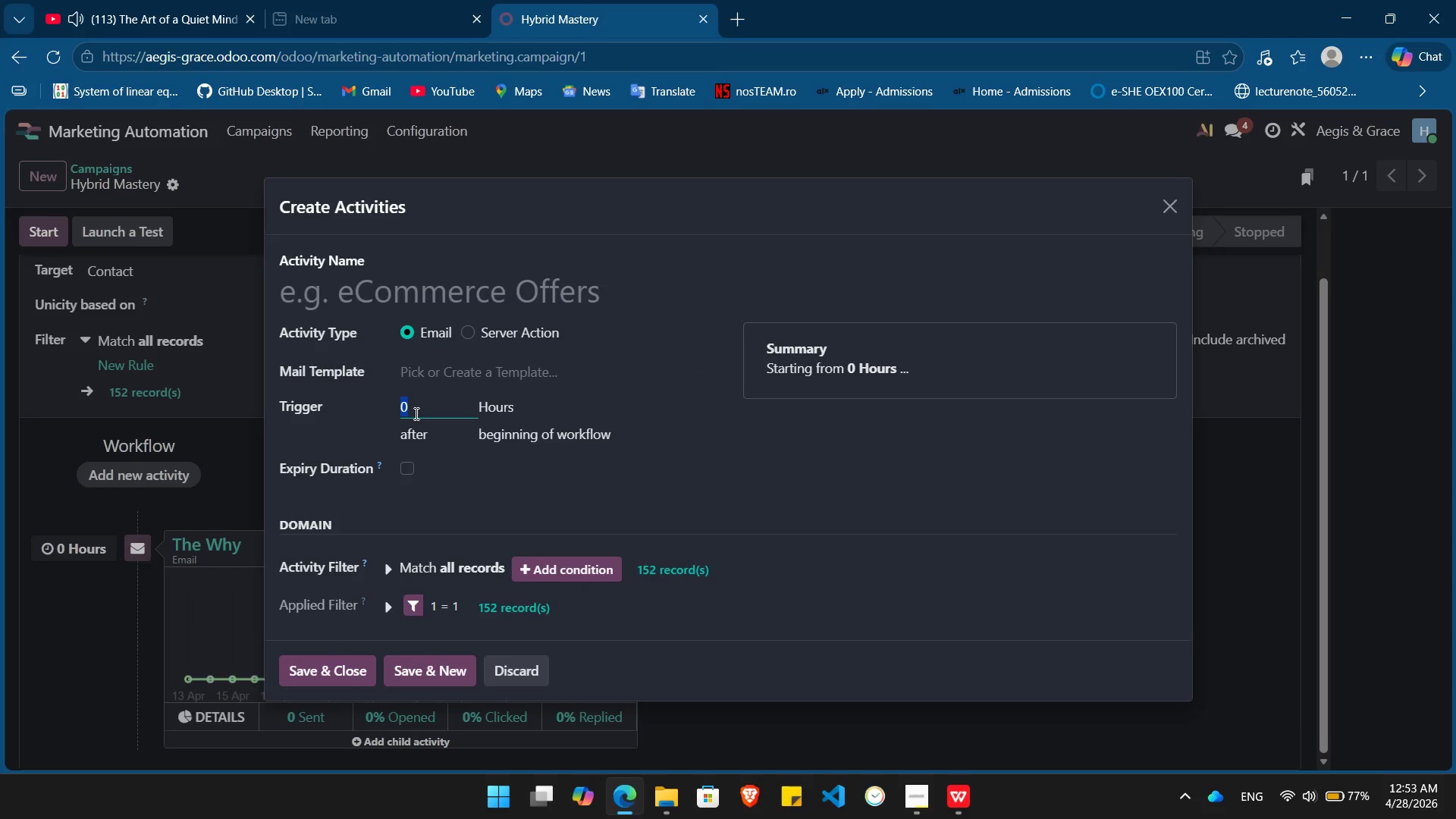 
left_click([523, 284])
 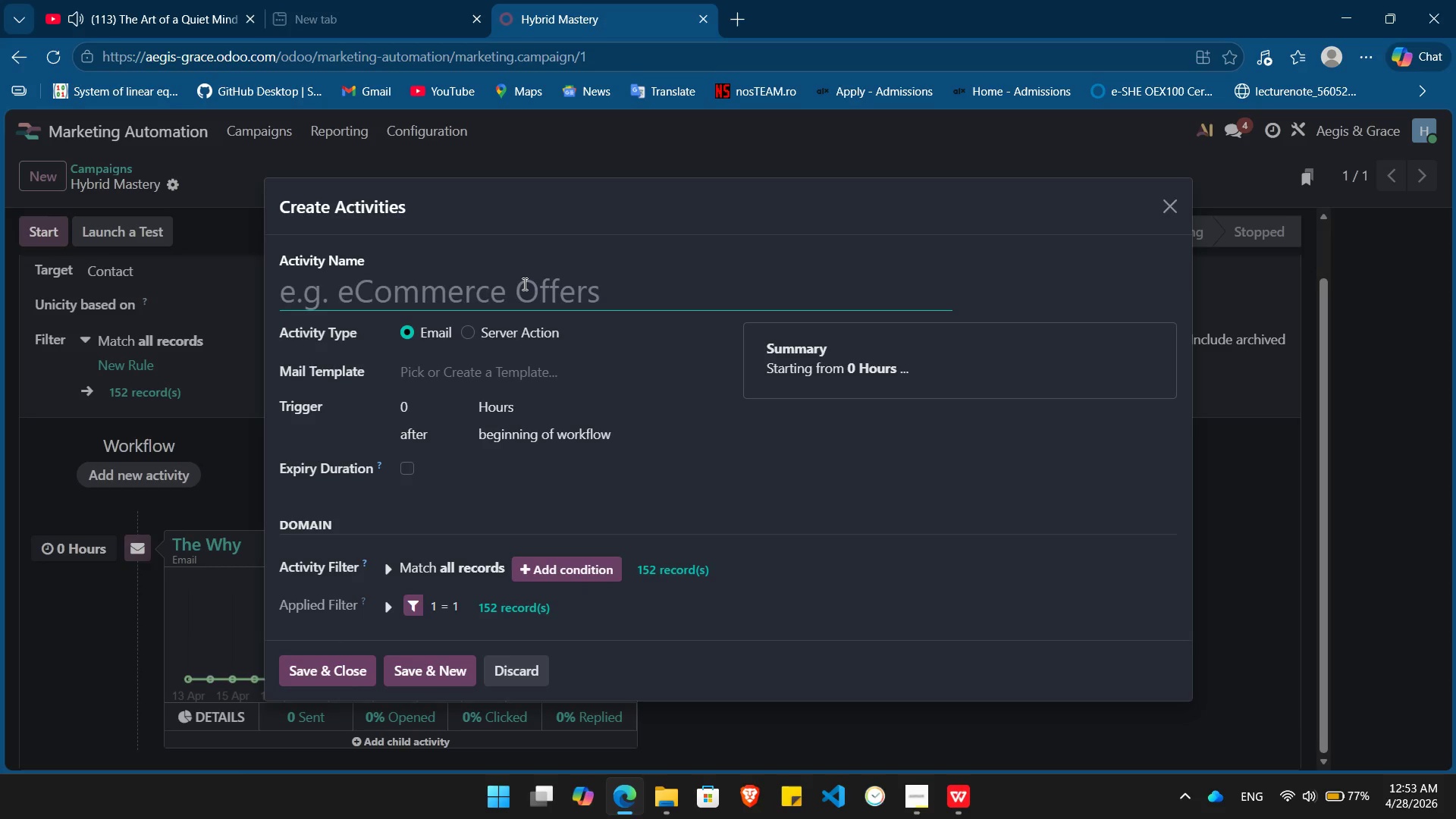 
type(Social Proof)
 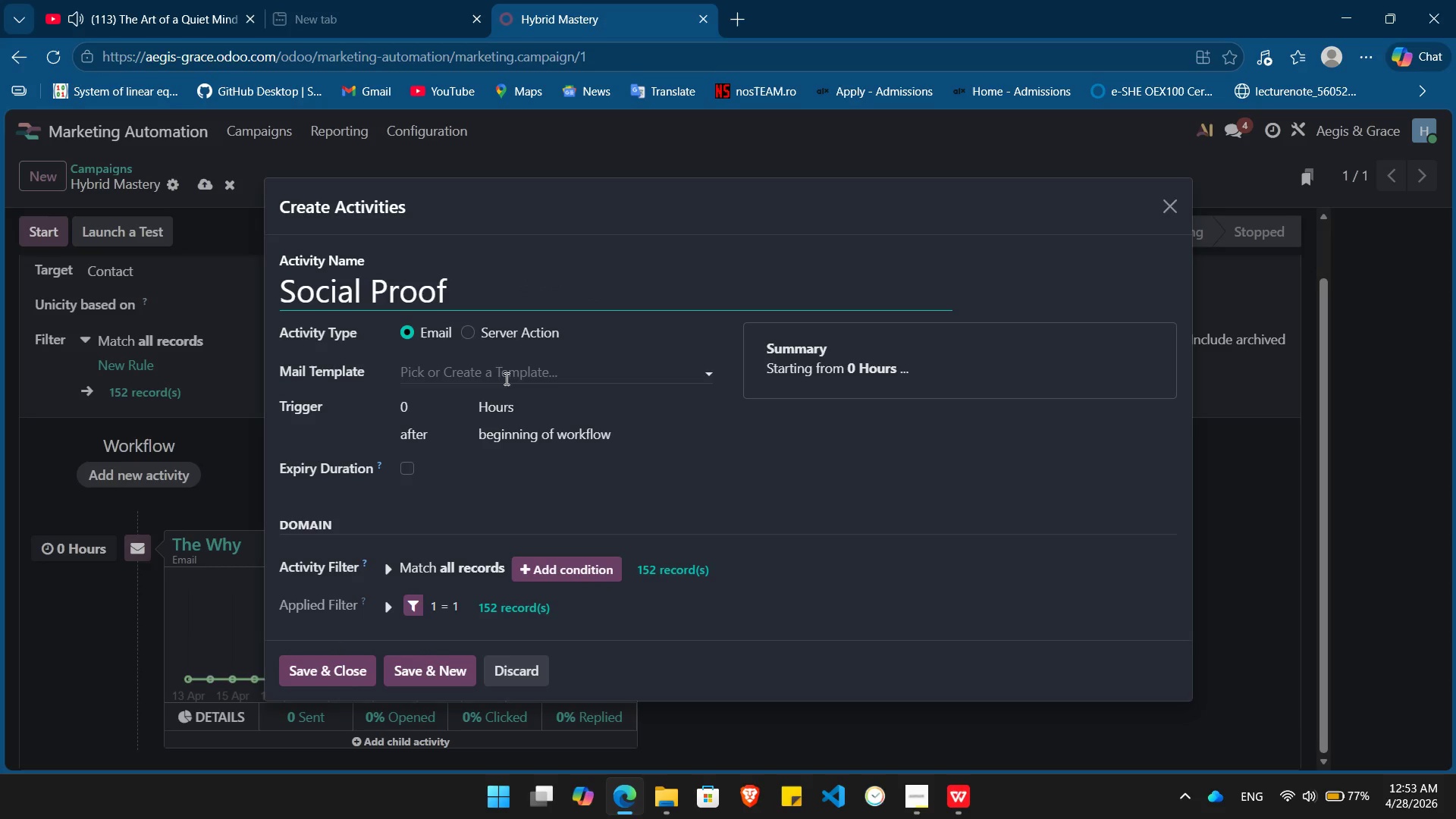 
left_click([430, 408])
 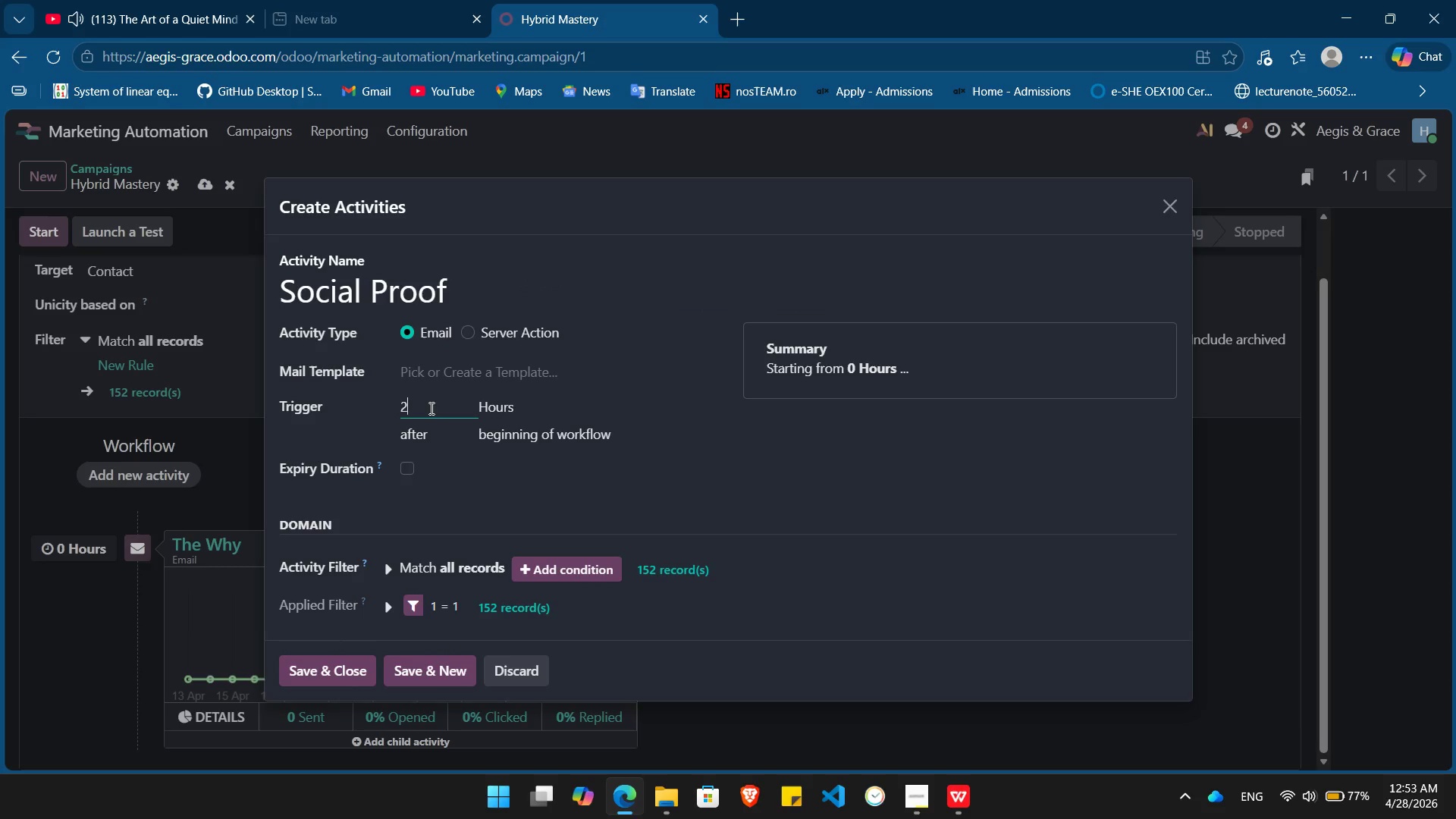 
key(Numpad2)
 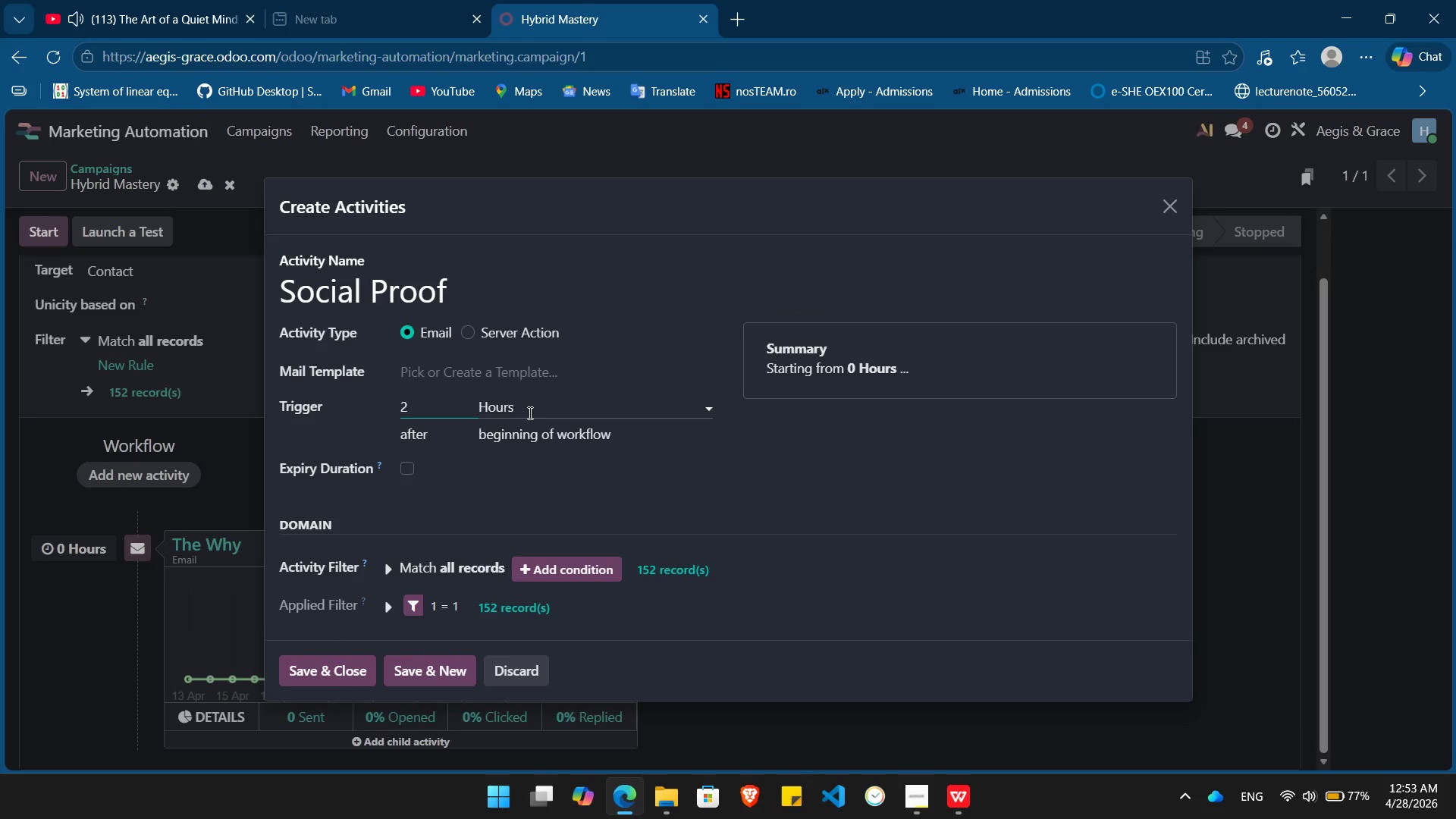 
left_click([529, 413])
 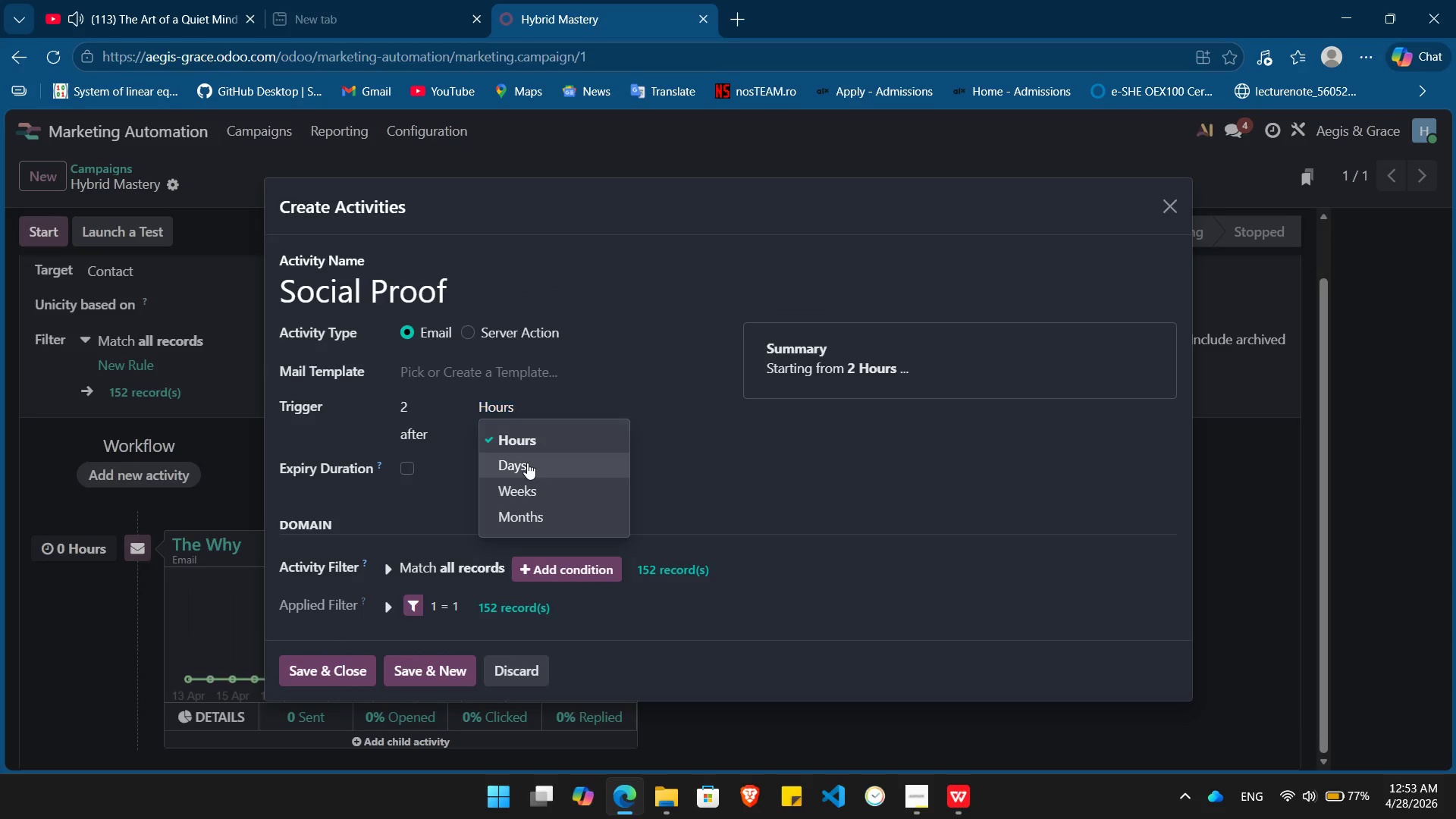 
left_click([527, 463])
 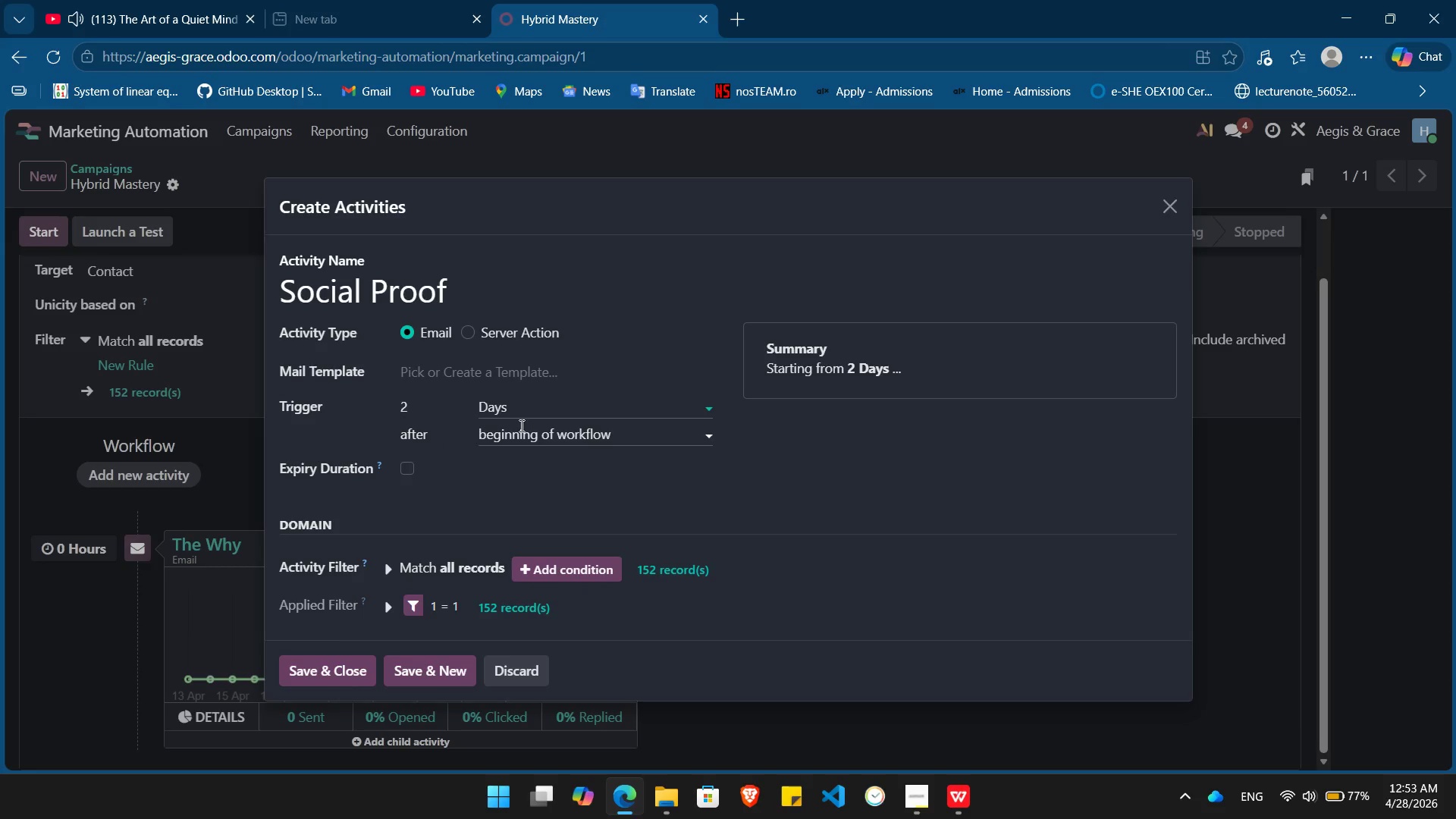 
left_click([583, 428])
 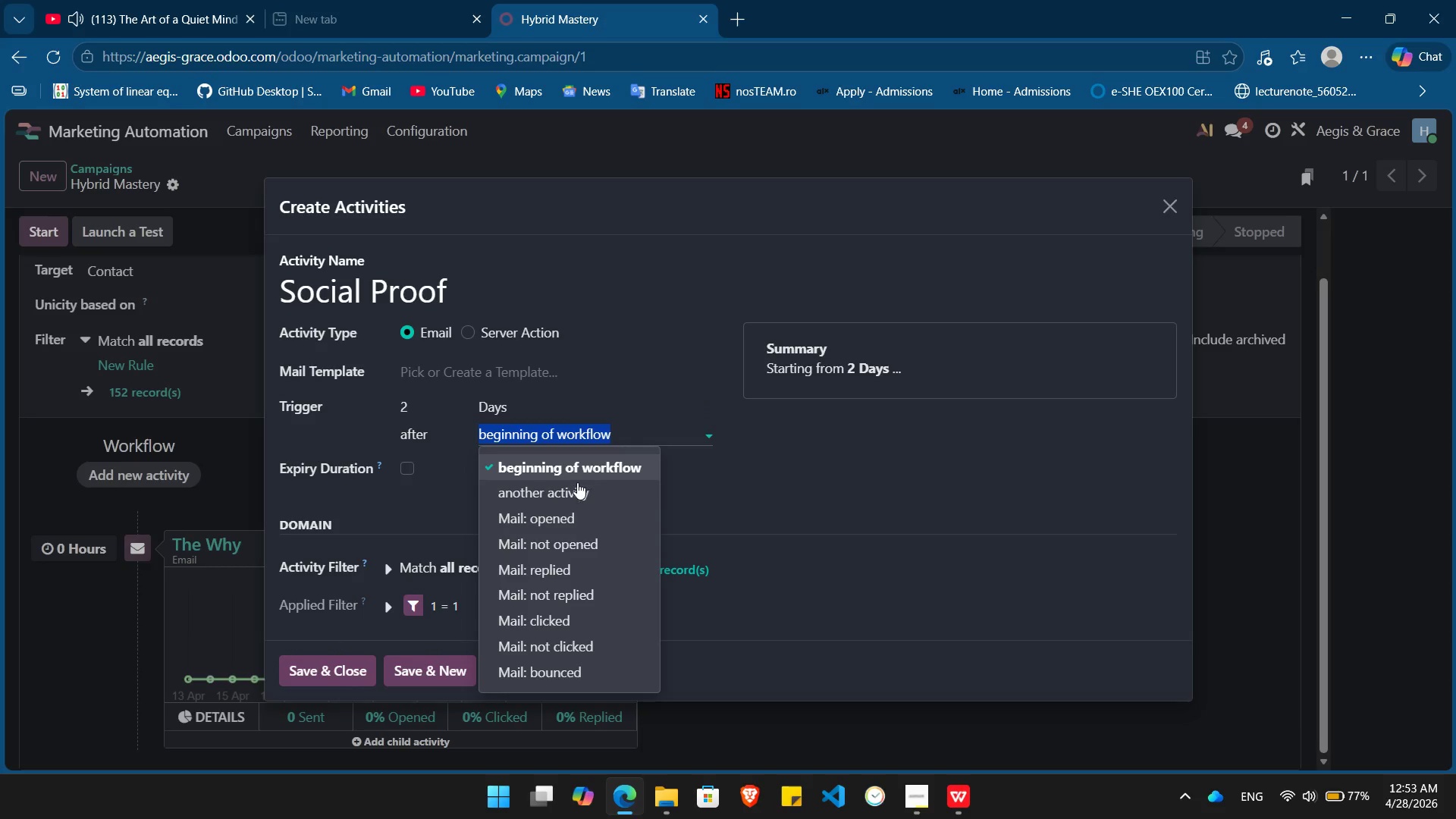 
left_click([576, 489])
 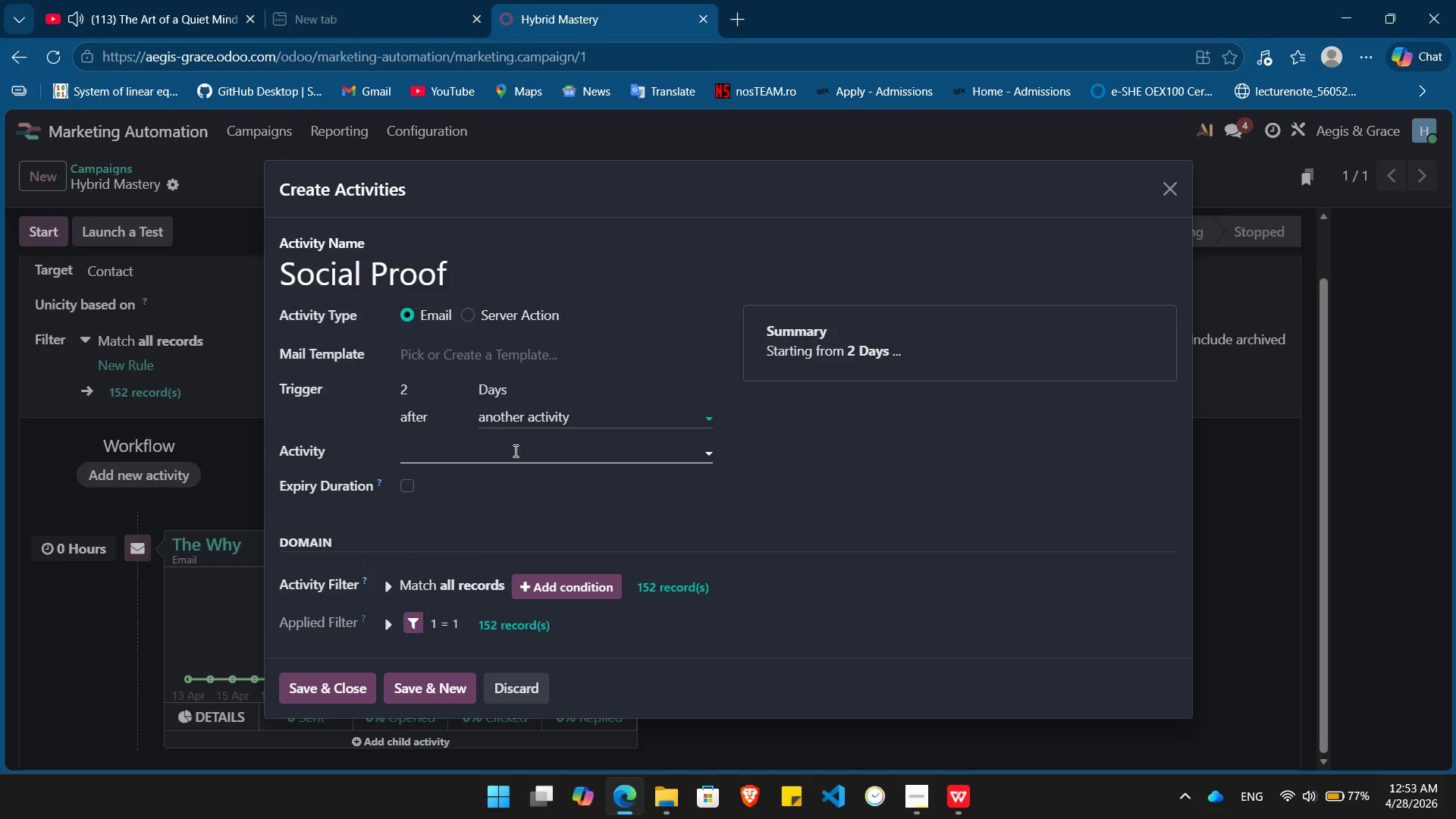 
left_click([514, 452])
 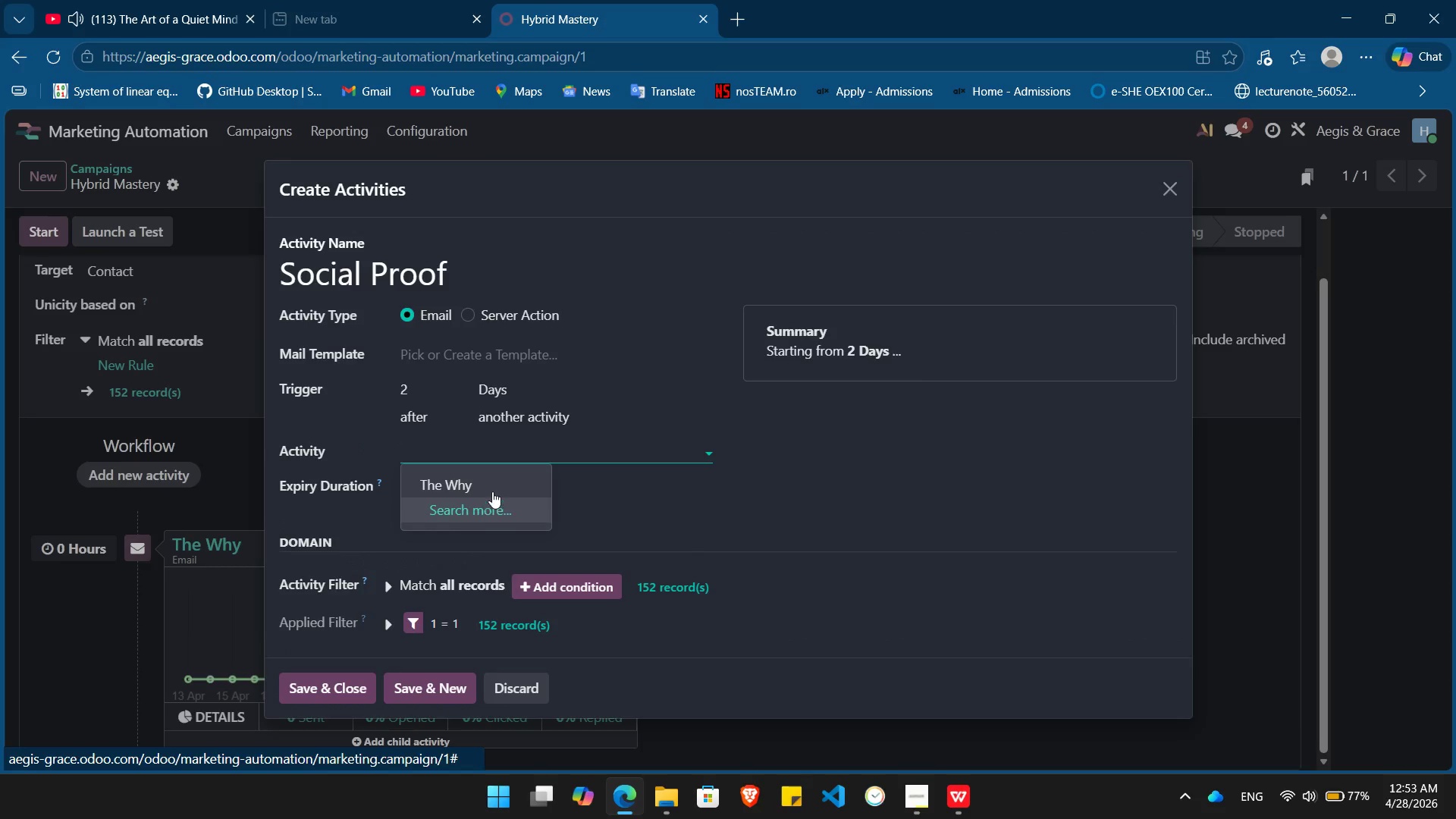 
left_click([497, 479])
 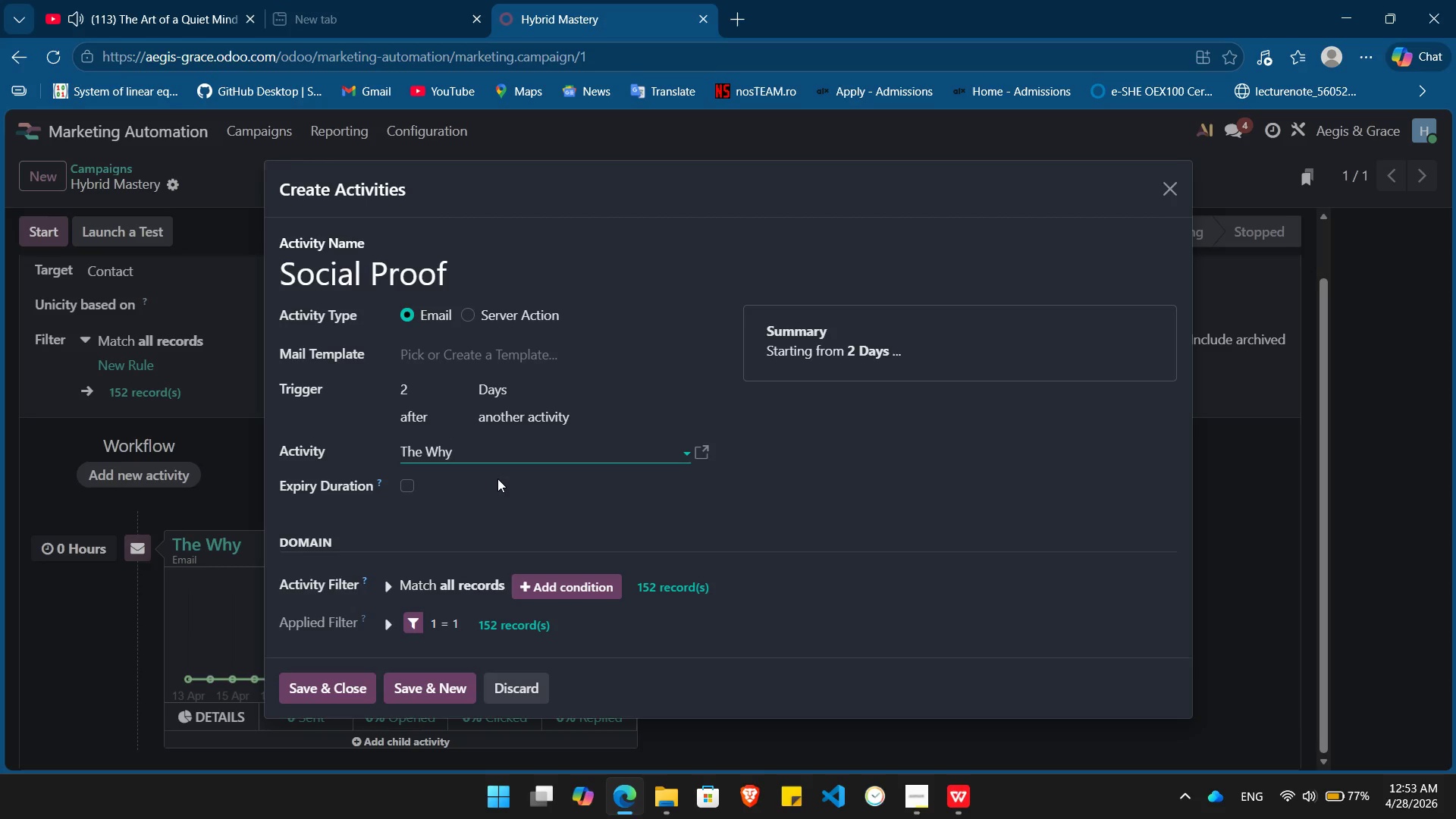 
wait(10.2)
 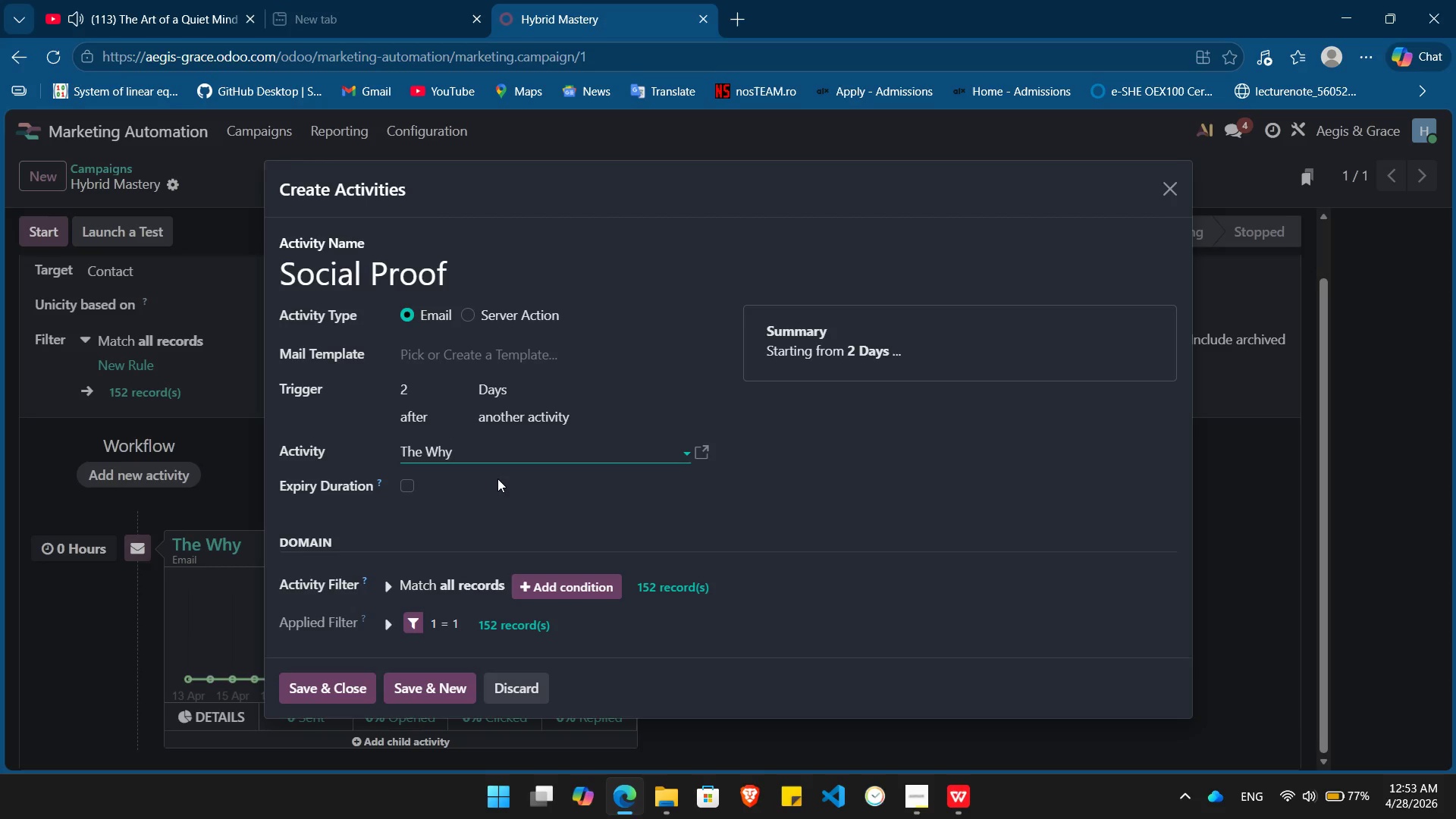 
left_click([431, 687])
 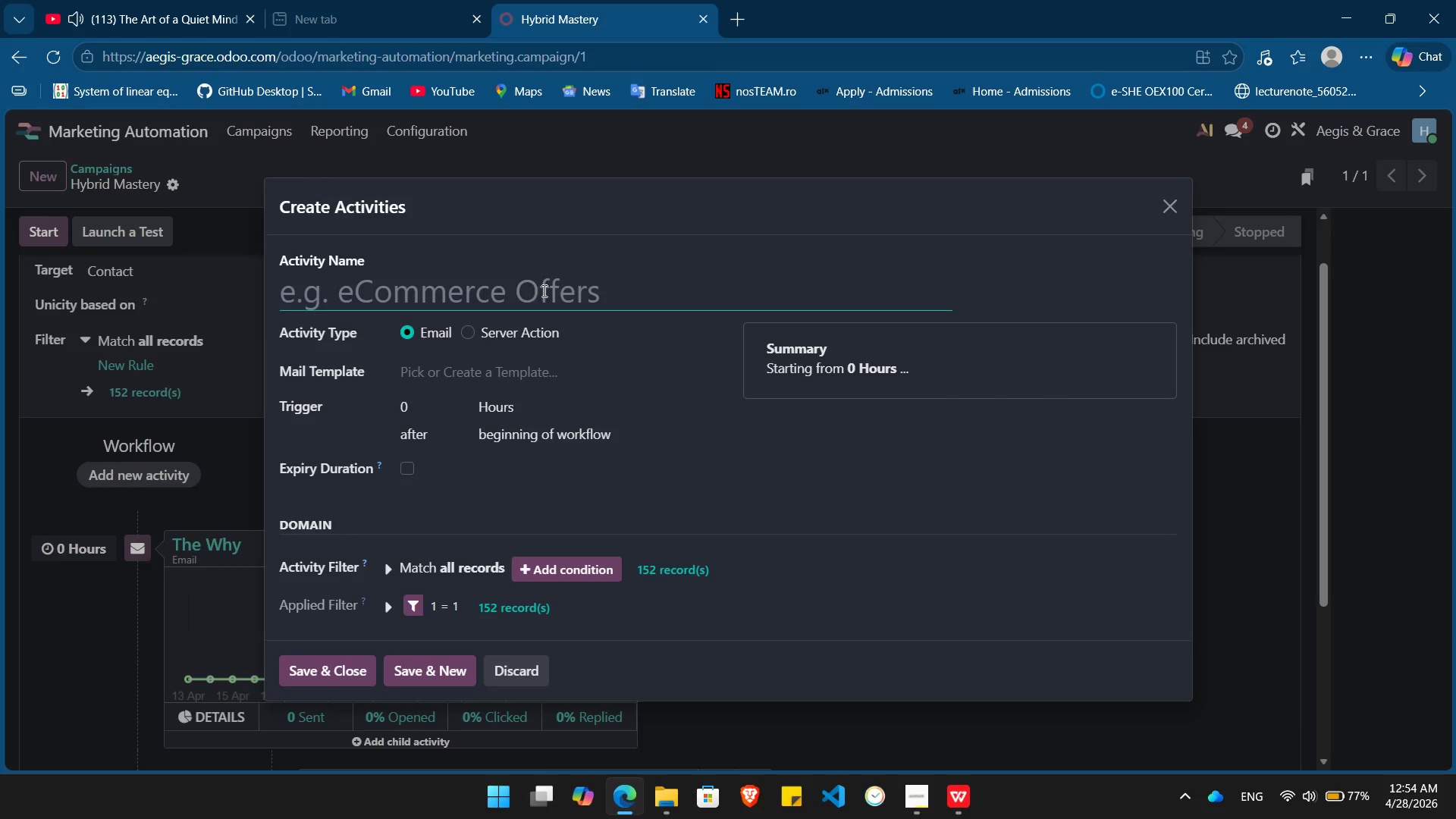 
left_click([539, 290])
 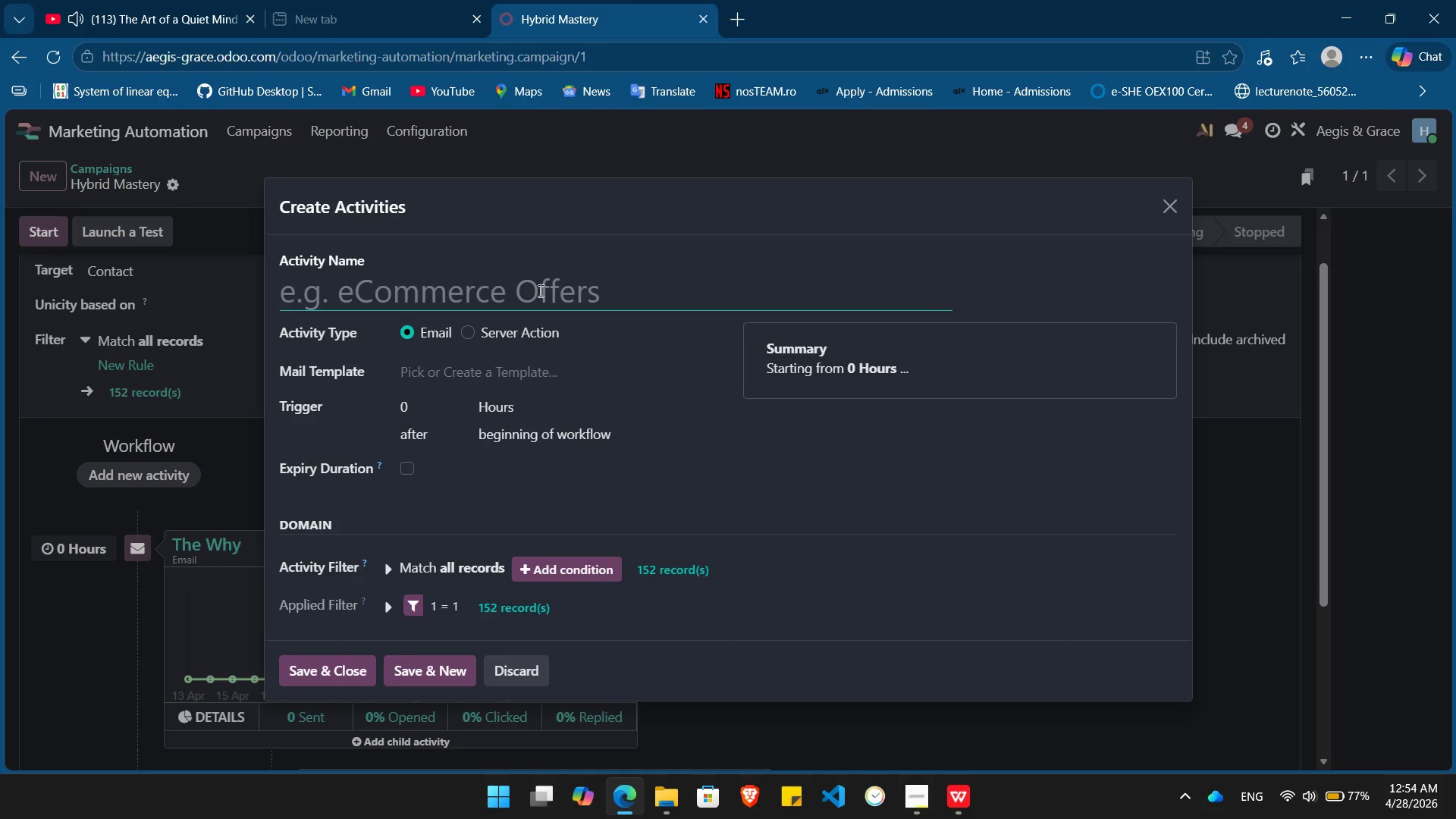 
type(First Class)
 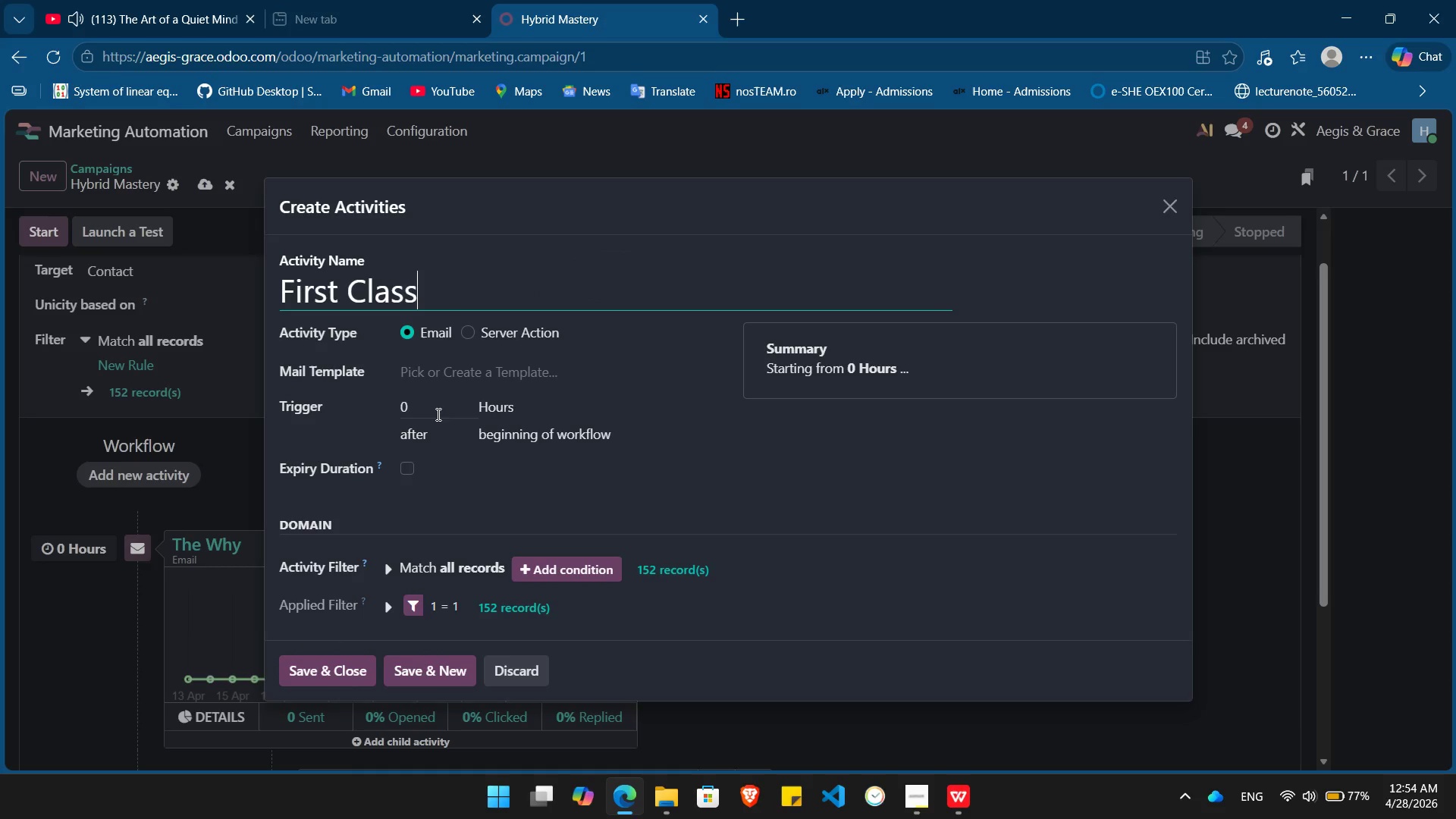 
left_click([435, 410])
 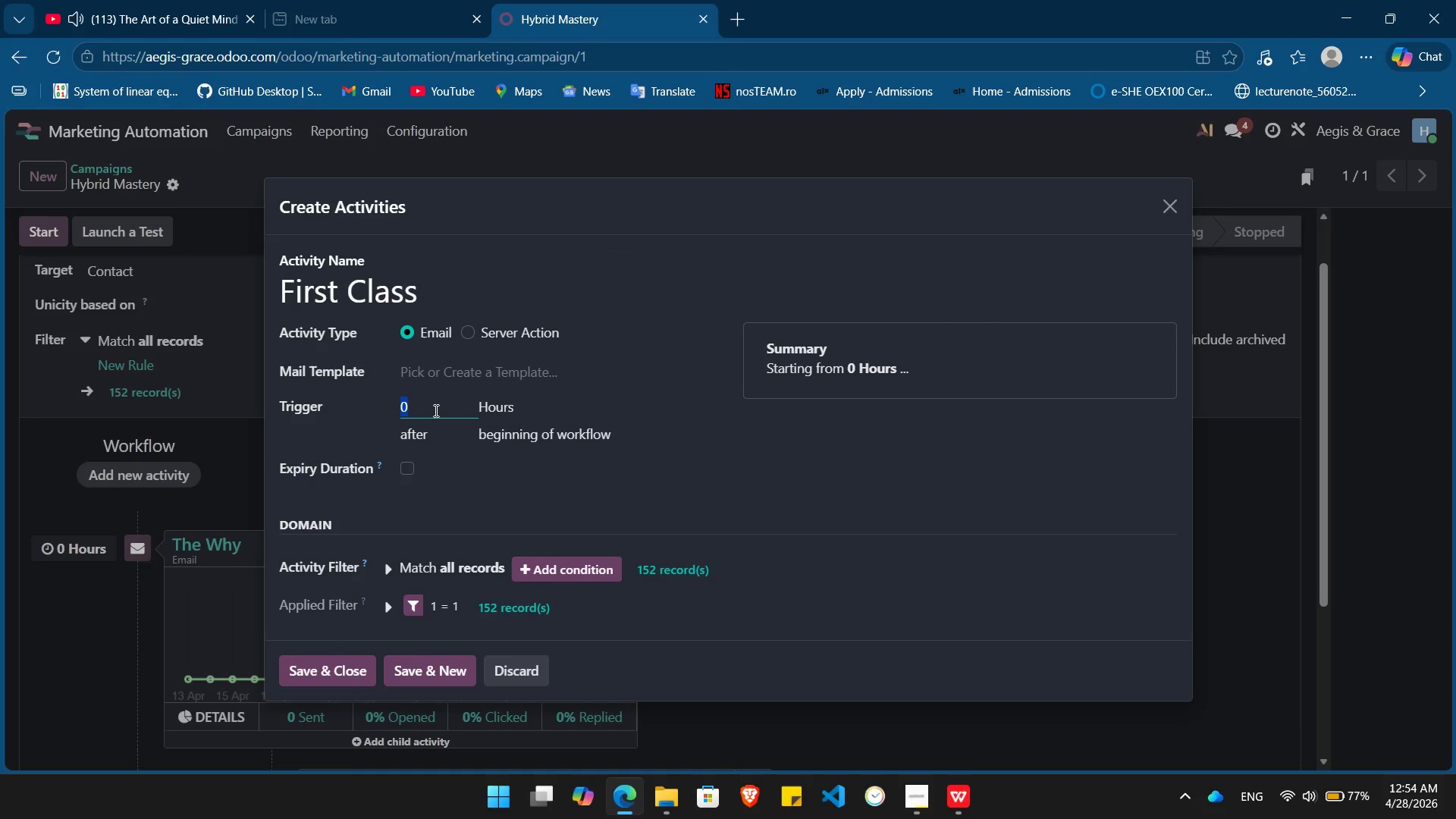 
key(Numpad2)
 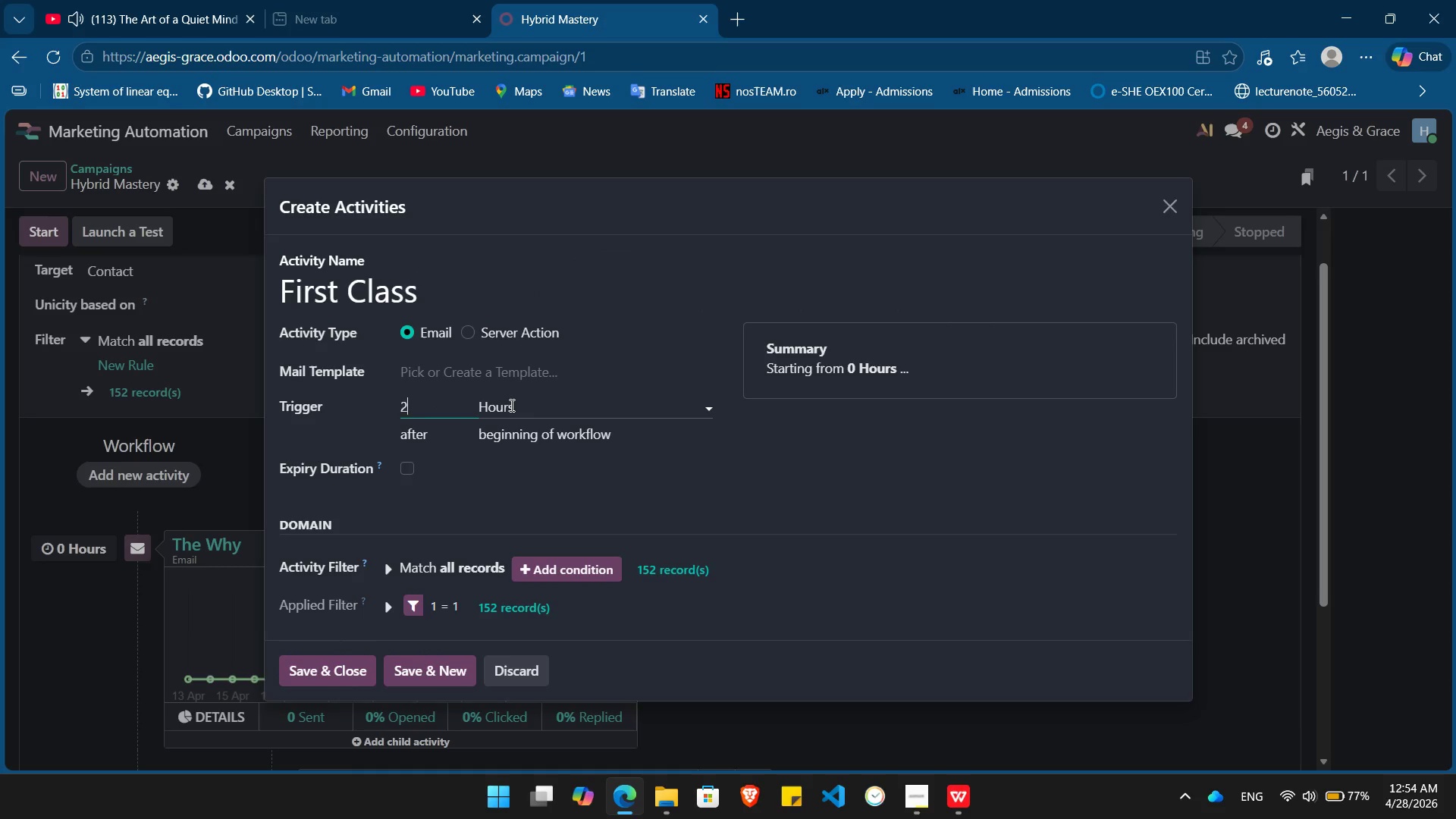 
left_click([510, 405])
 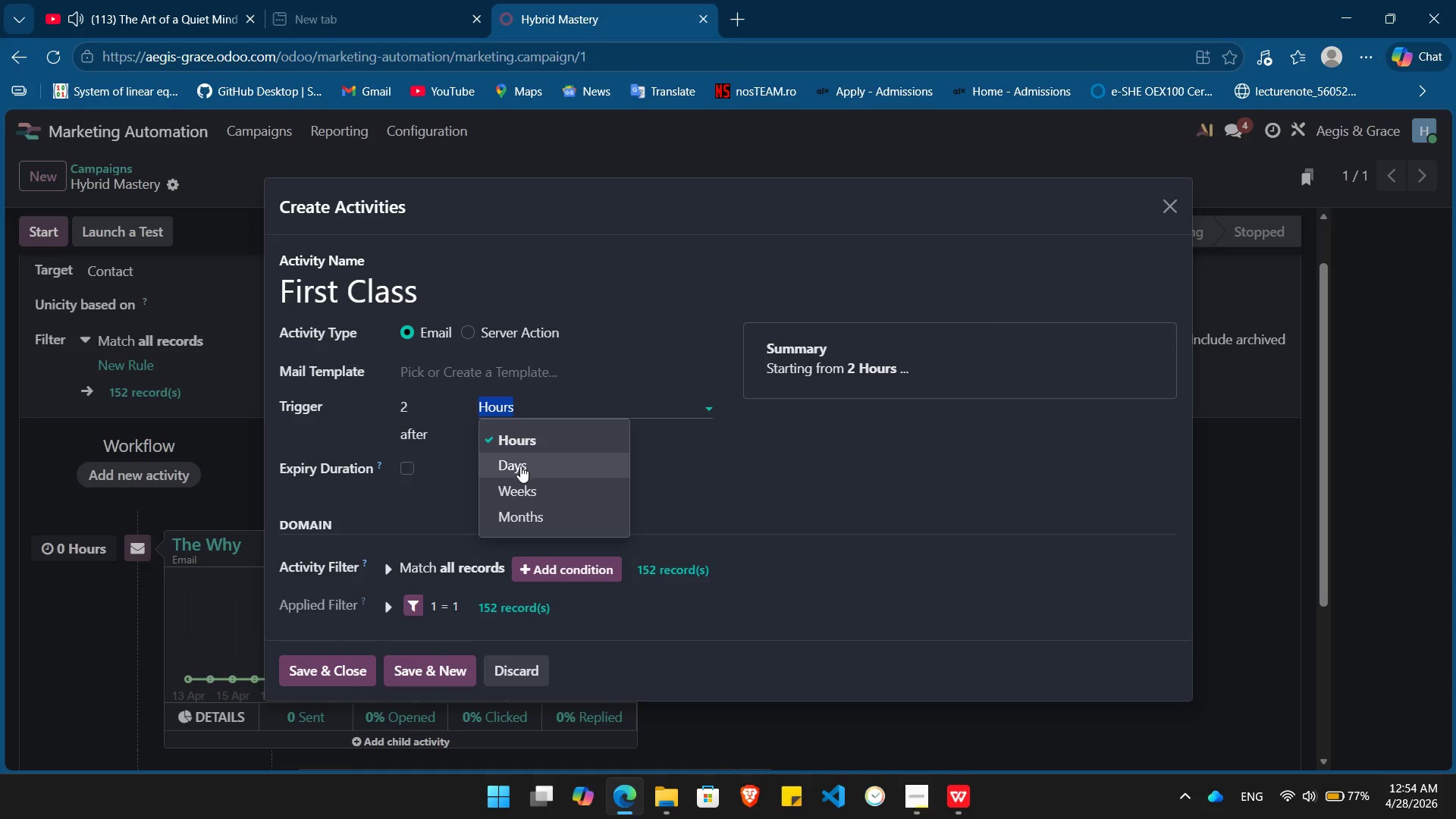 
left_click([520, 466])
 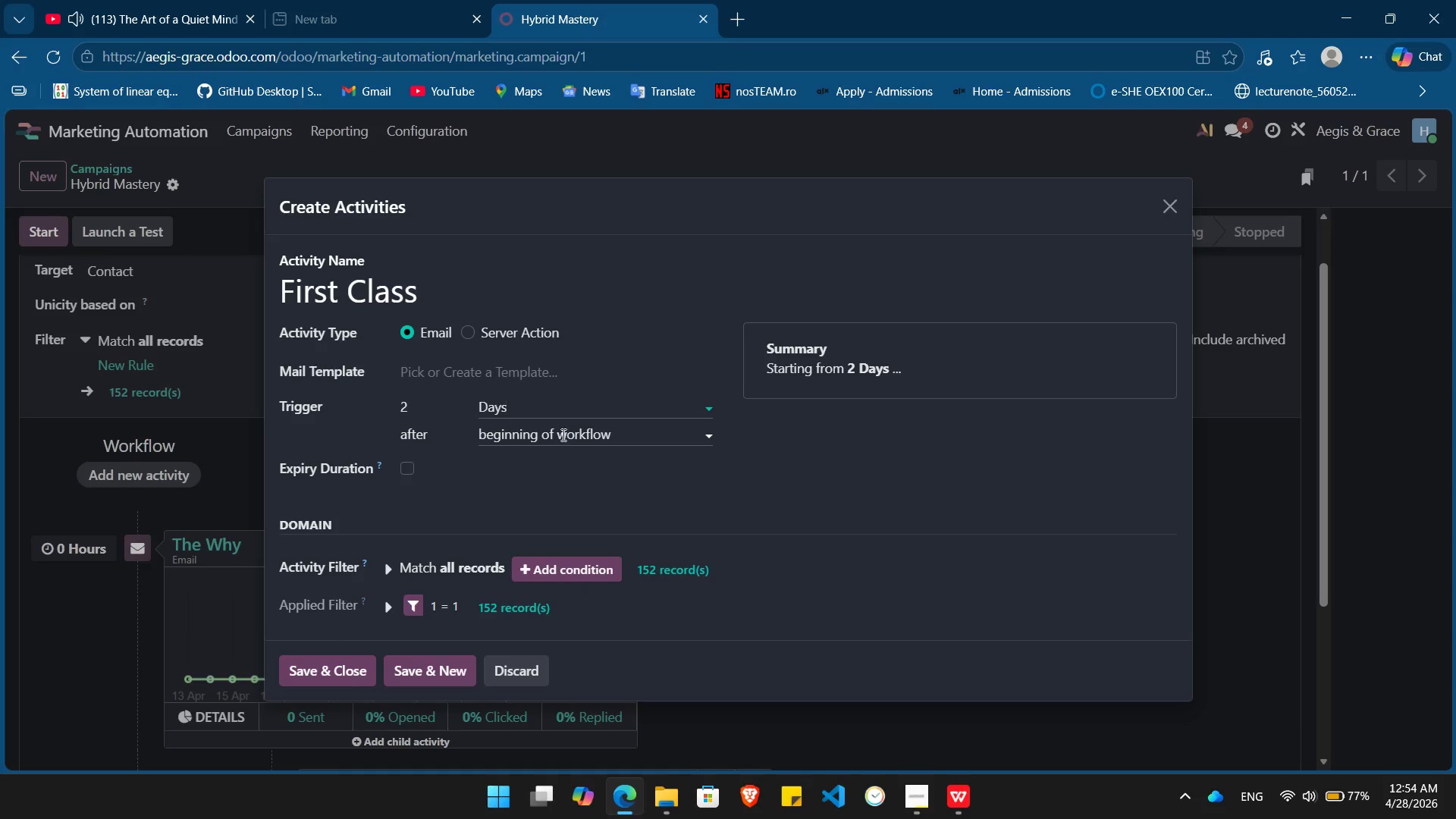 
left_click([562, 435])
 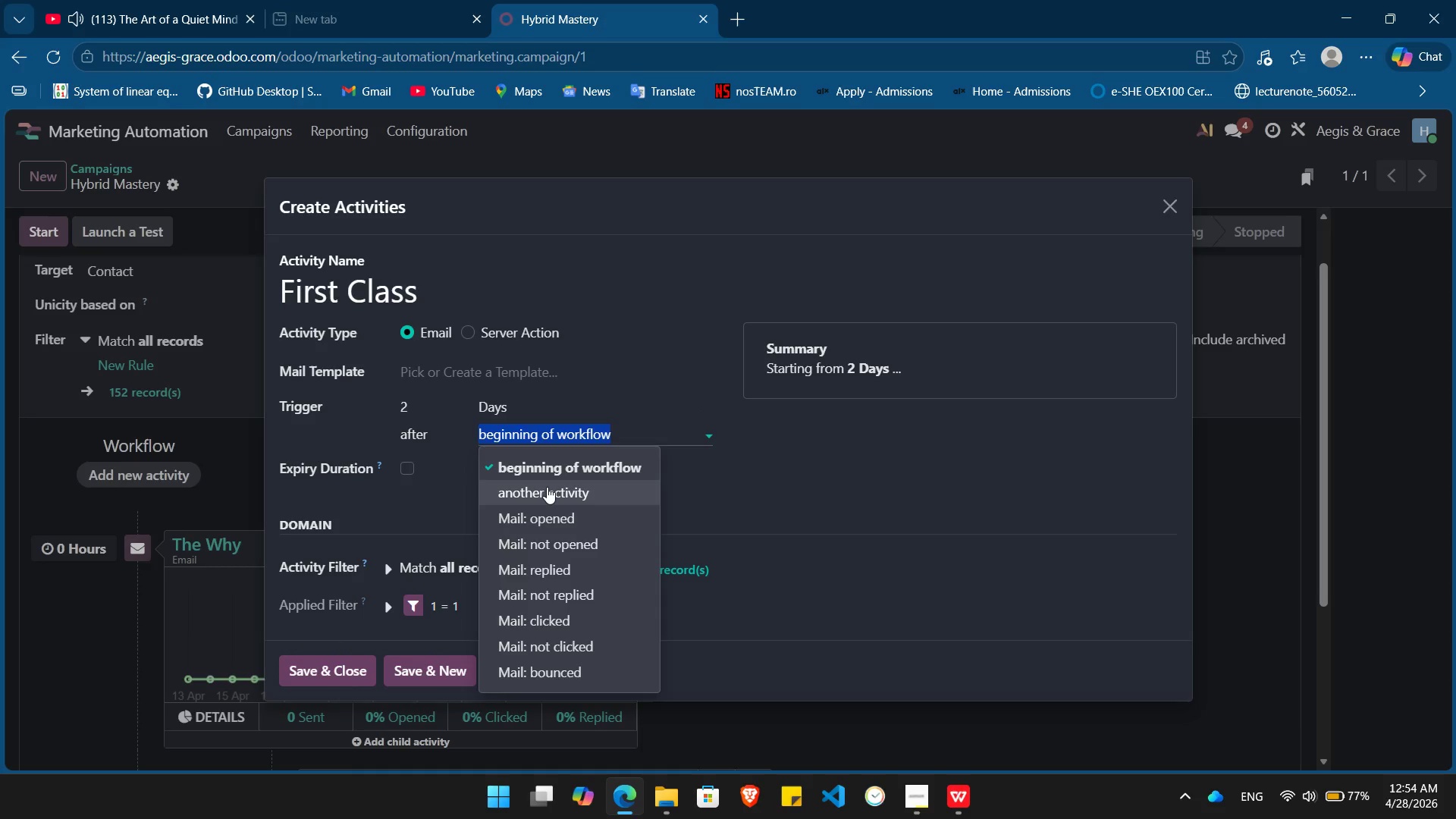 
left_click([547, 487])
 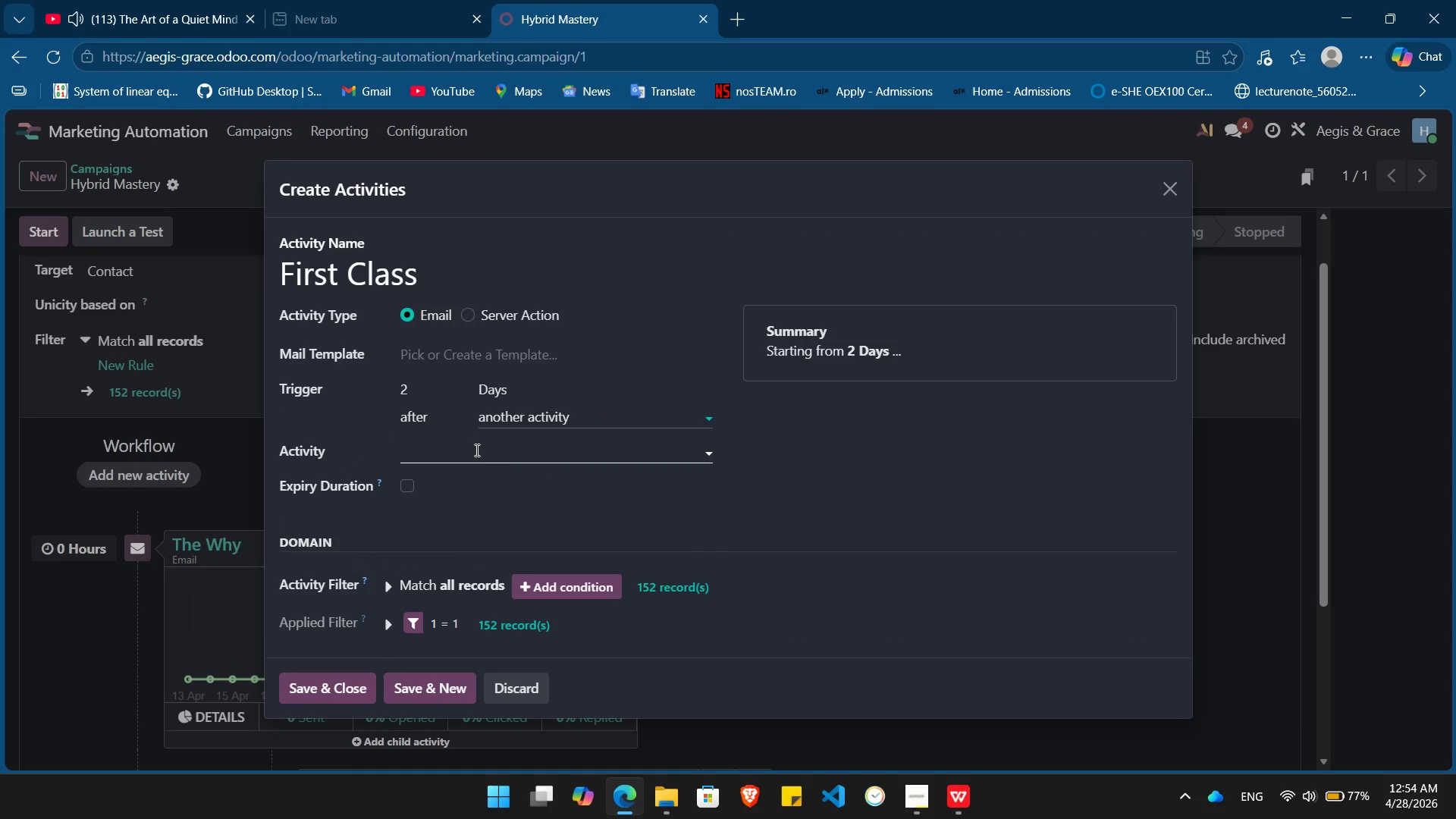 
left_click([475, 450])
 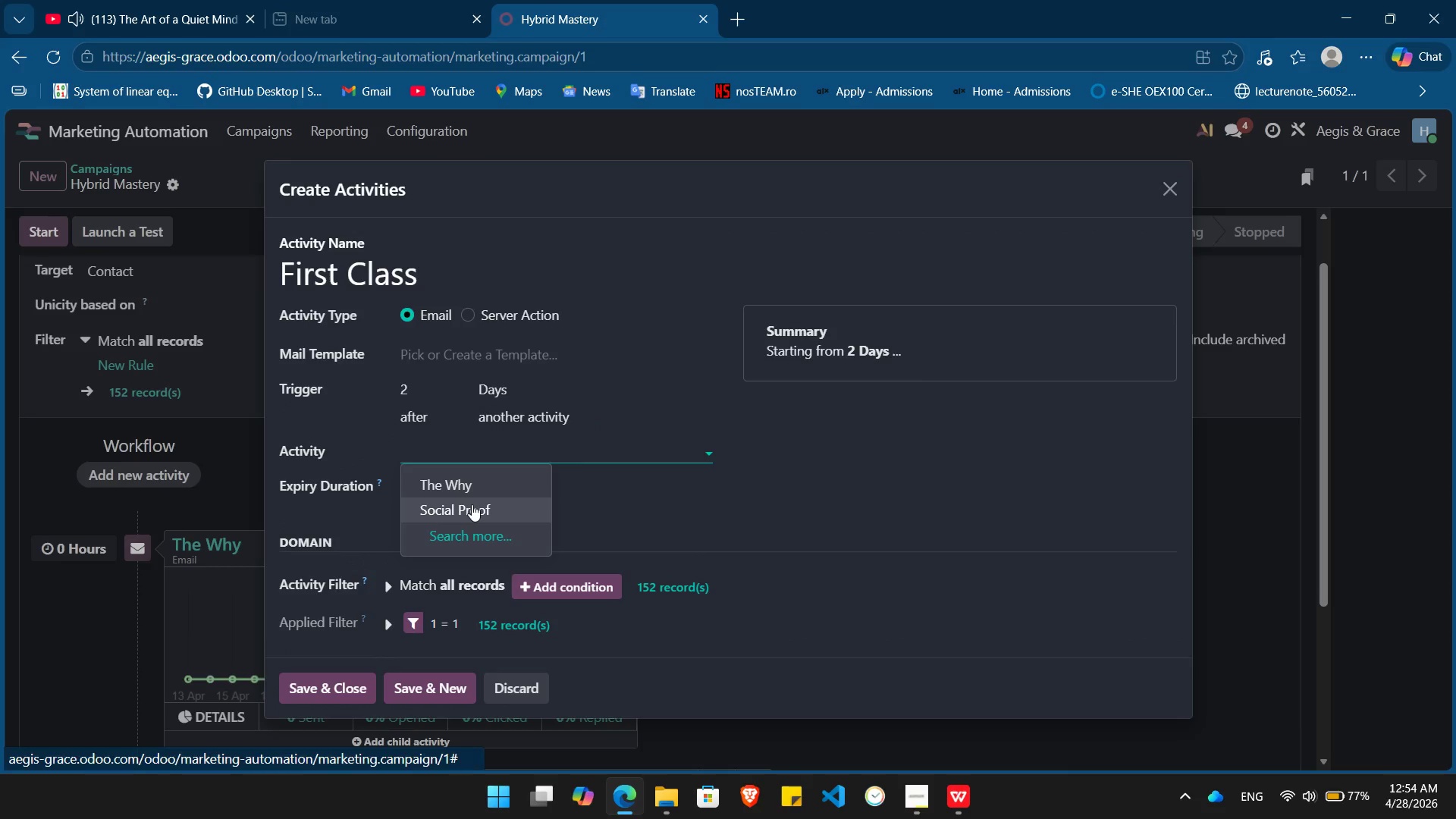 
left_click([472, 504])
 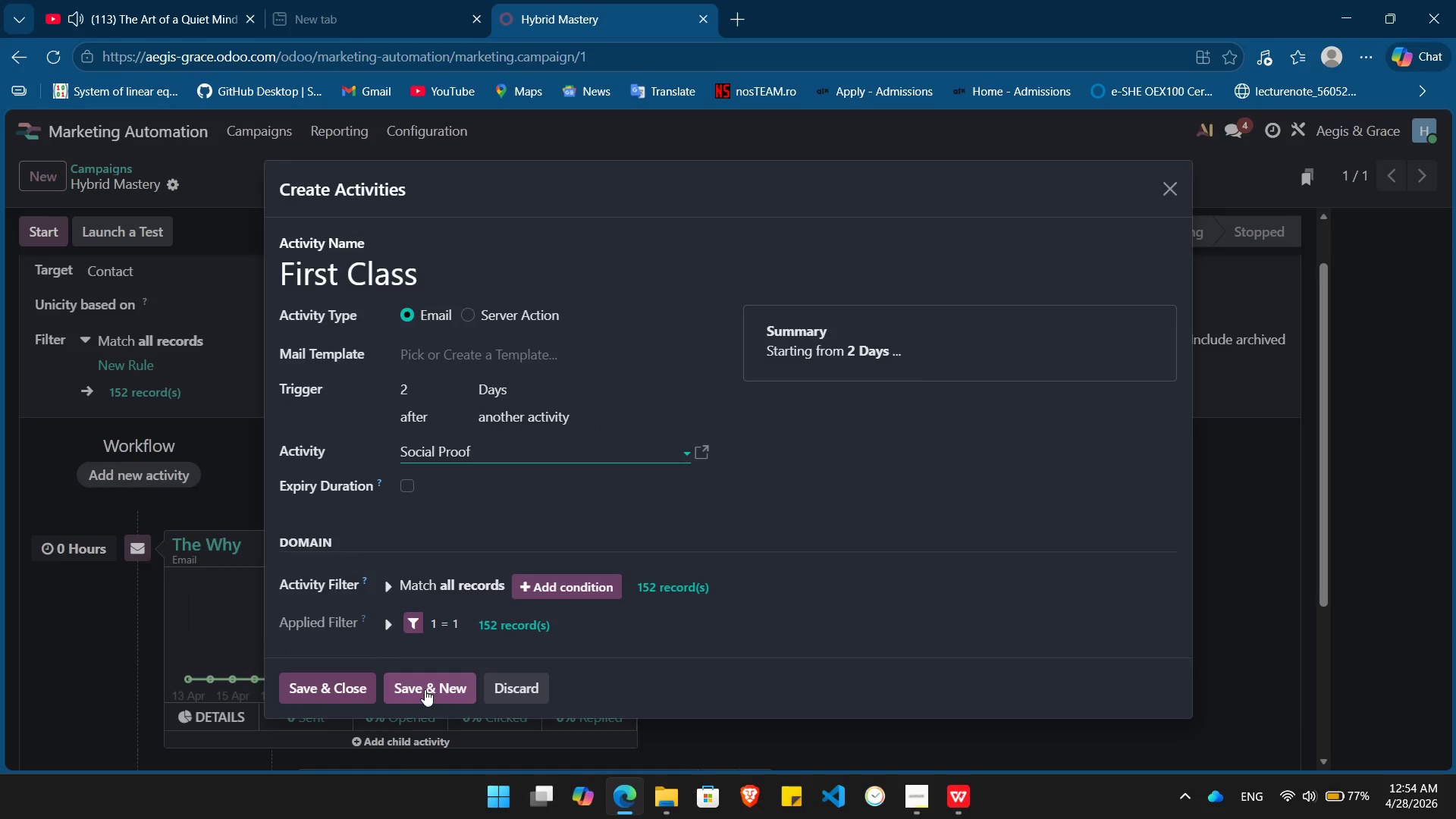 
wait(9.36)
 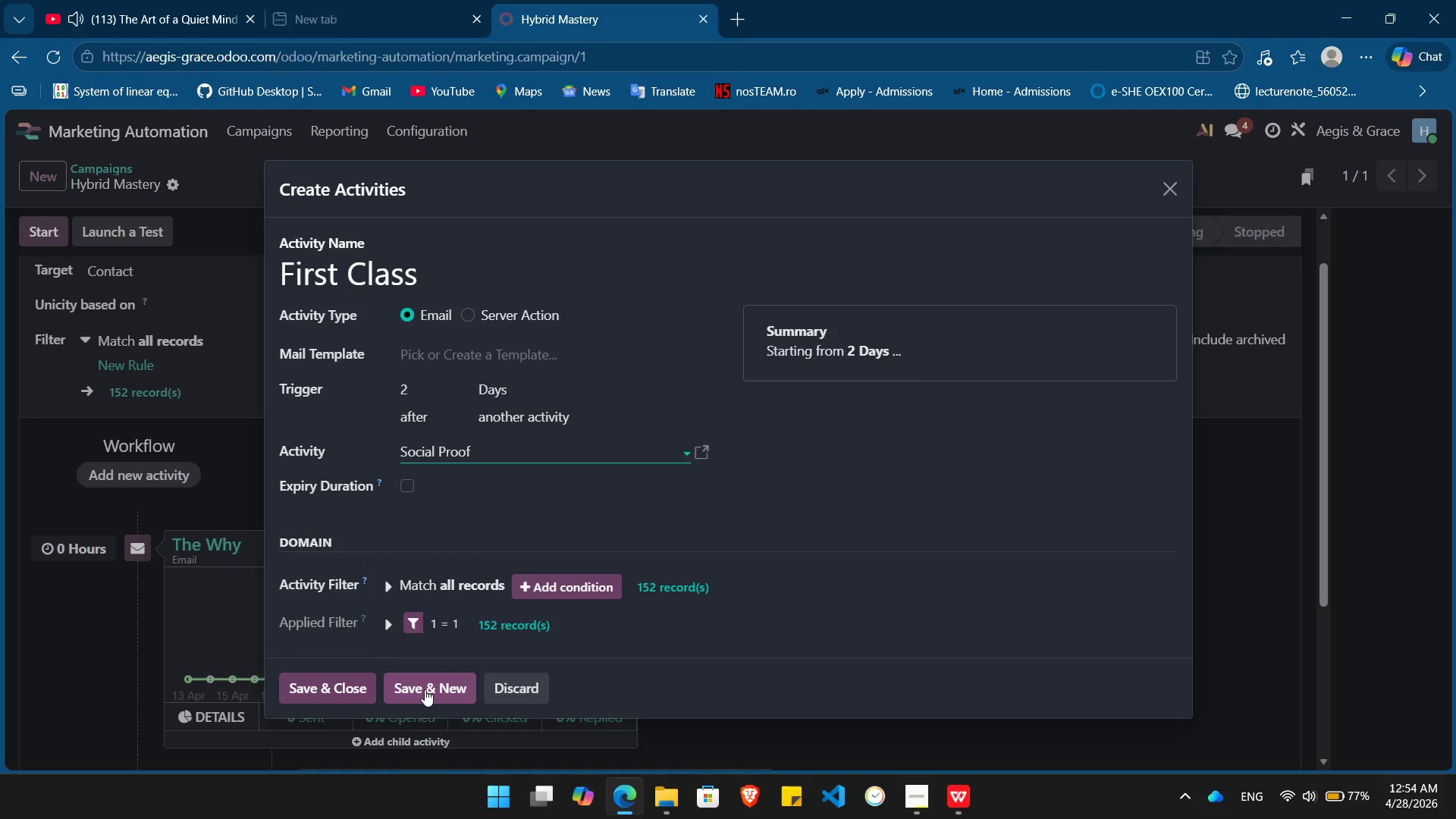 
left_click([425, 689])
 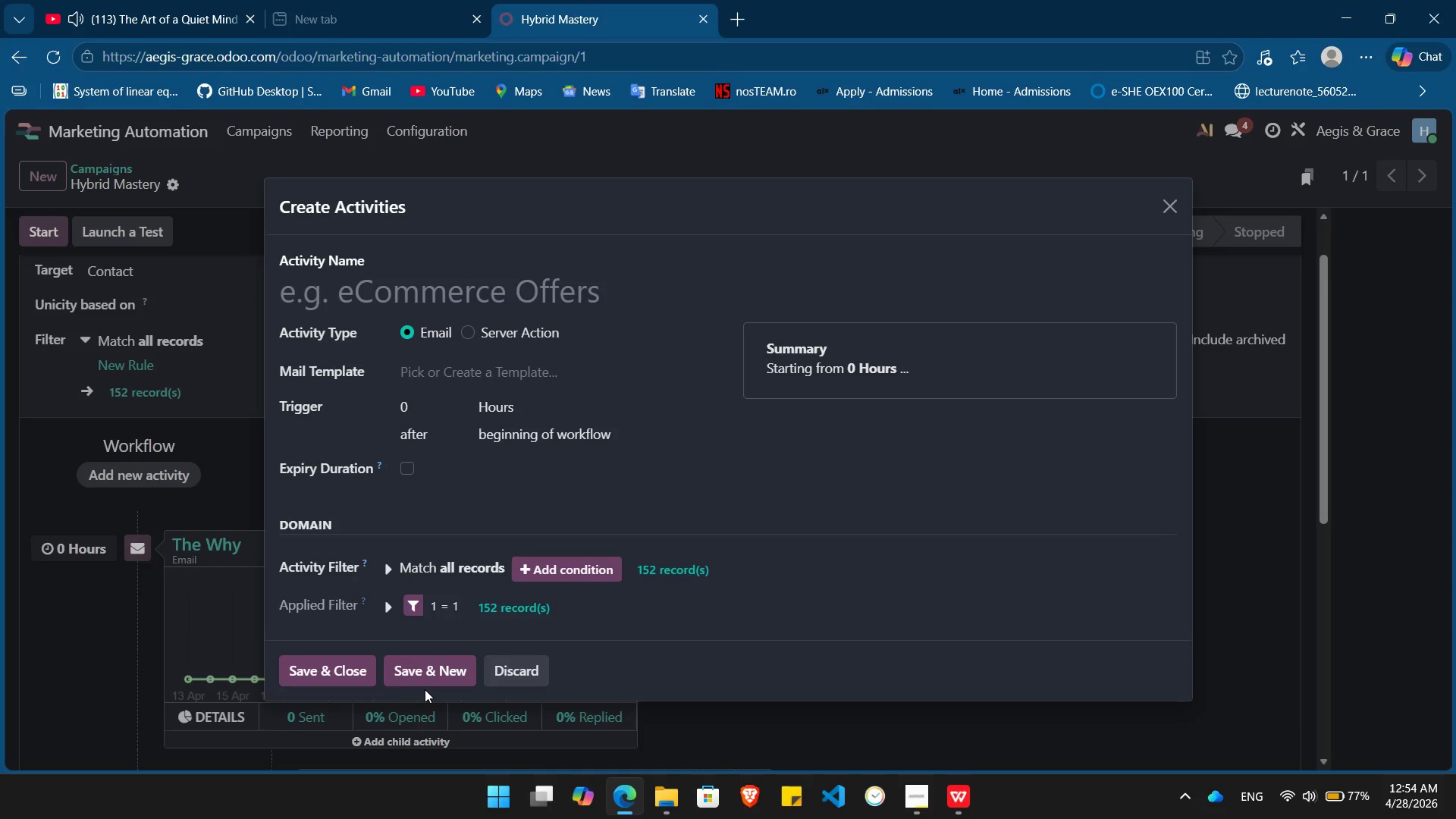 
wait(6.41)
 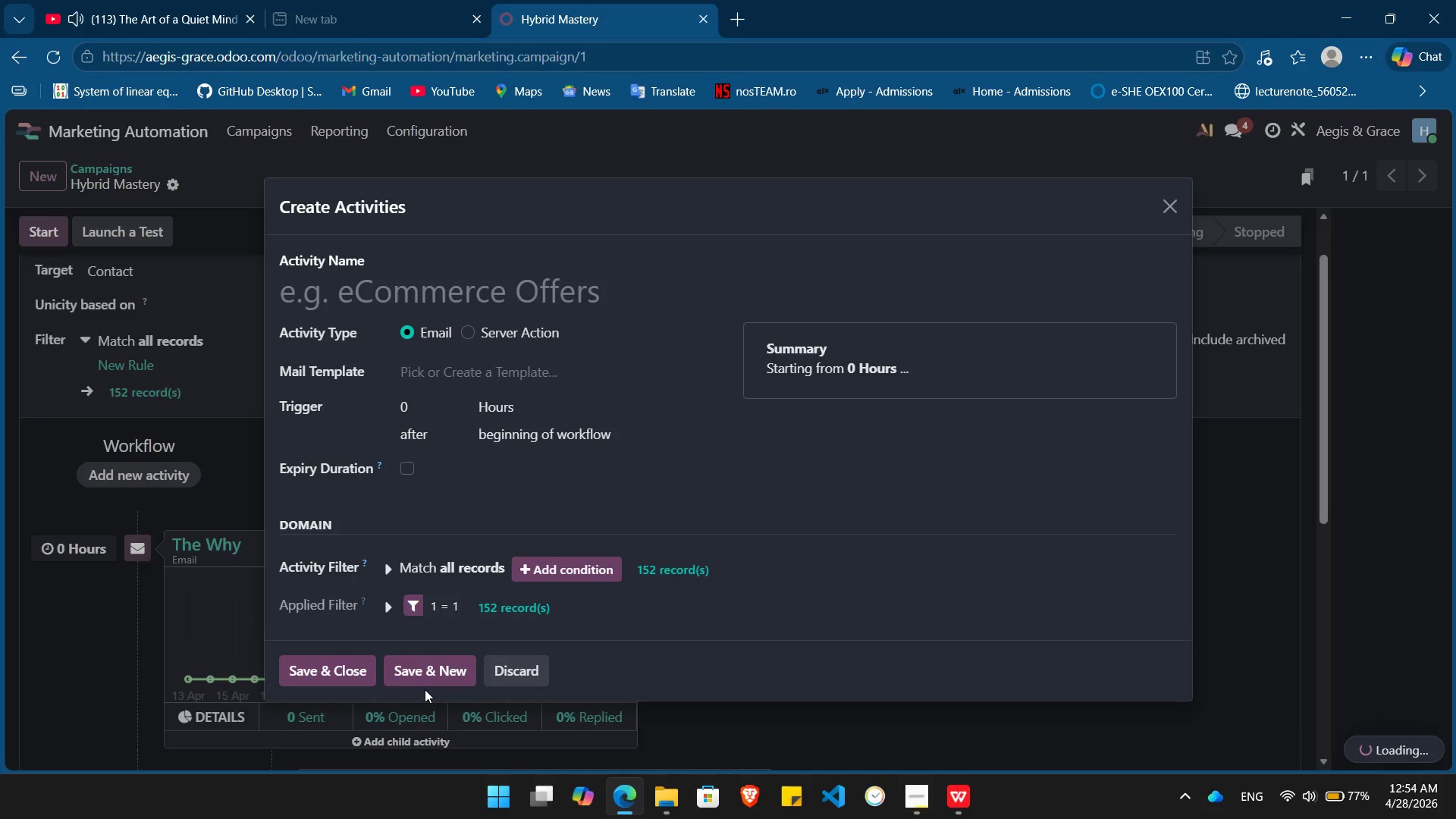 
left_click([468, 295])
 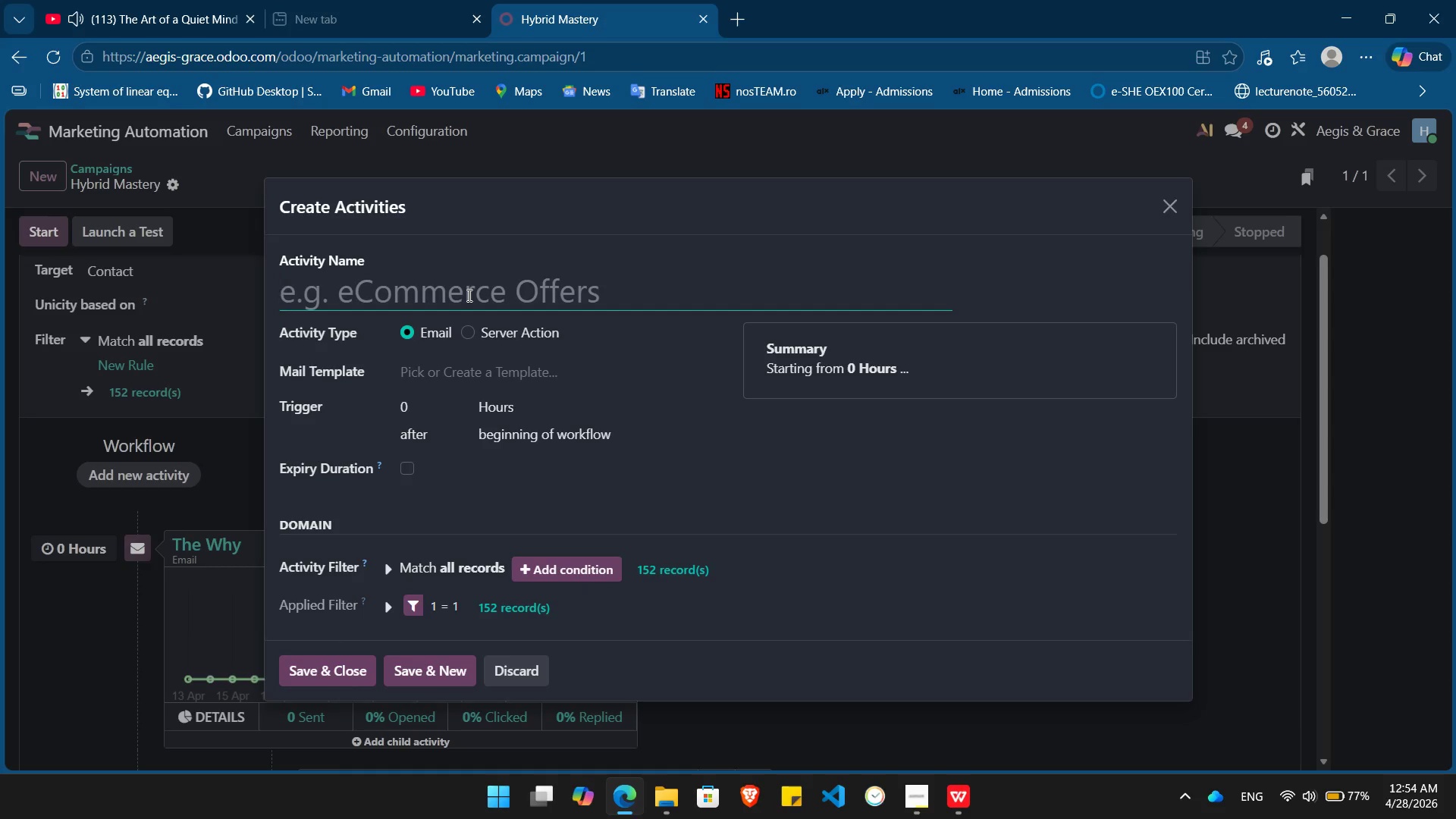 
type(Scarcity)
 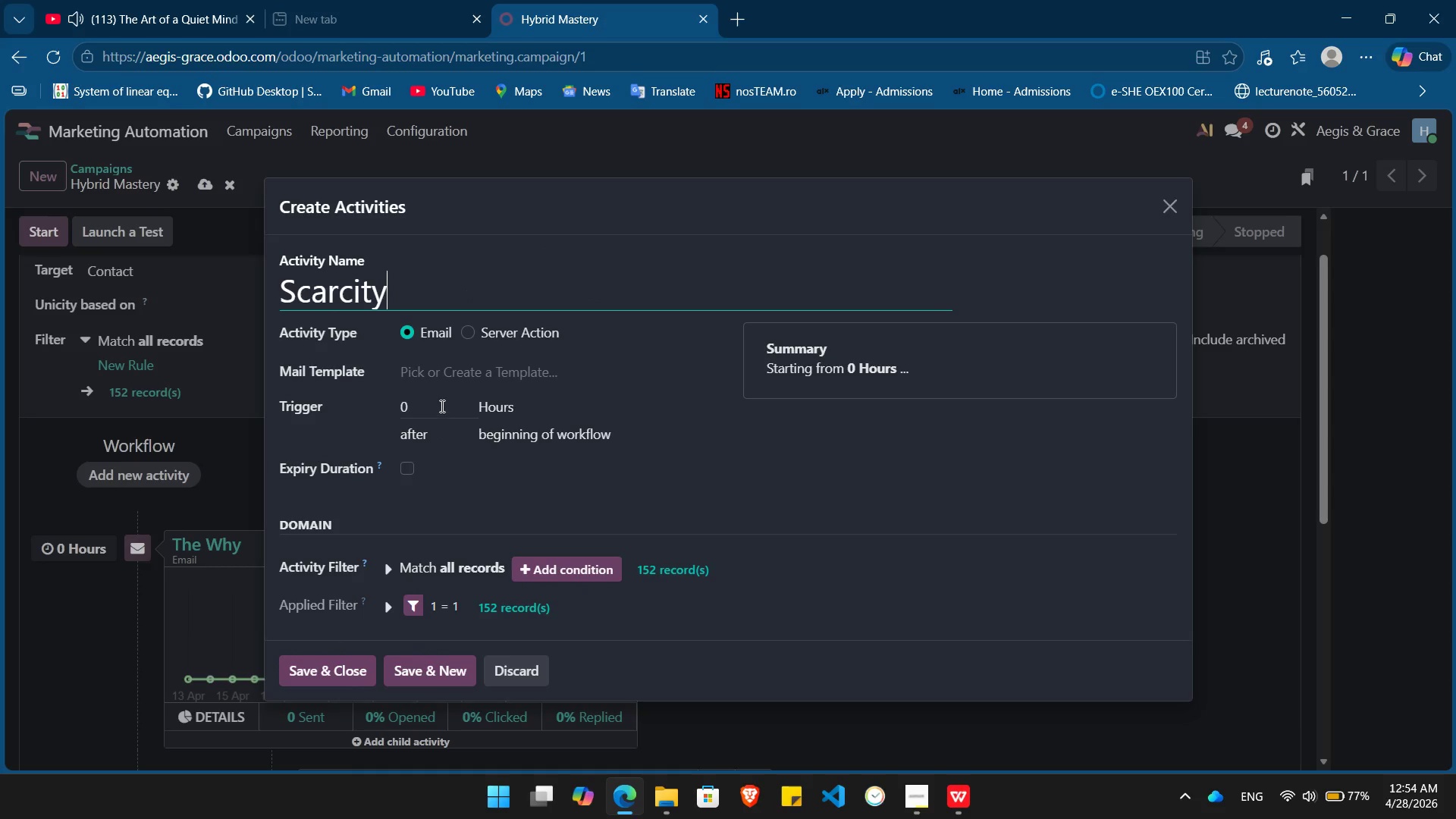 
left_click([441, 405])
 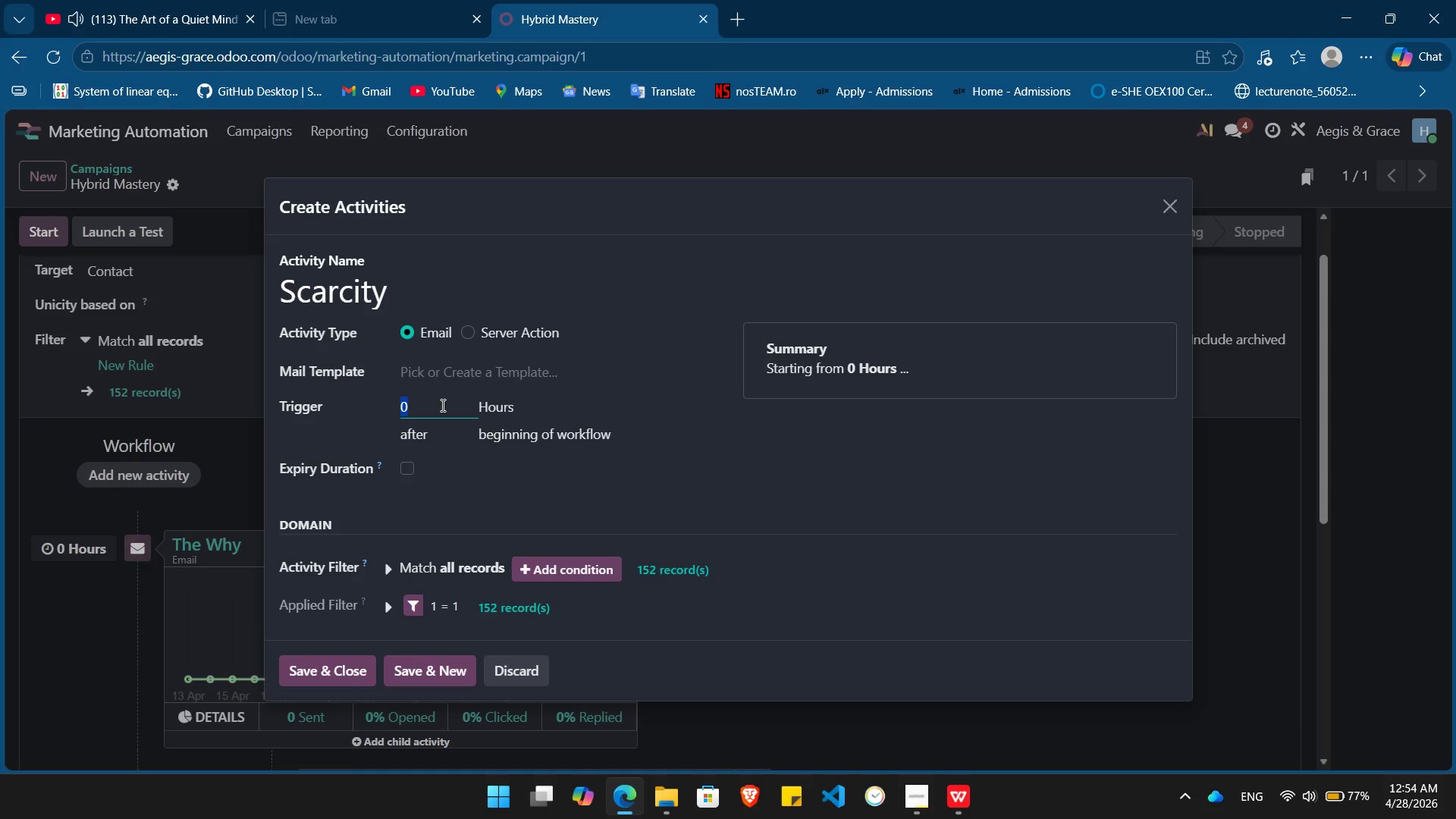 
key(Numpad3)
 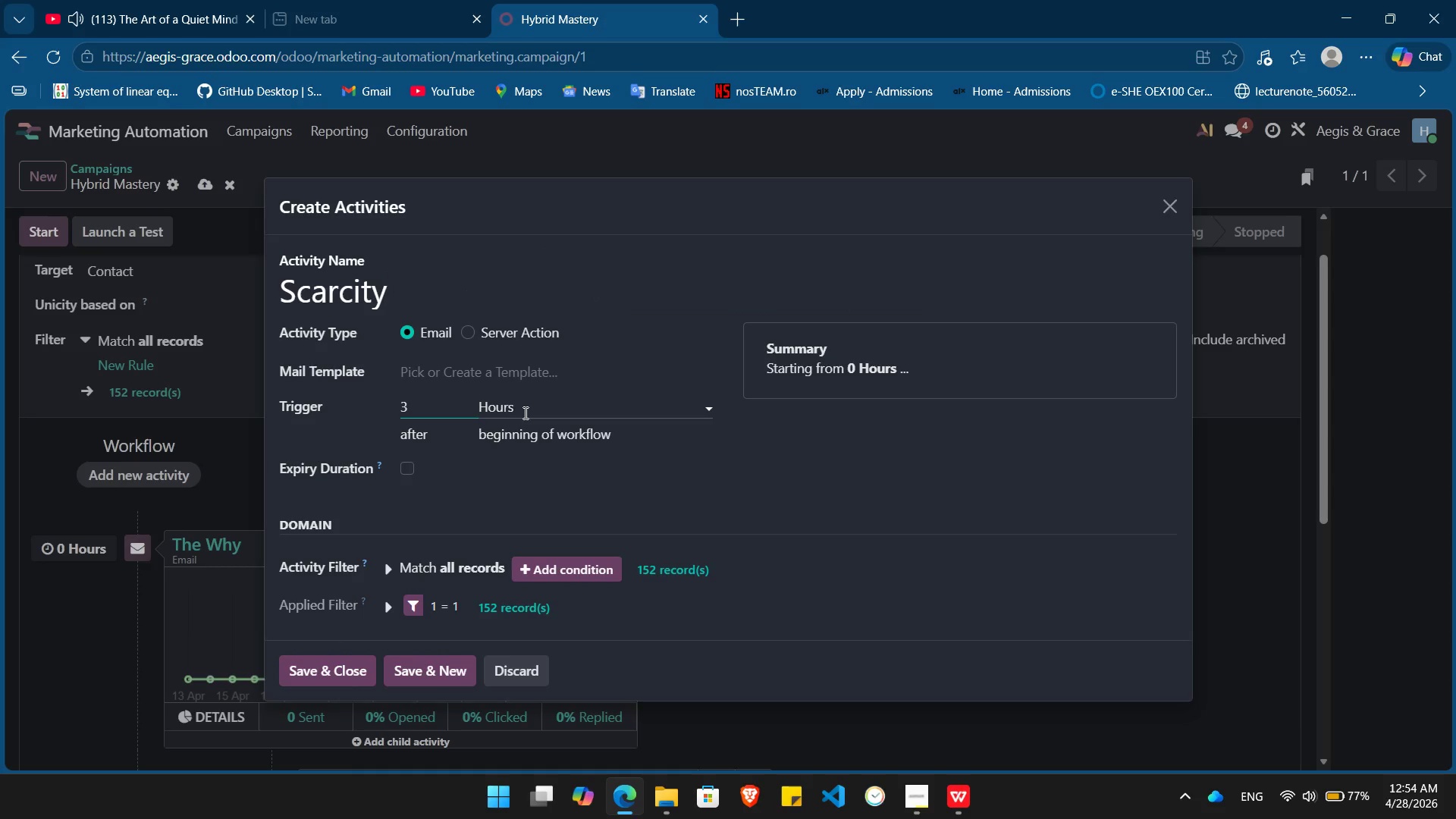 
left_click([524, 413])
 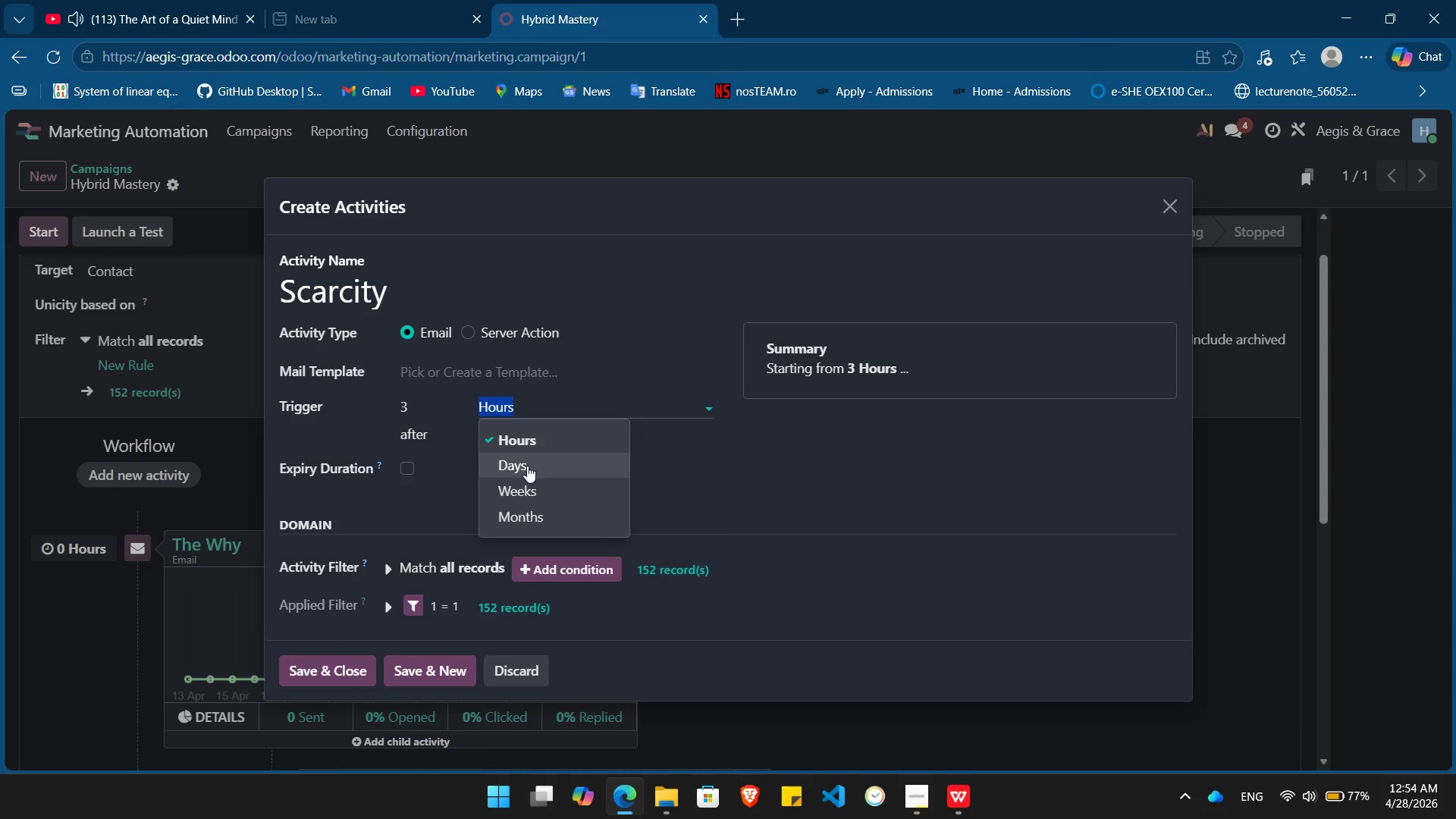 
left_click([527, 466])
 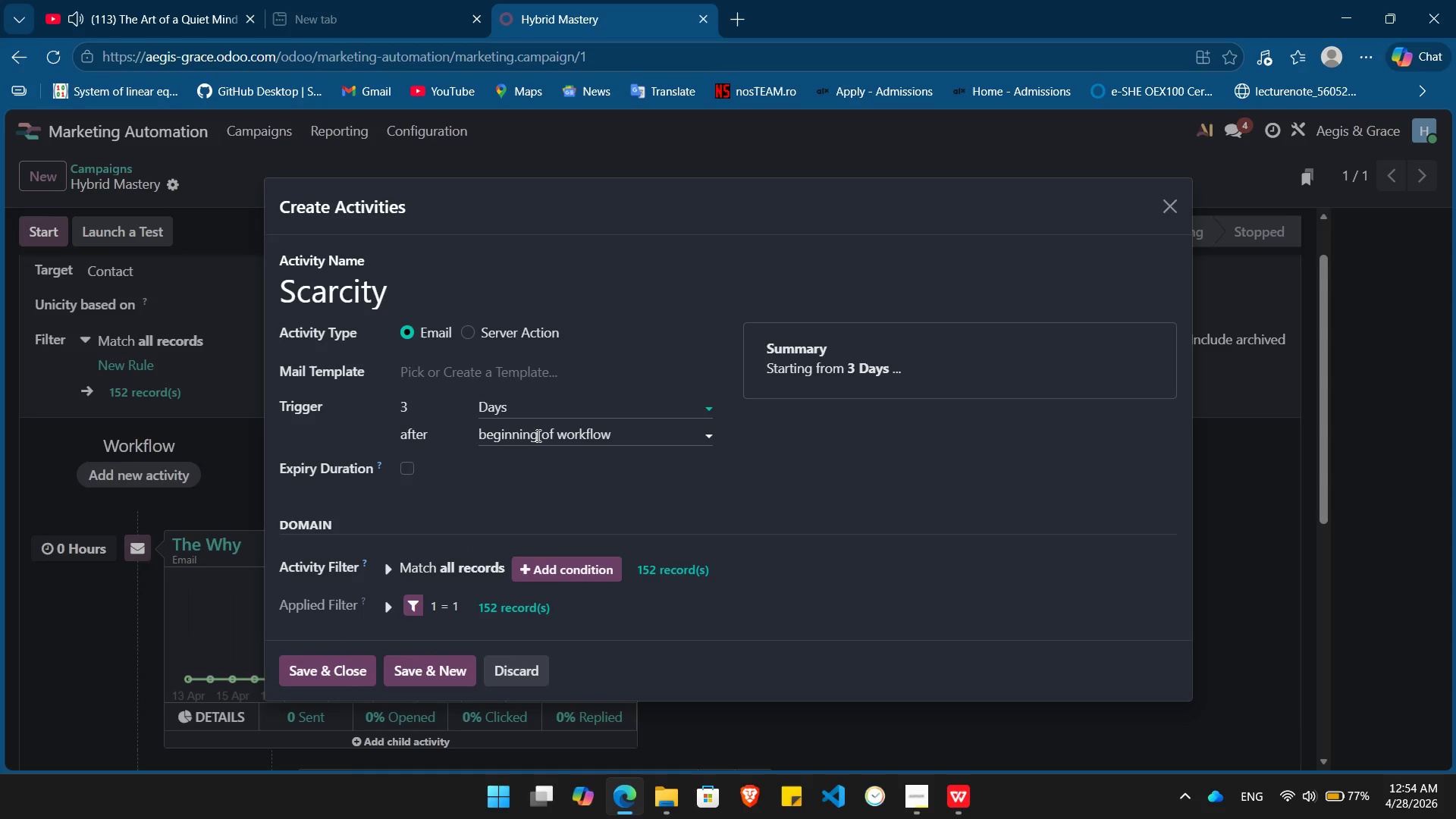 
left_click([541, 435])
 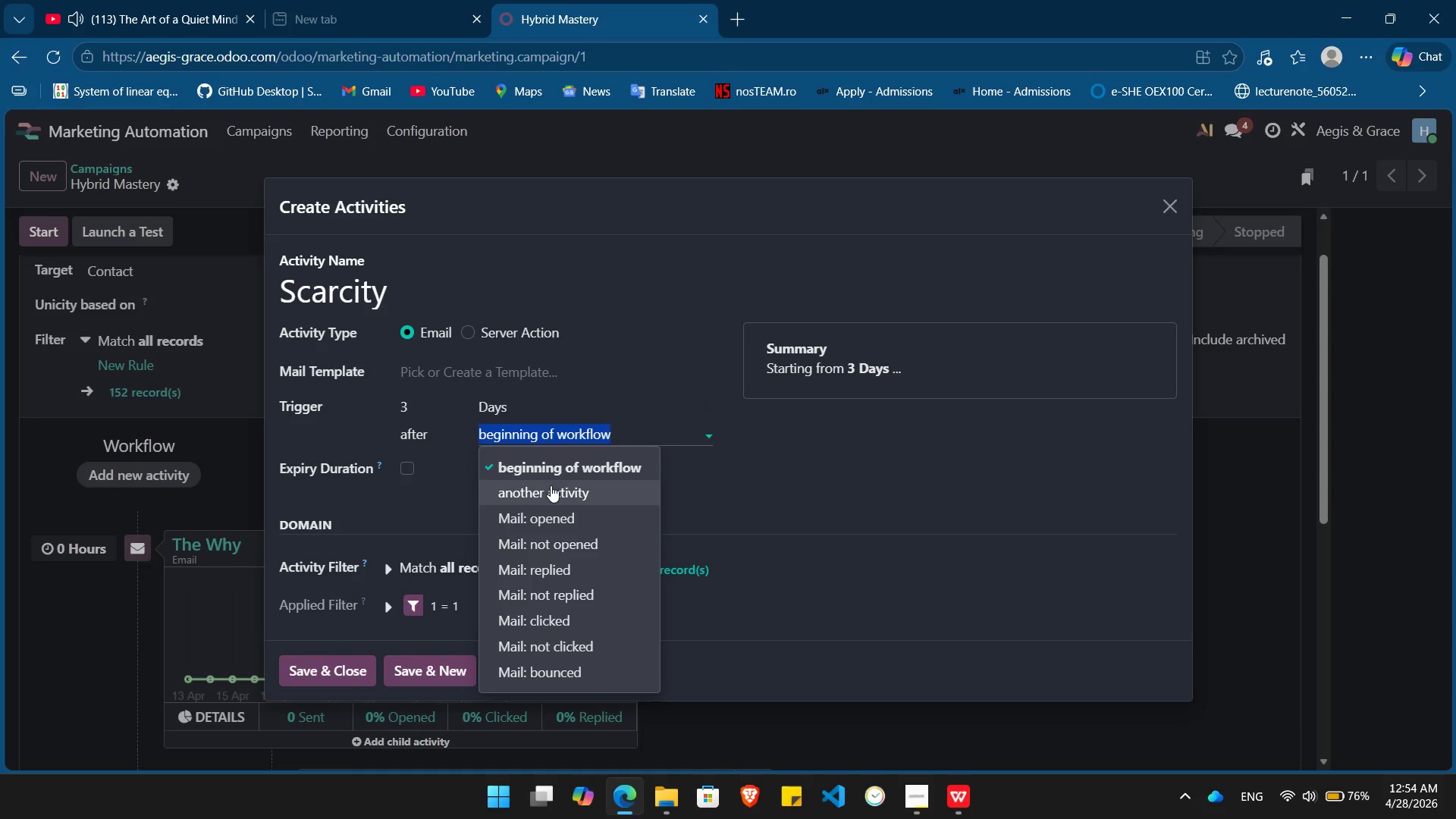 
left_click([551, 485])
 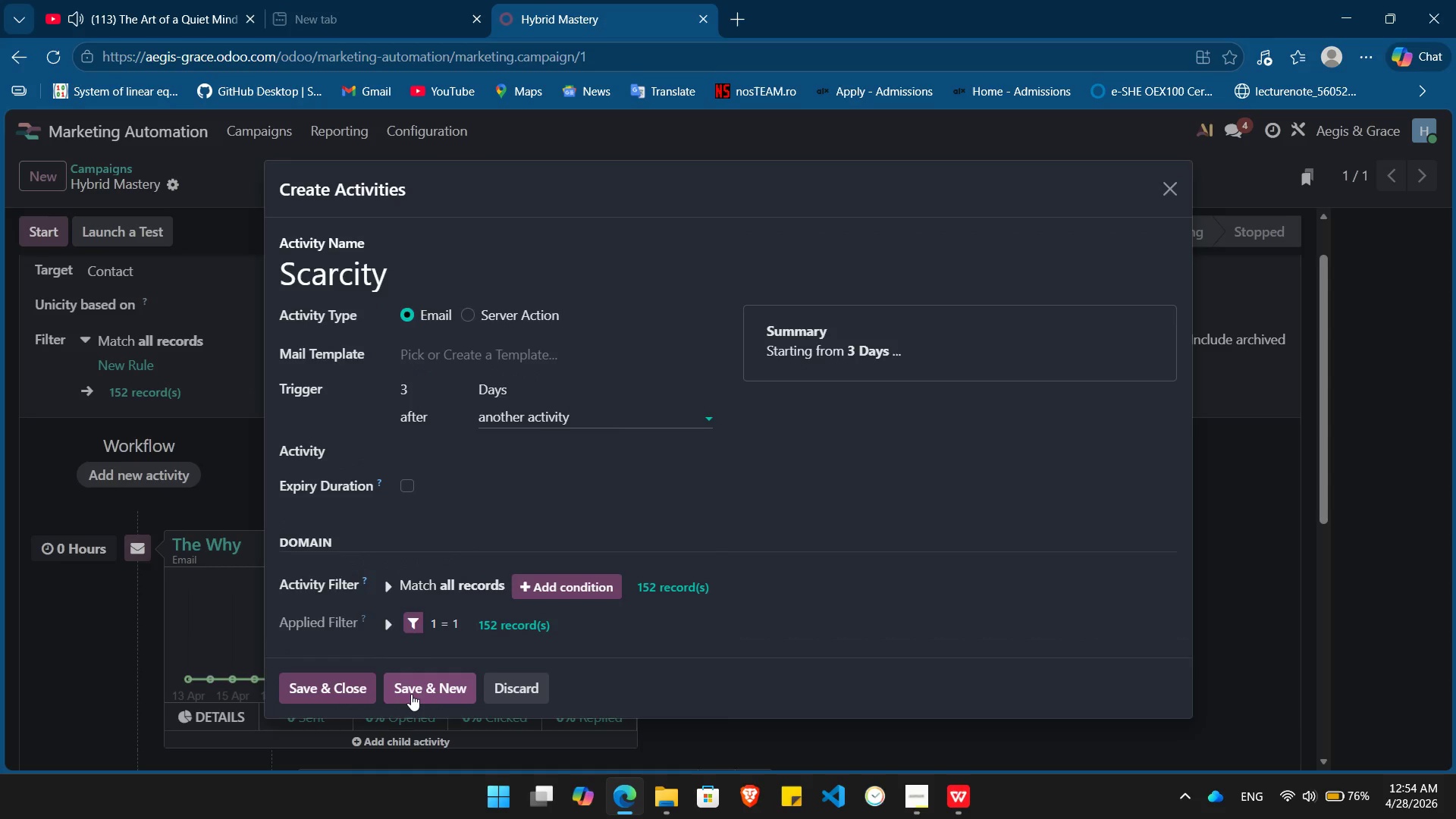 
left_click([411, 694])
 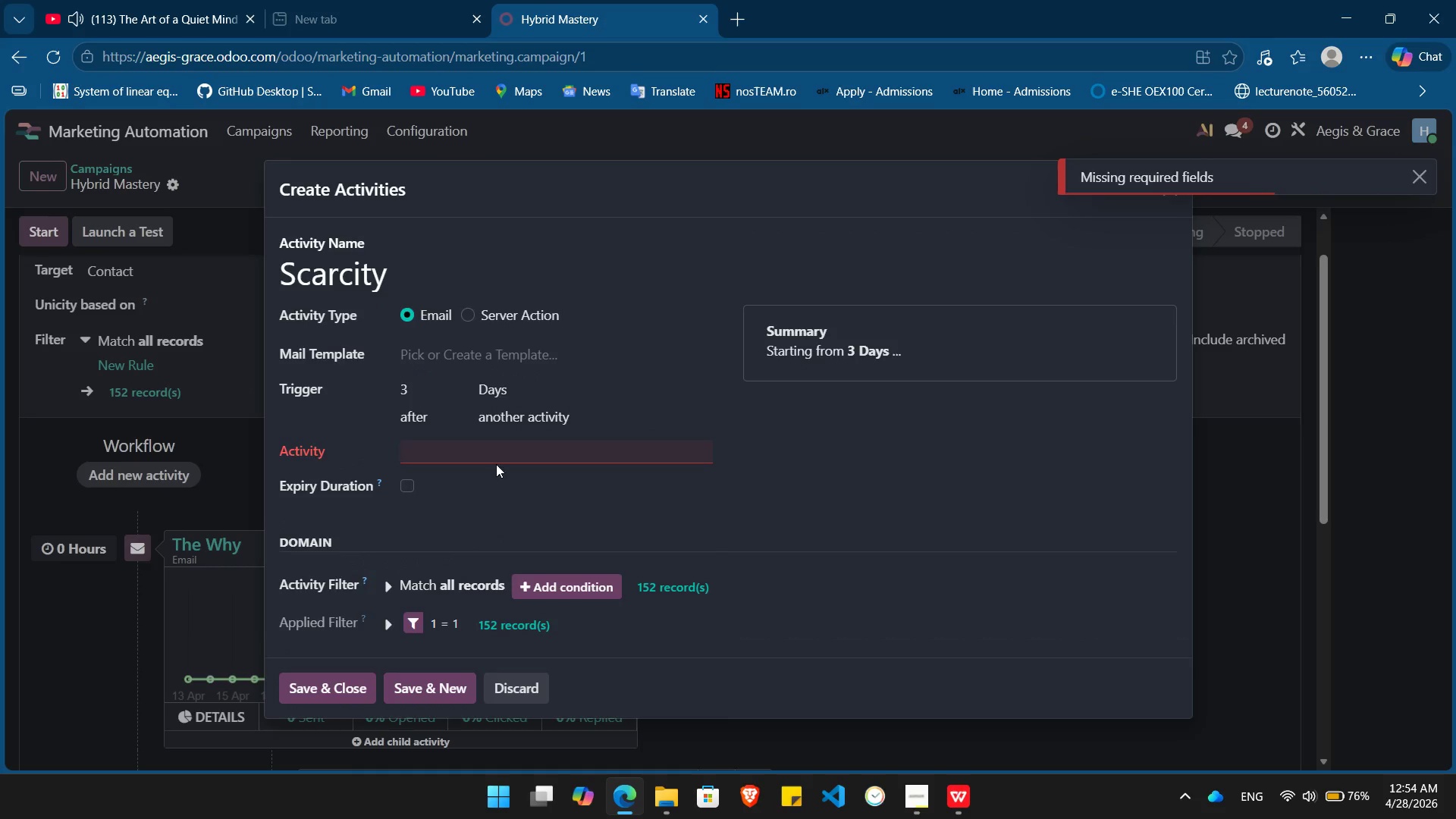 
left_click([493, 446])
 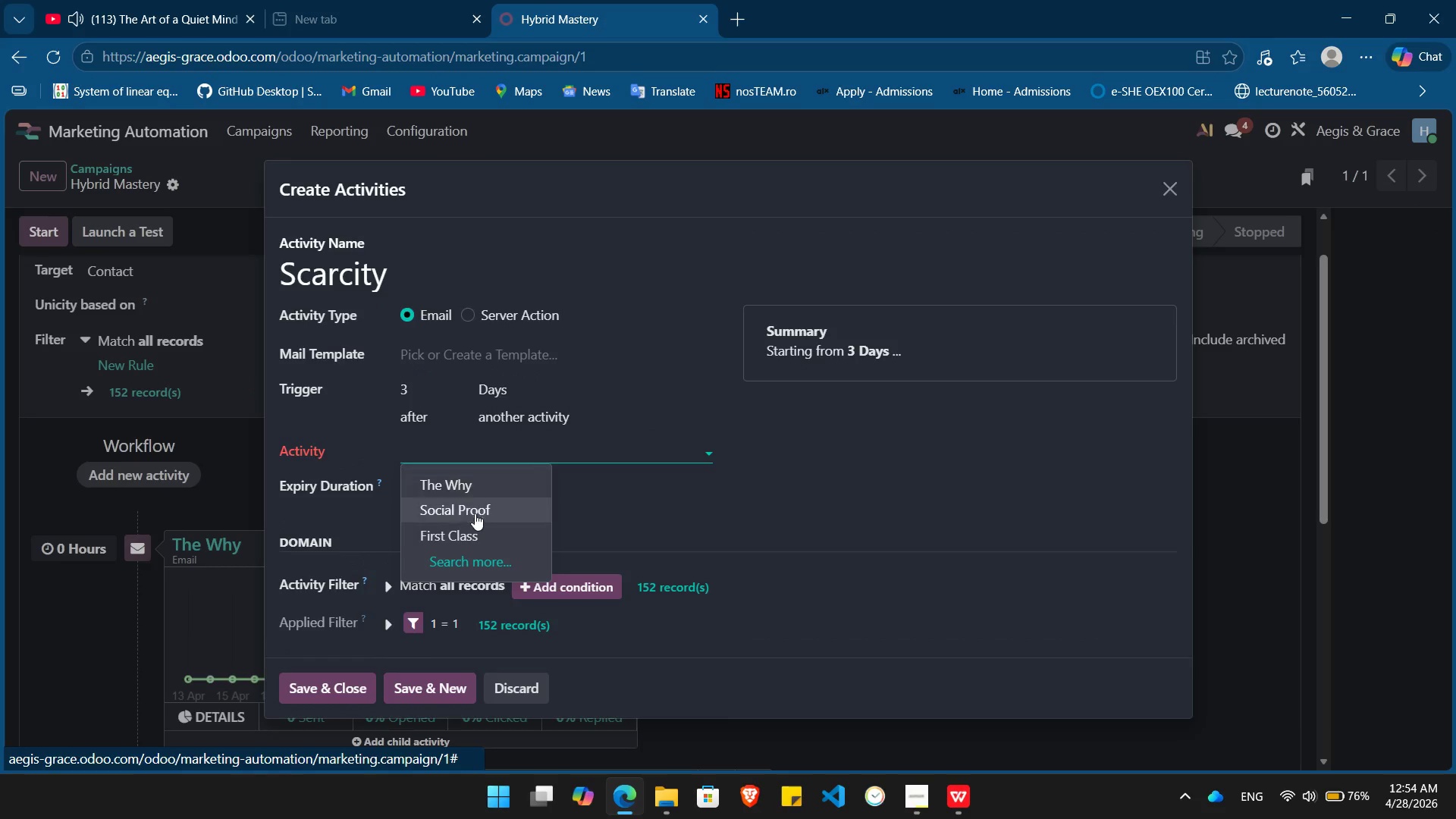 
left_click([473, 538])
 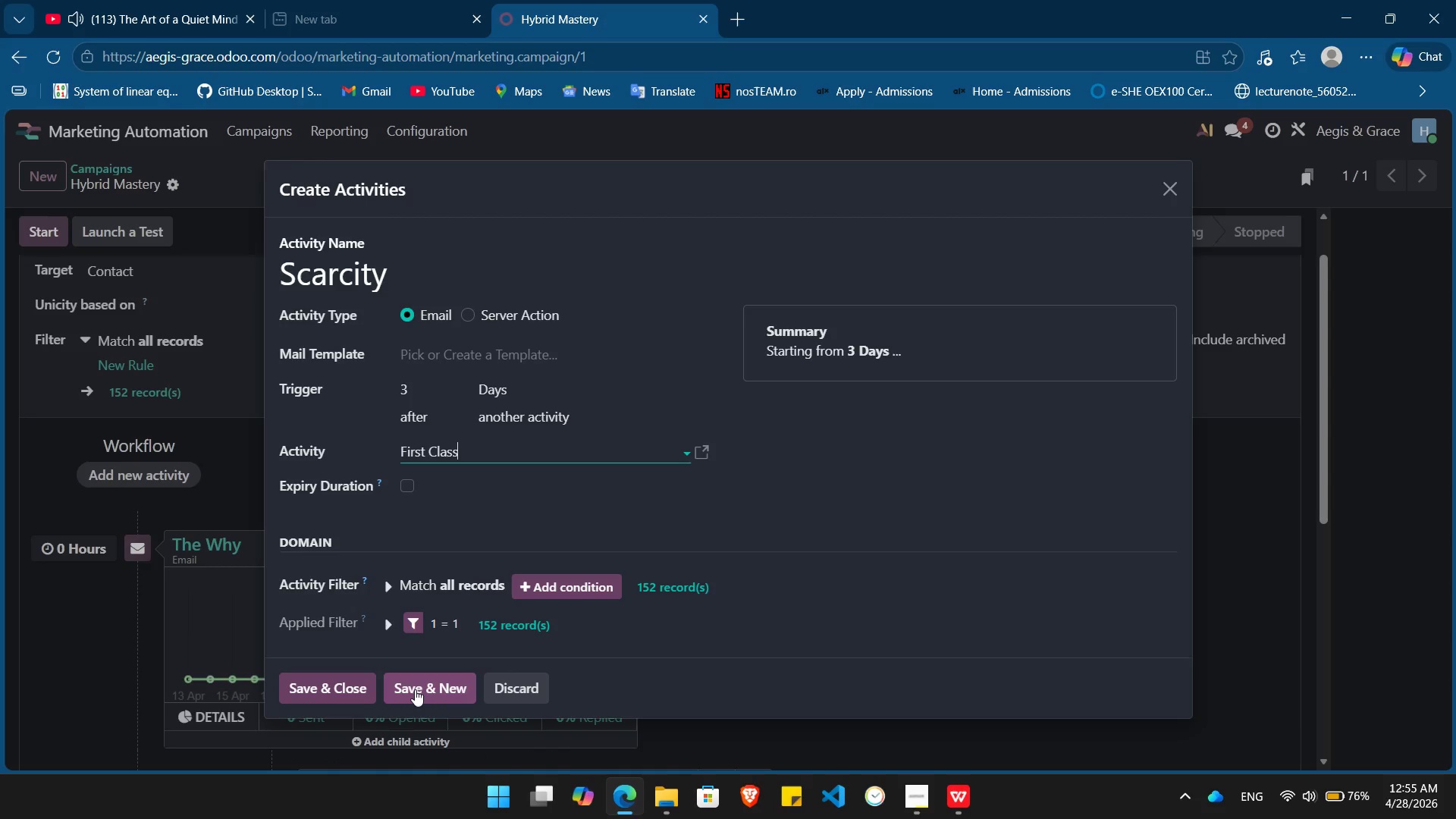 
left_click([426, 690])
 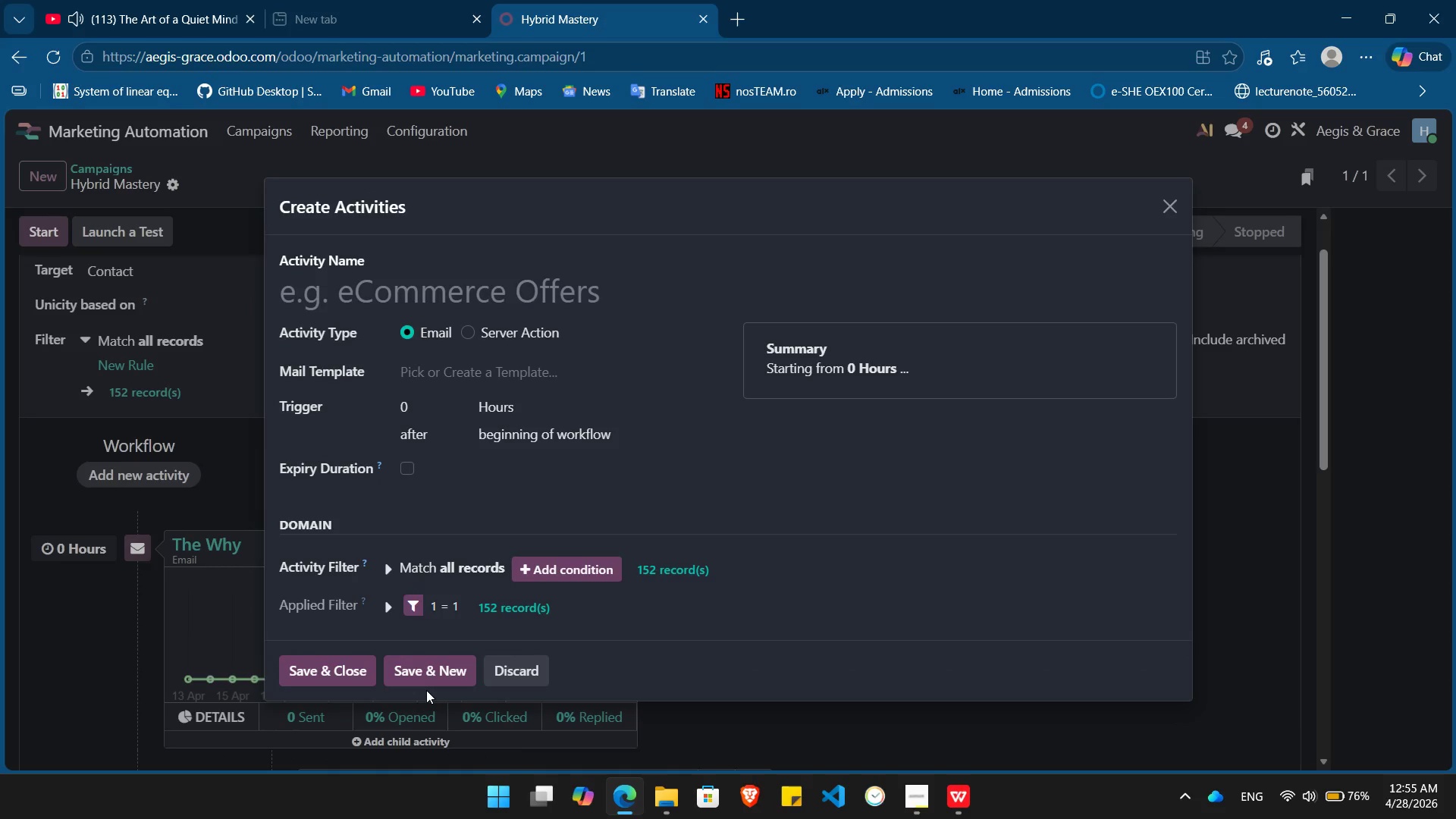 
wait(6.12)
 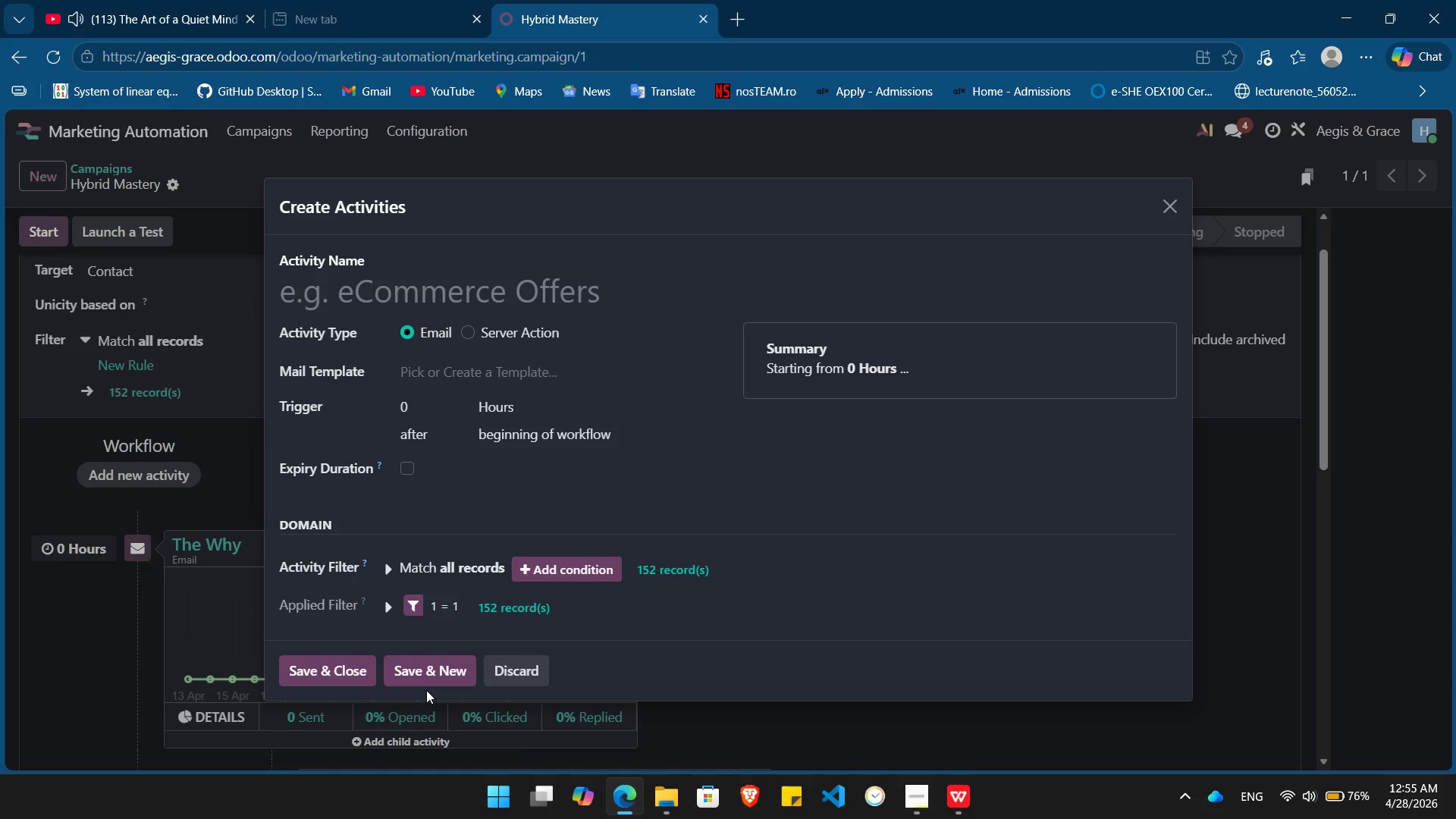 
left_click([430, 294])
 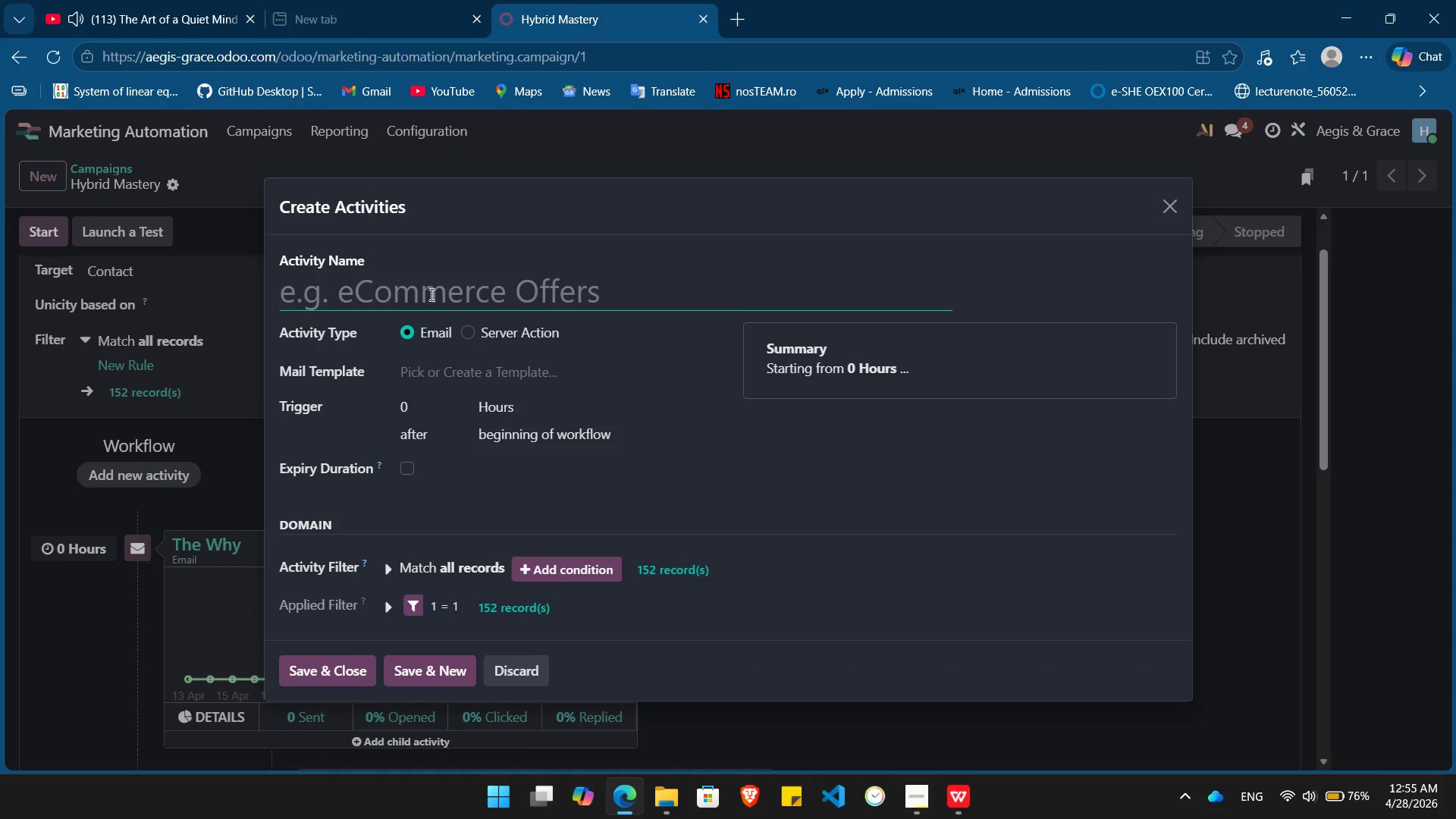 
type(Final Call)
 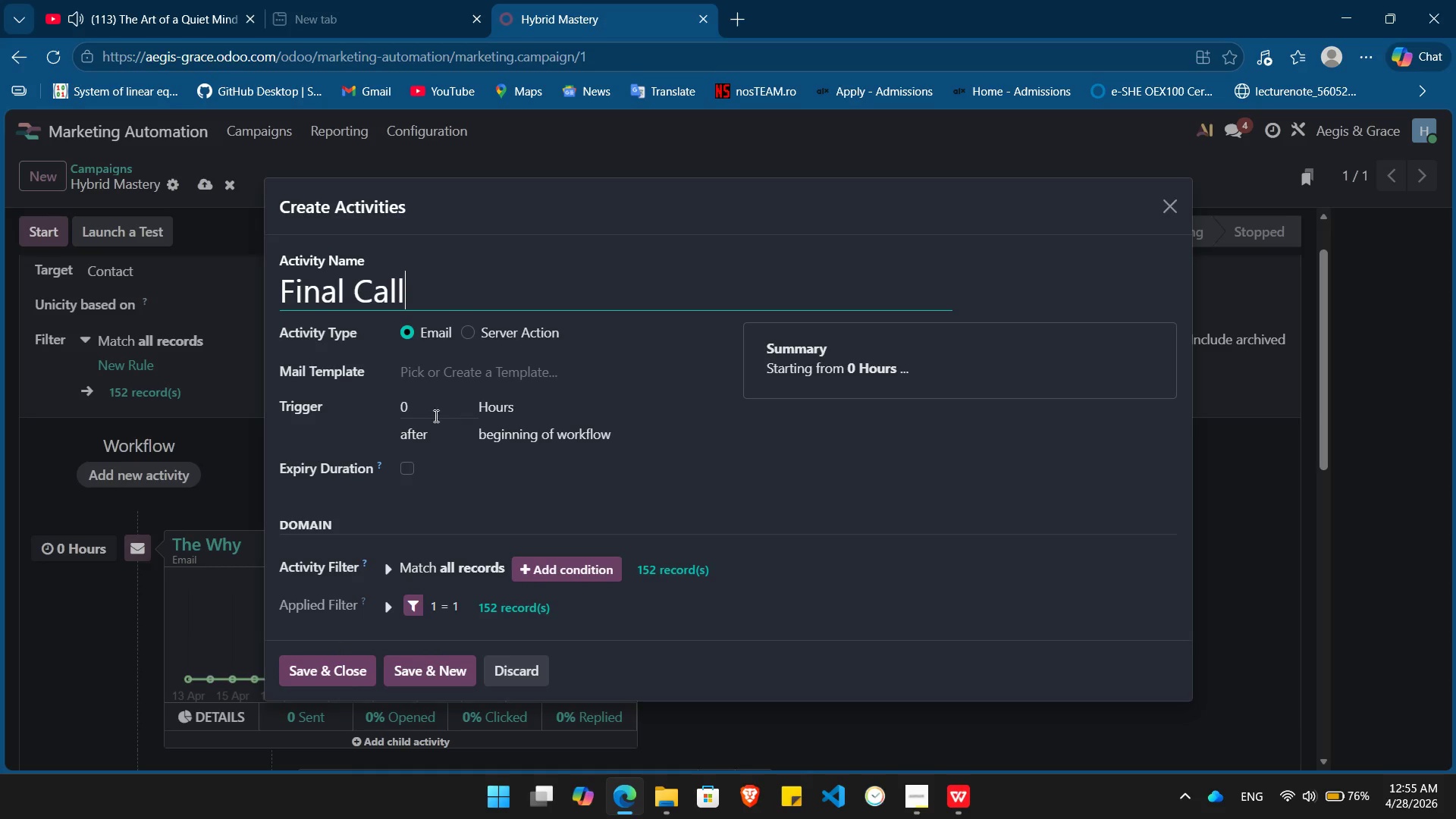 
left_click([431, 413])
 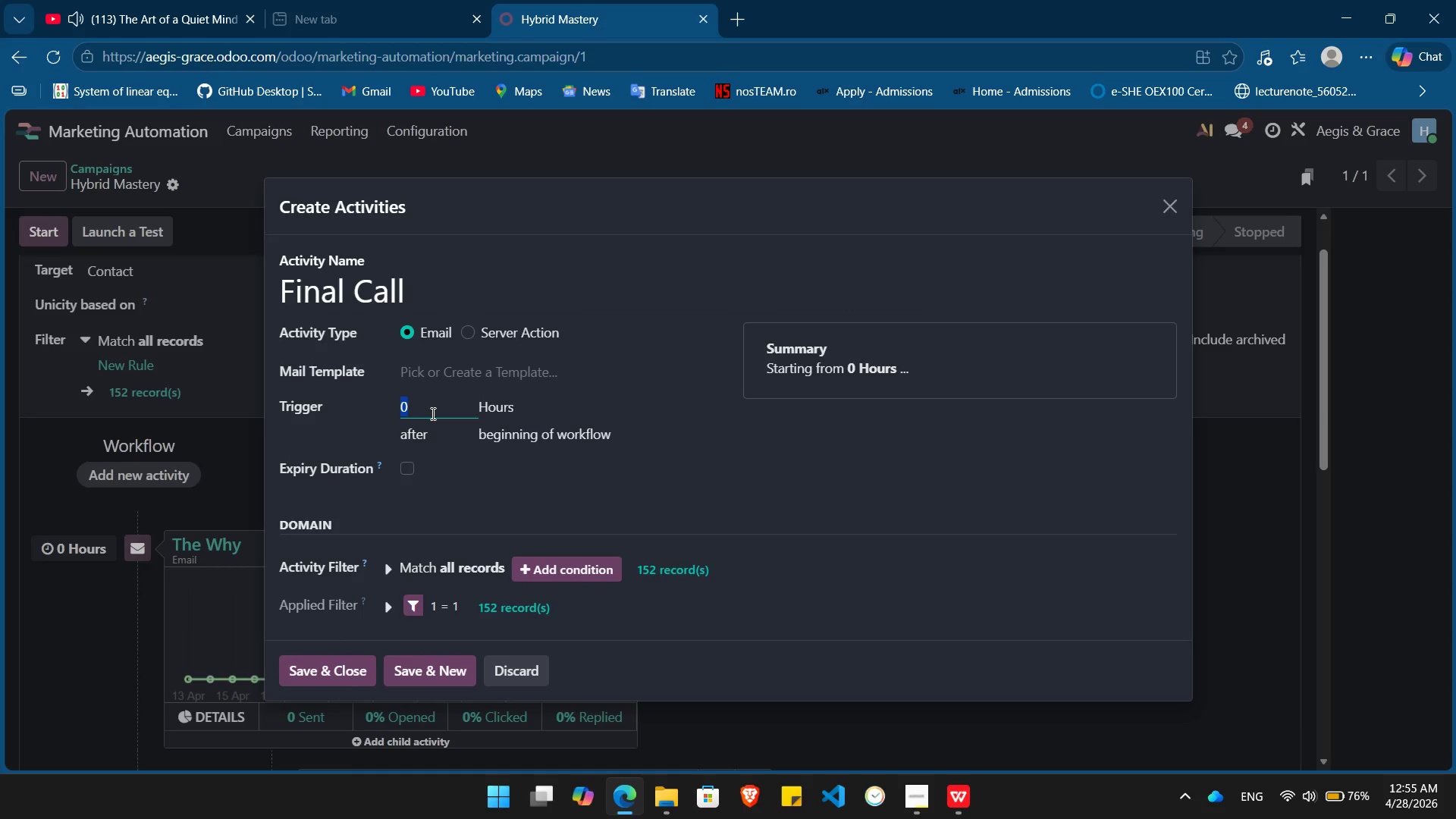 
key(Numpad1)
 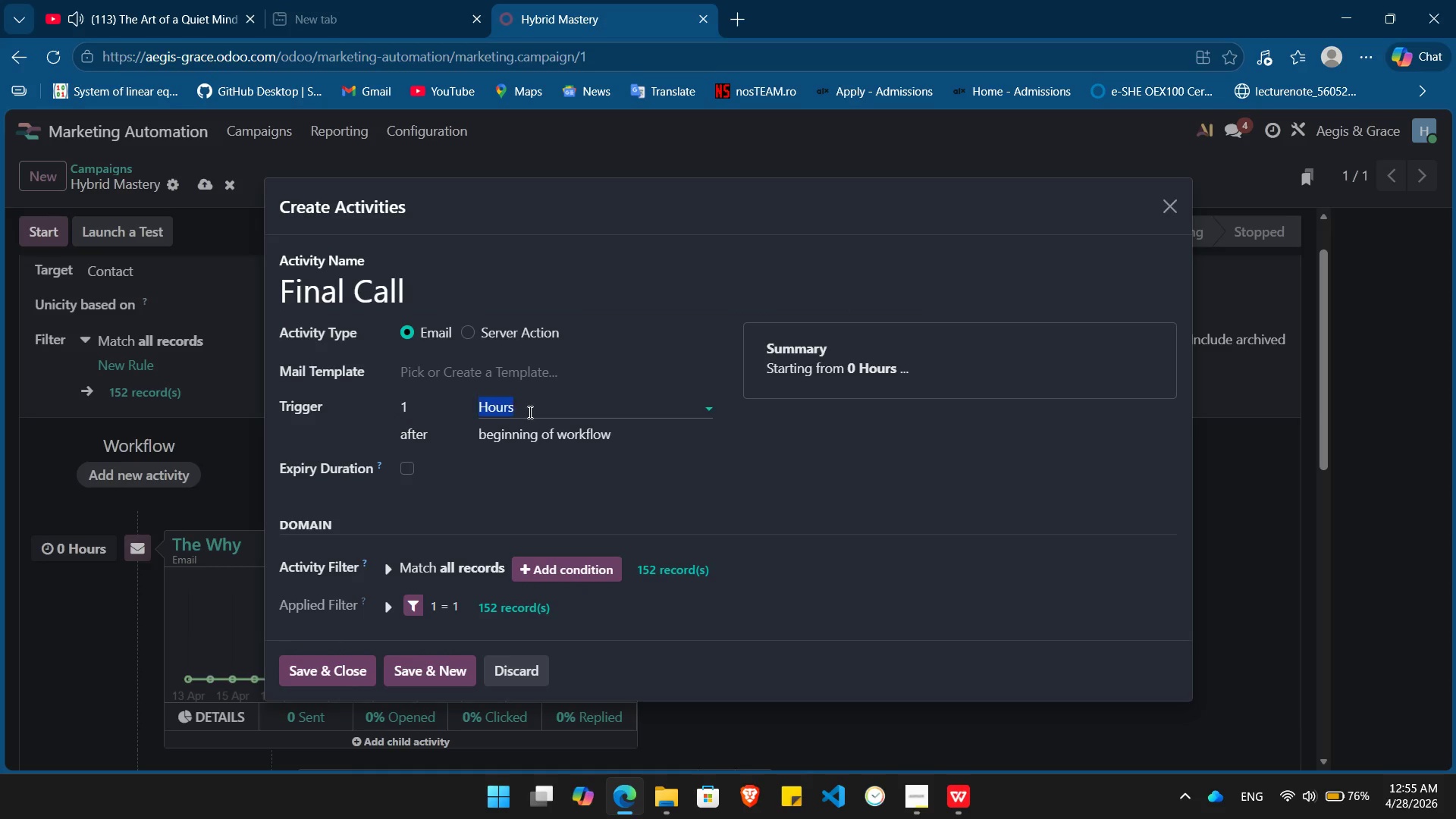 
left_click([529, 412])
 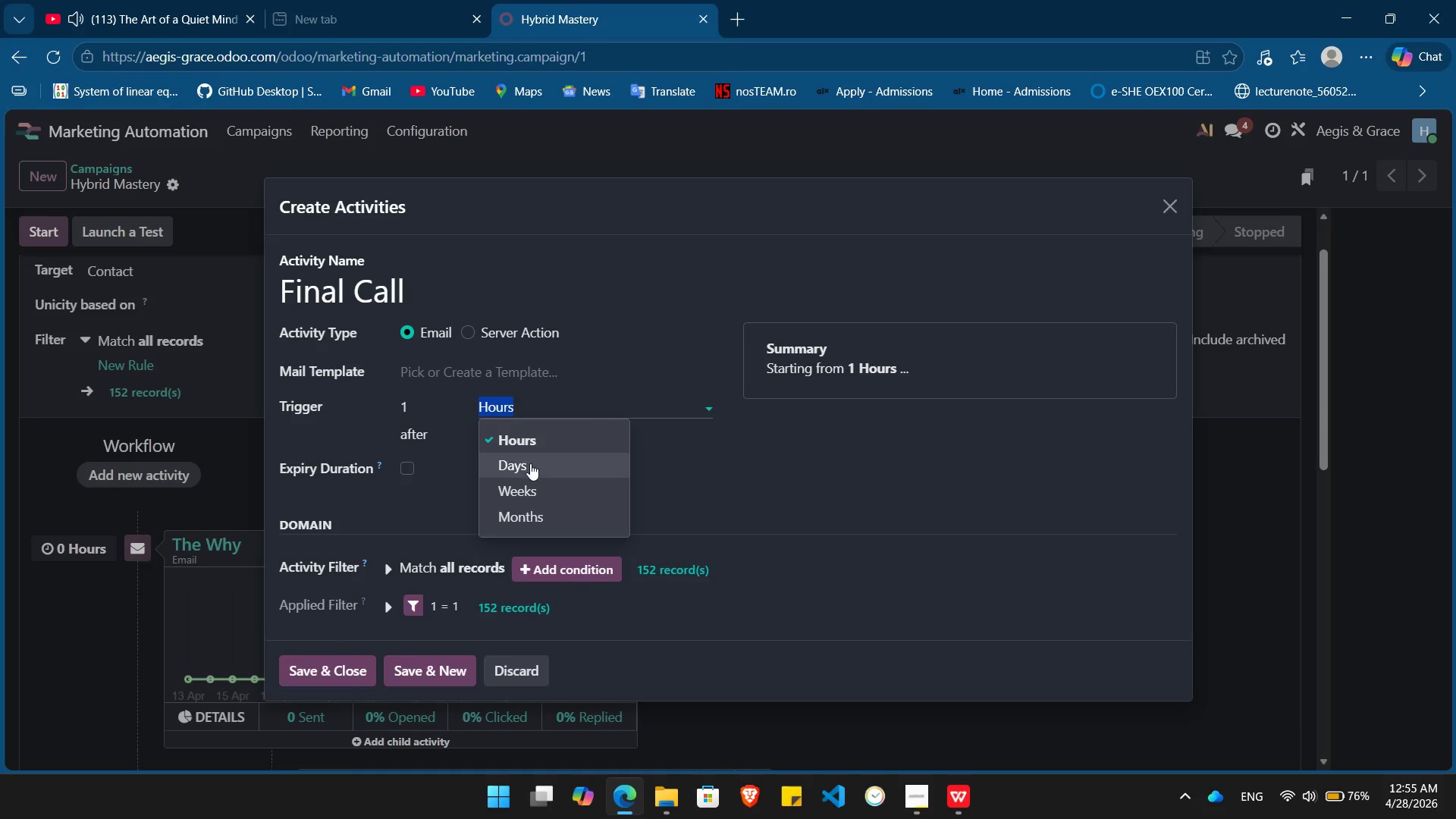 
left_click([530, 463])
 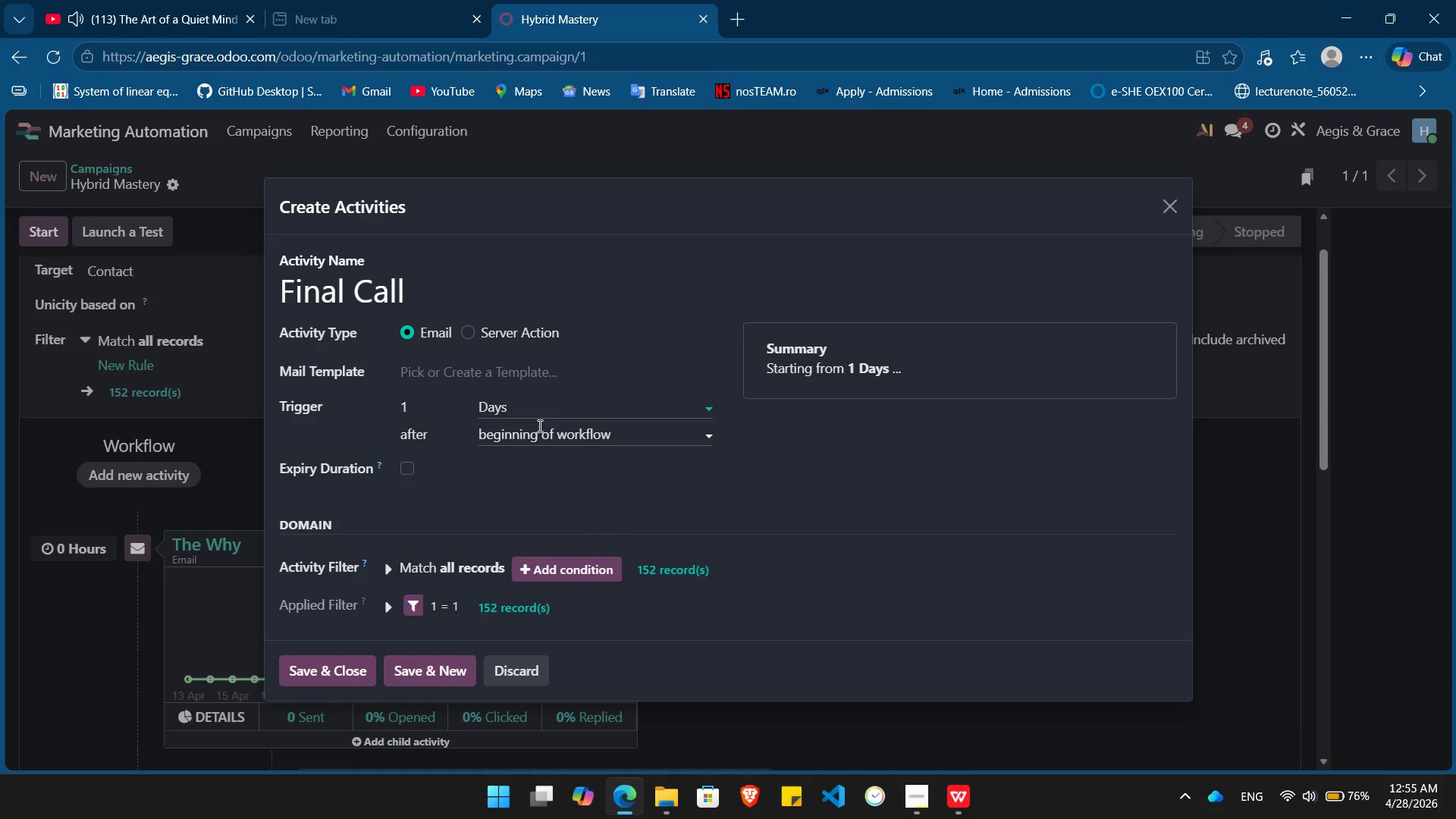 
left_click([538, 425])
 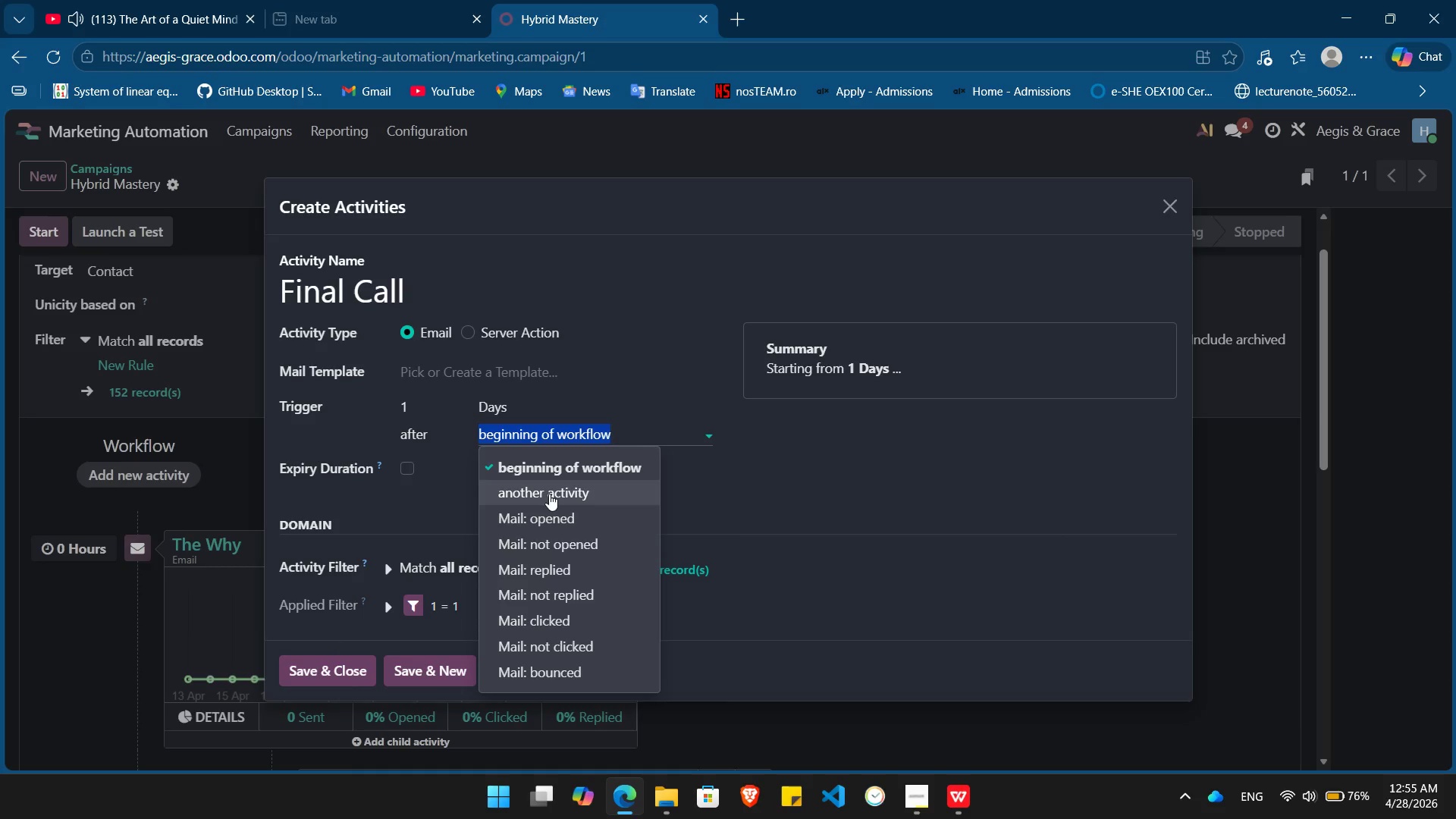 
left_click([549, 494])
 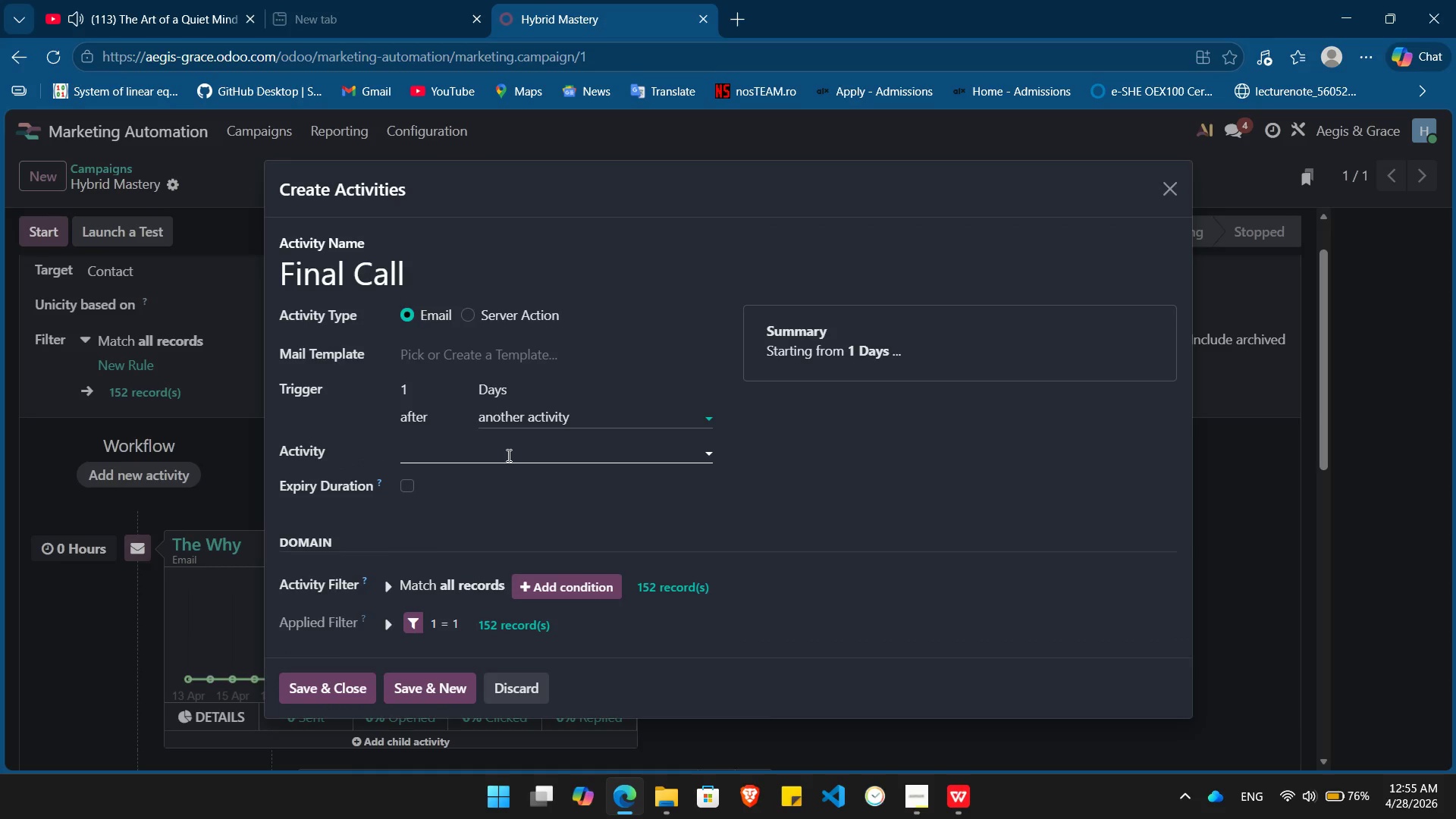 
left_click([507, 455])
 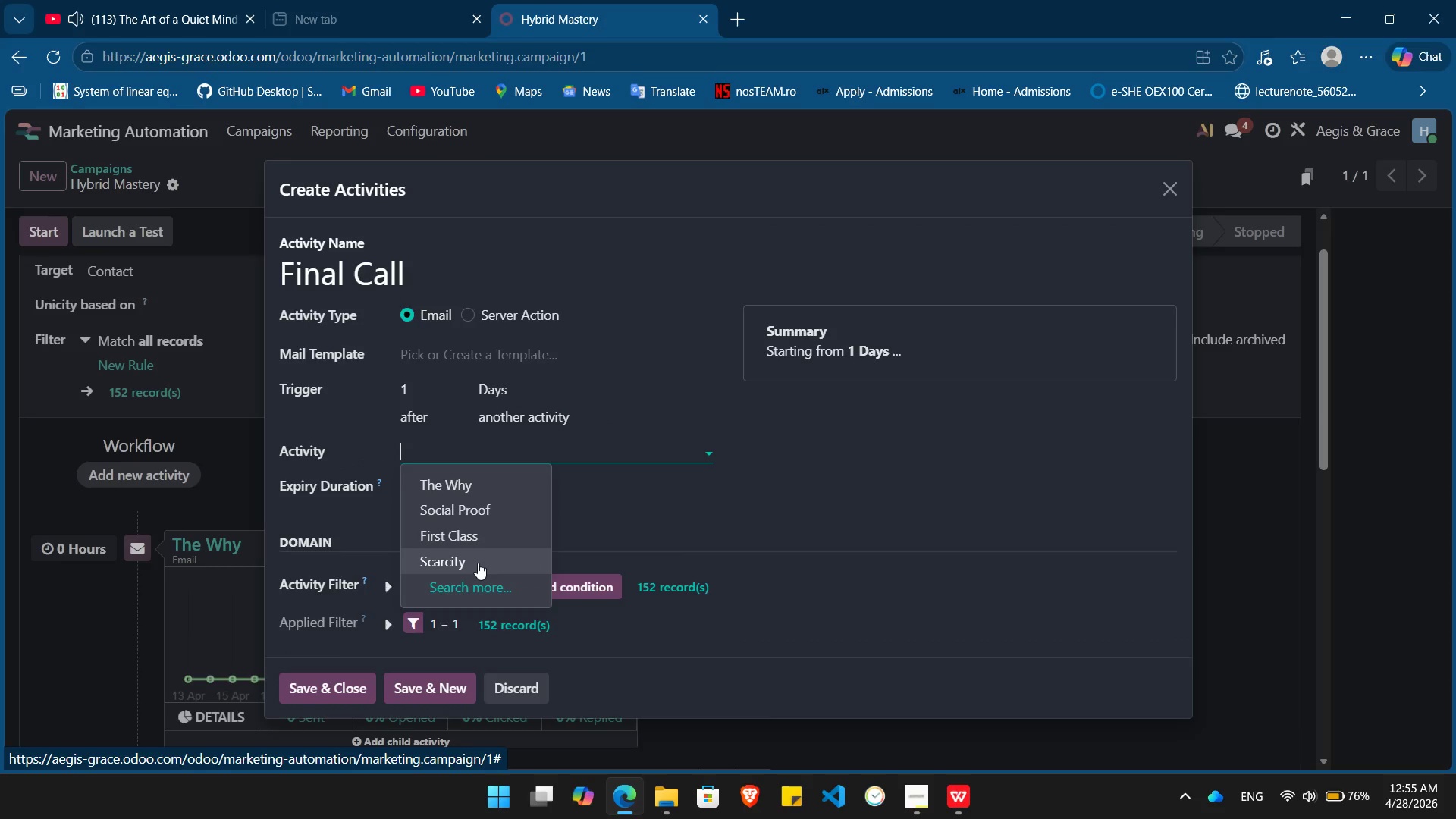 
left_click([478, 563])
 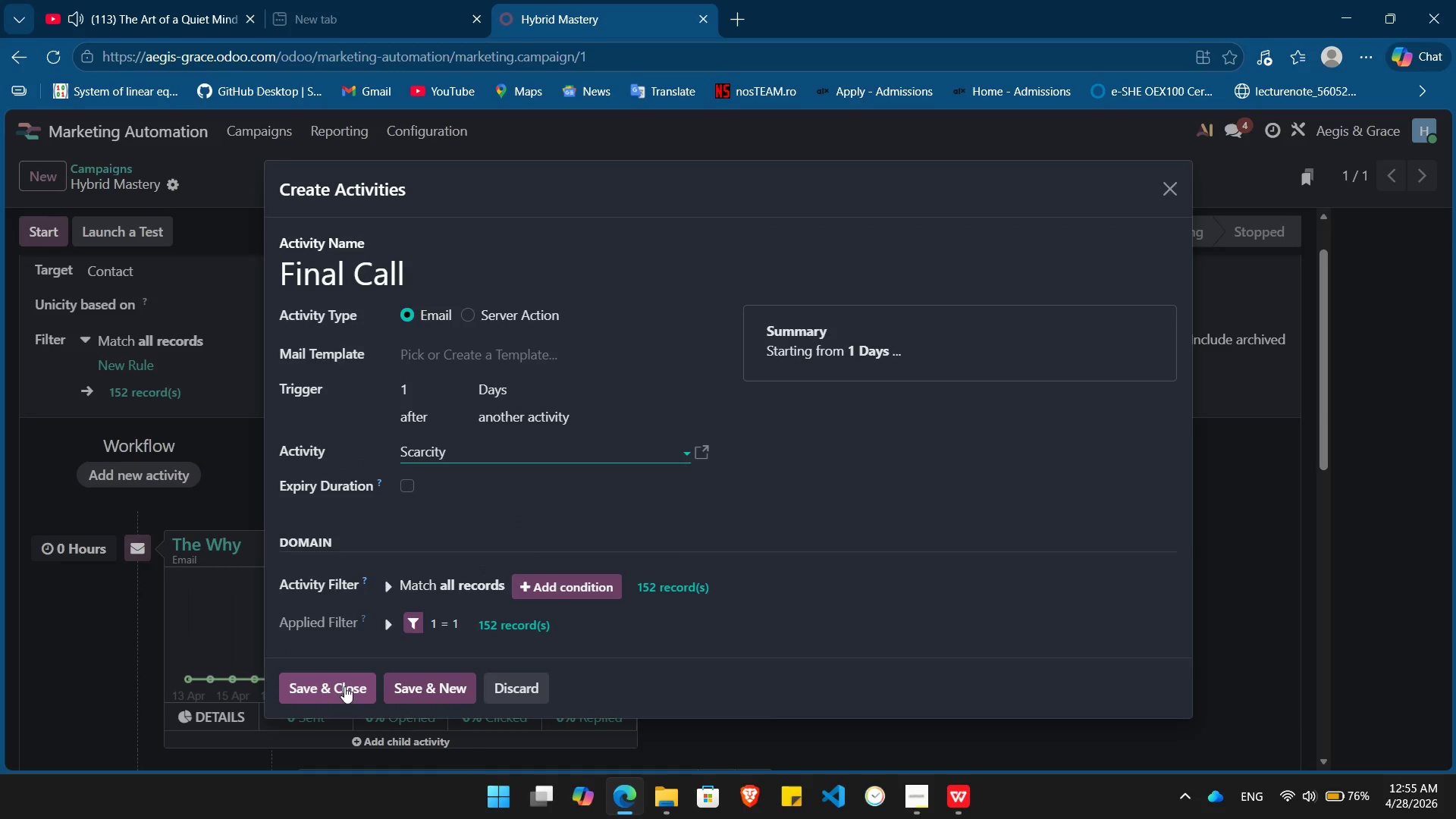 
left_click([346, 686])
 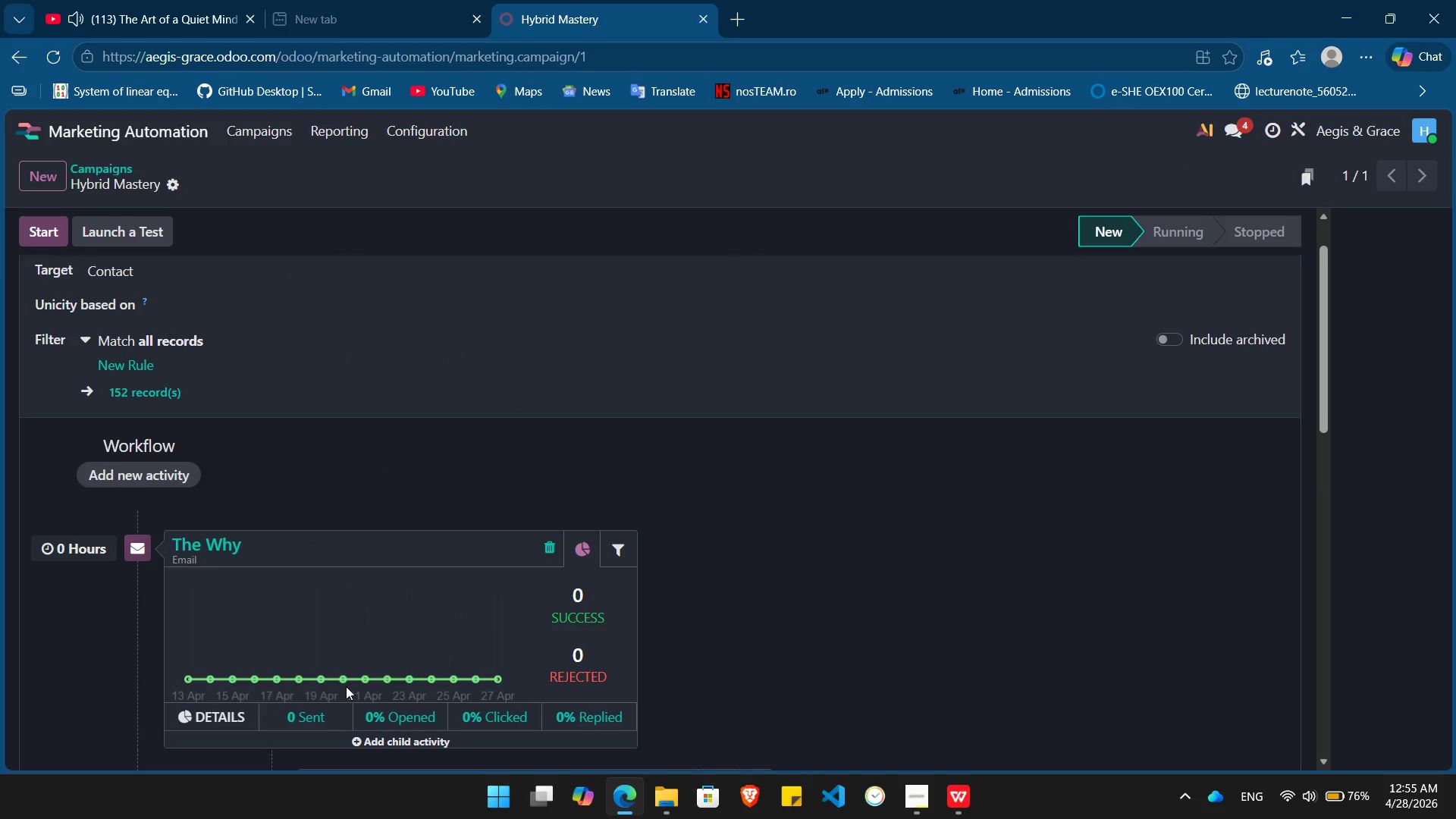 
wait(16.81)
 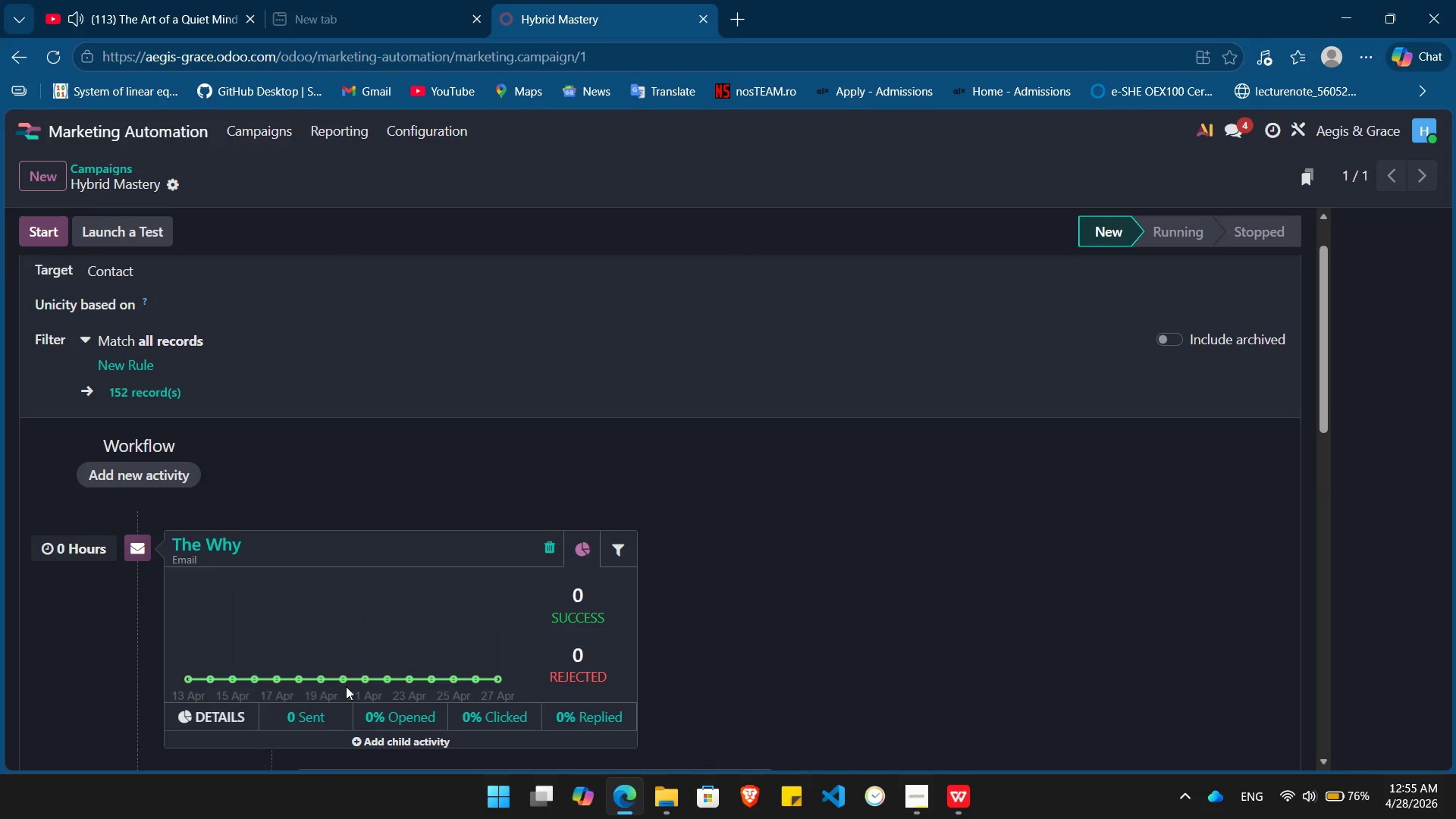 
mouse_move([212, 517])
 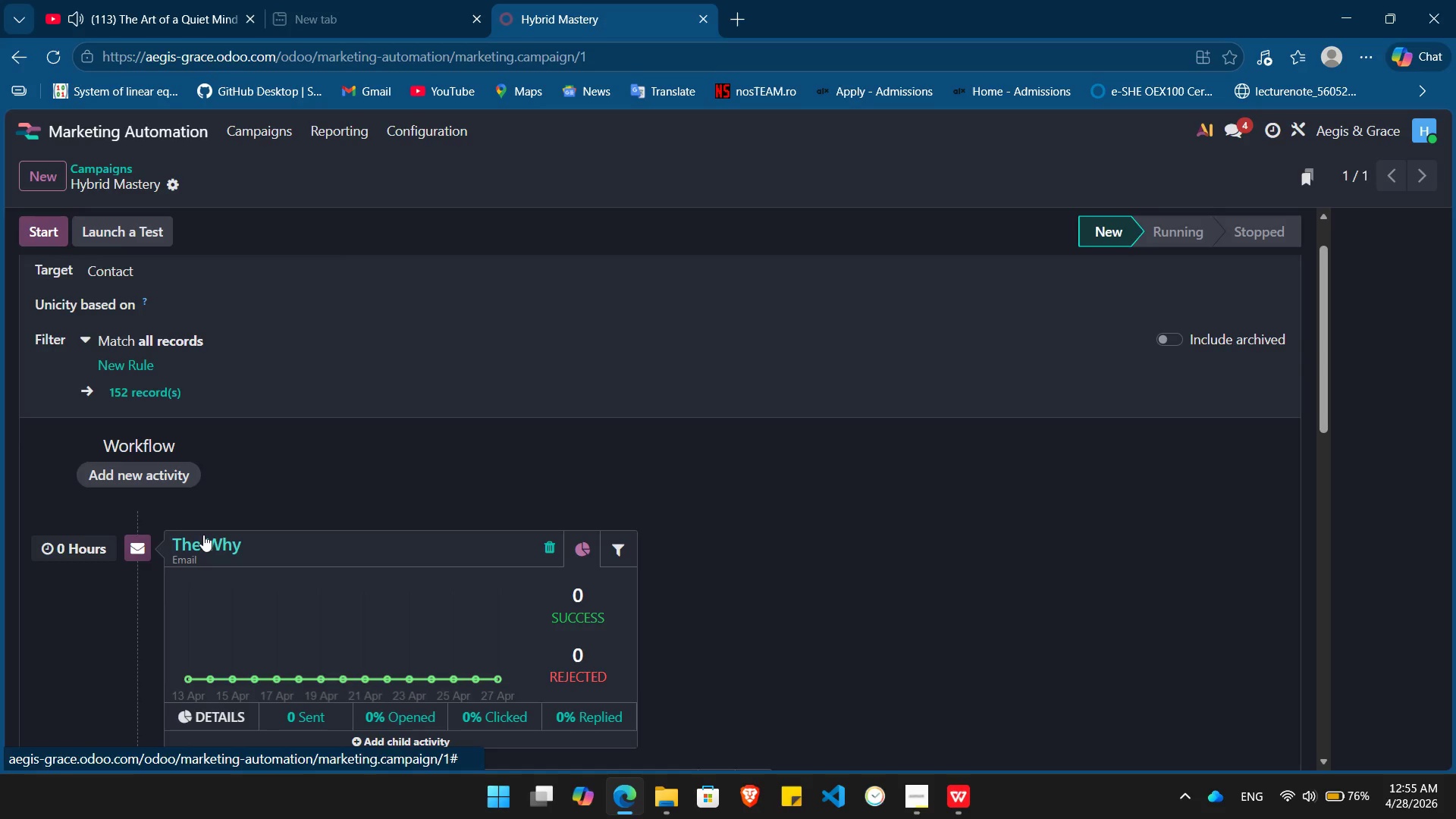 
left_click([203, 535])
 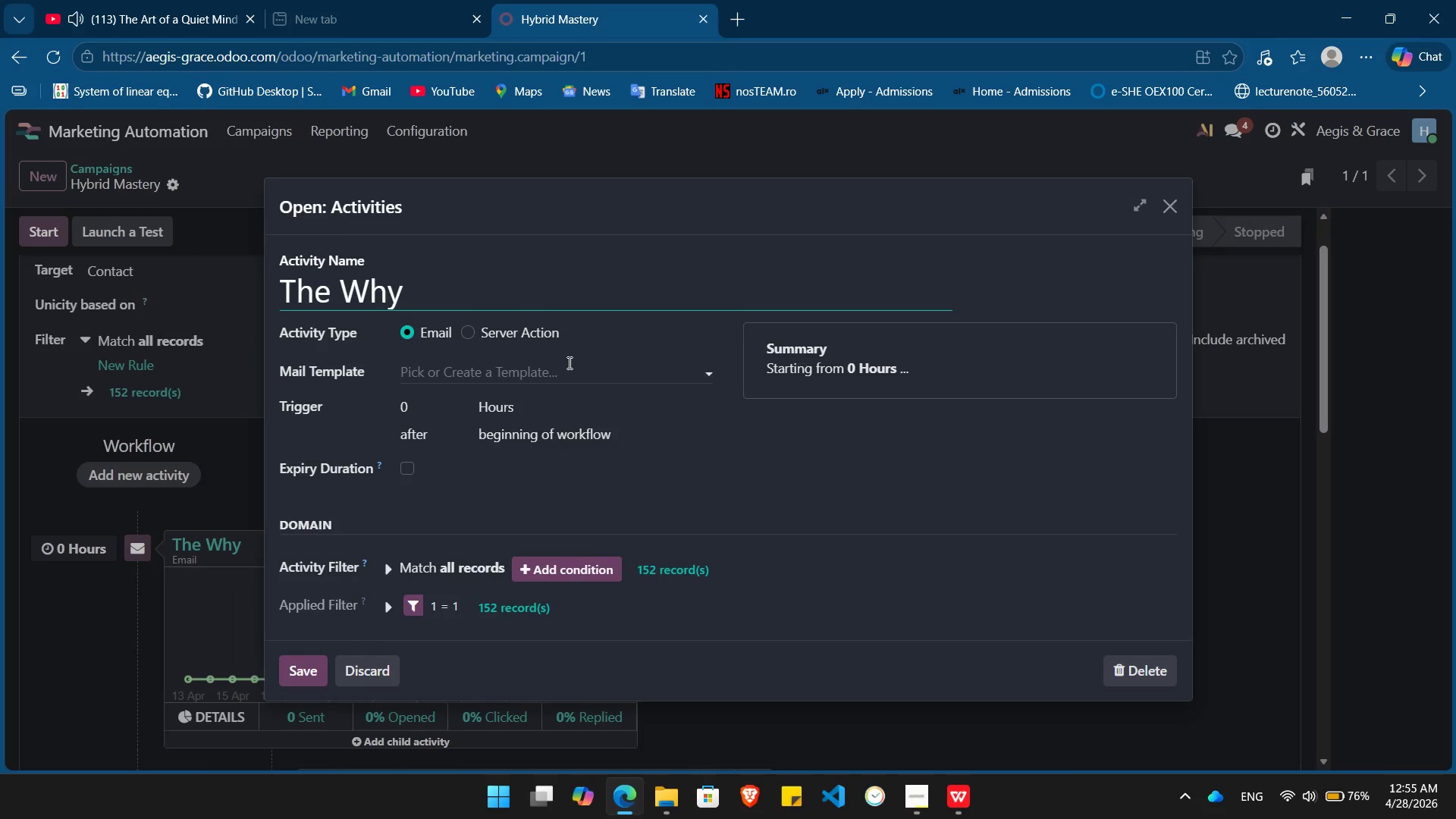 
left_click([570, 370])
 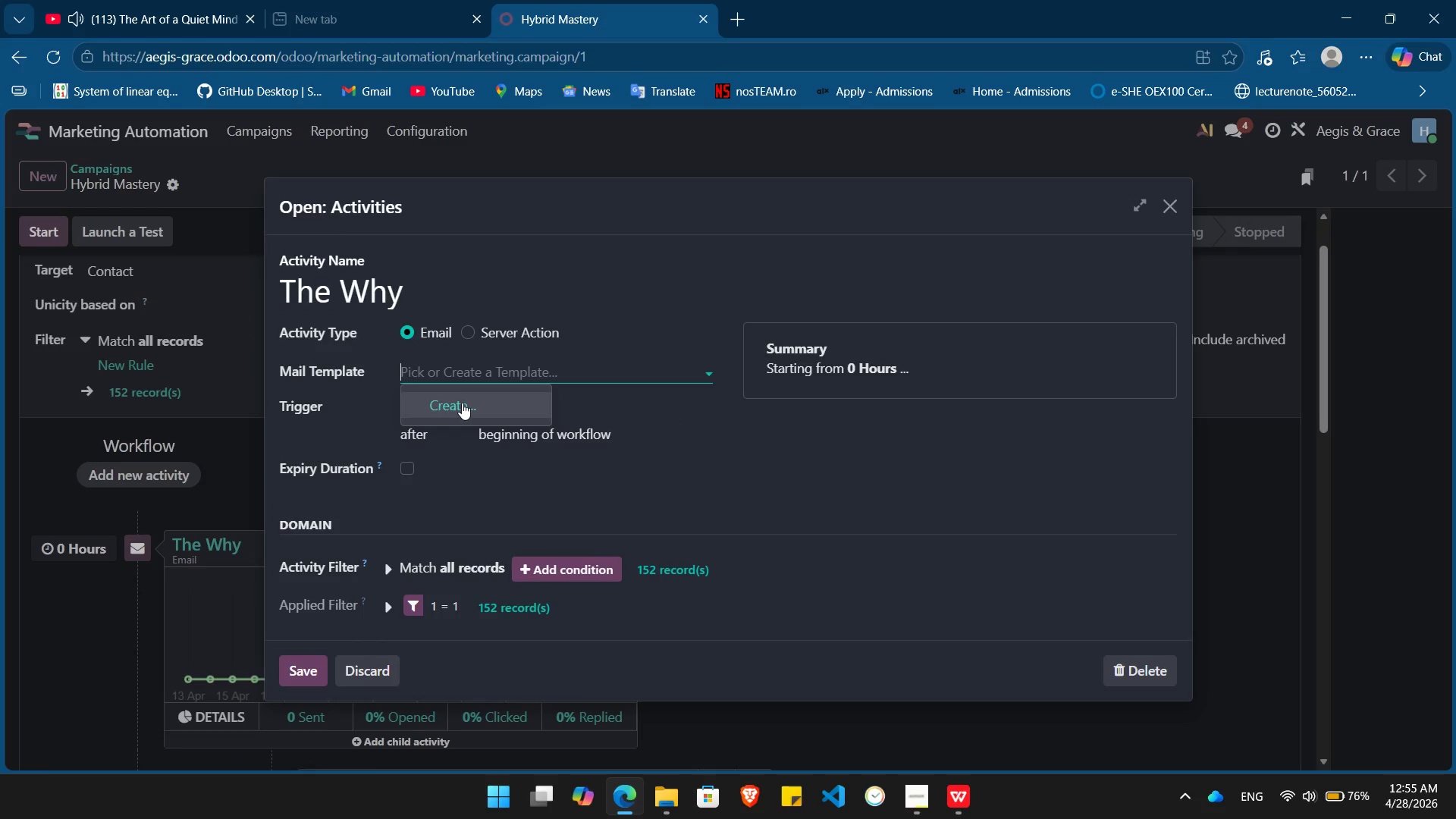 
left_click([462, 403])
 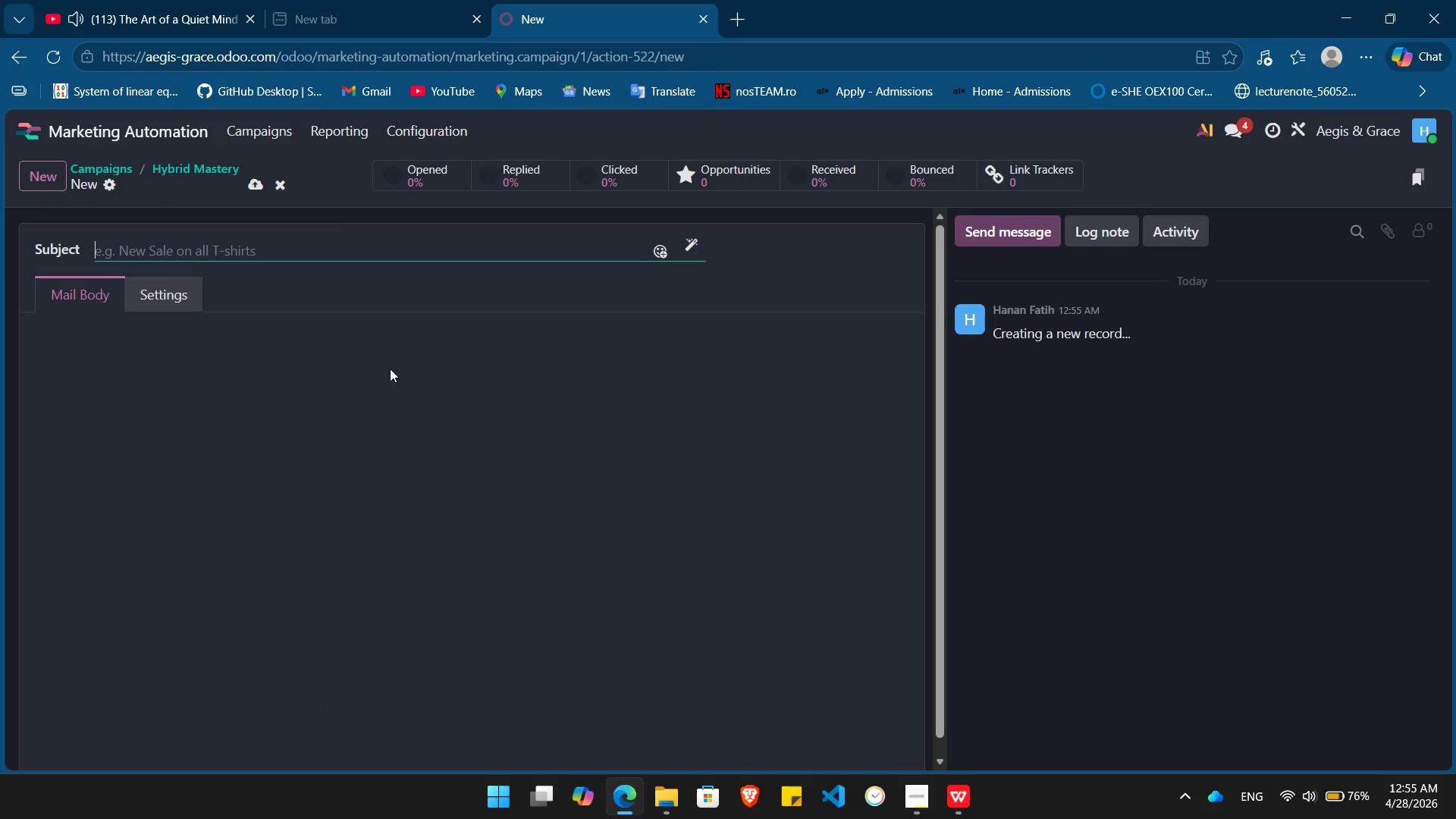 
mouse_move([272, 300])
 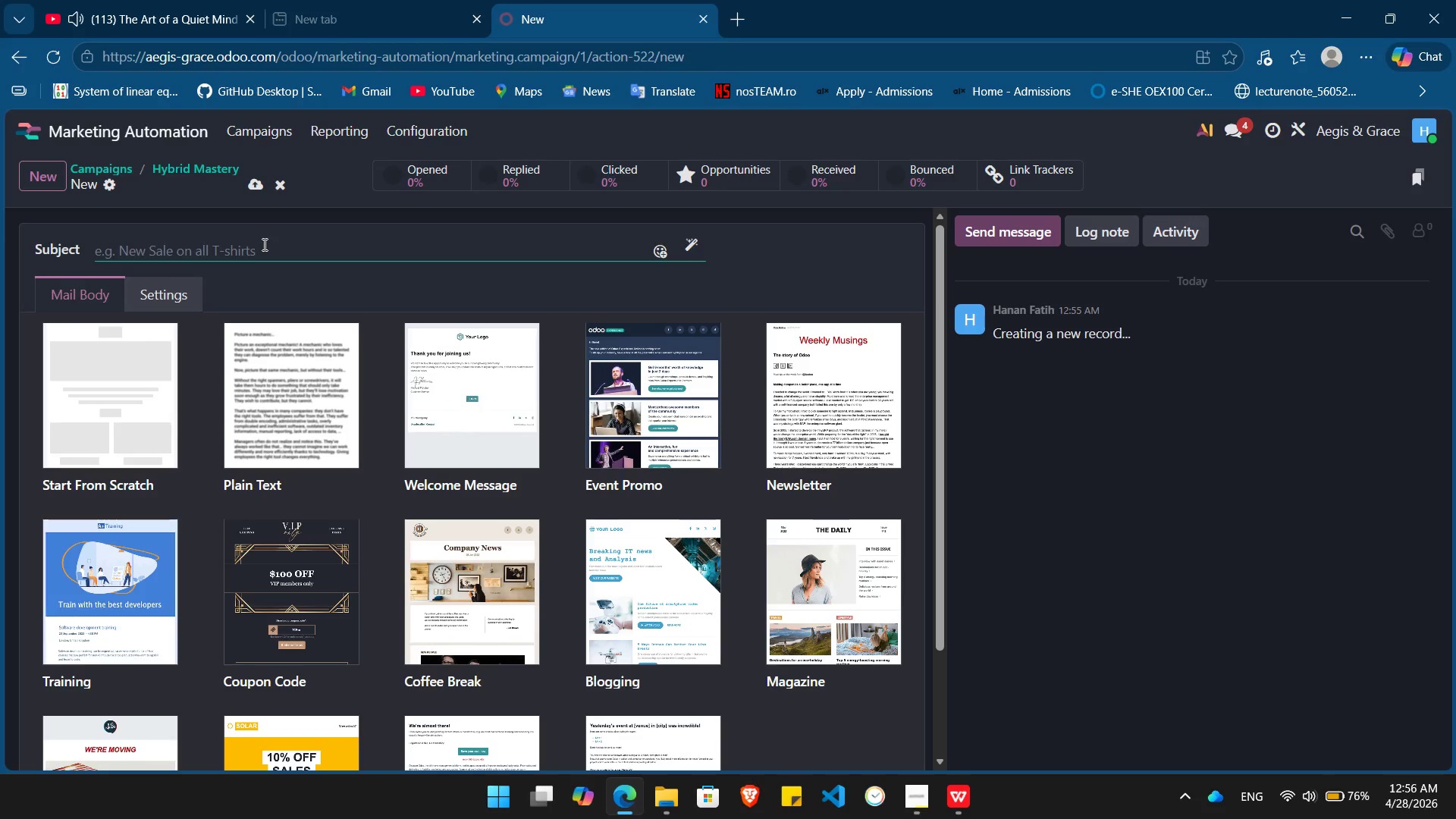 
left_click([263, 244])
 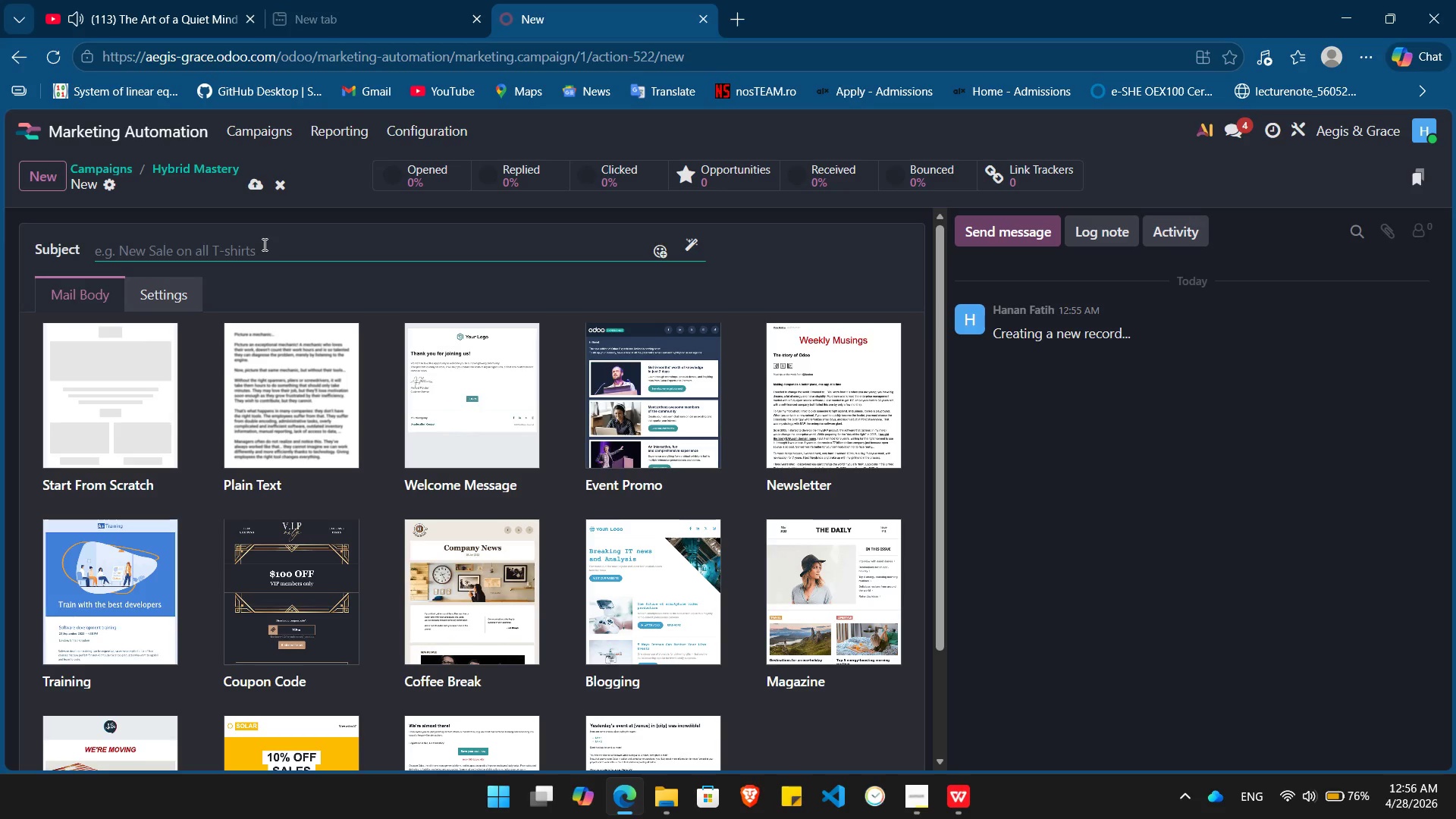 
type(from the From the )
 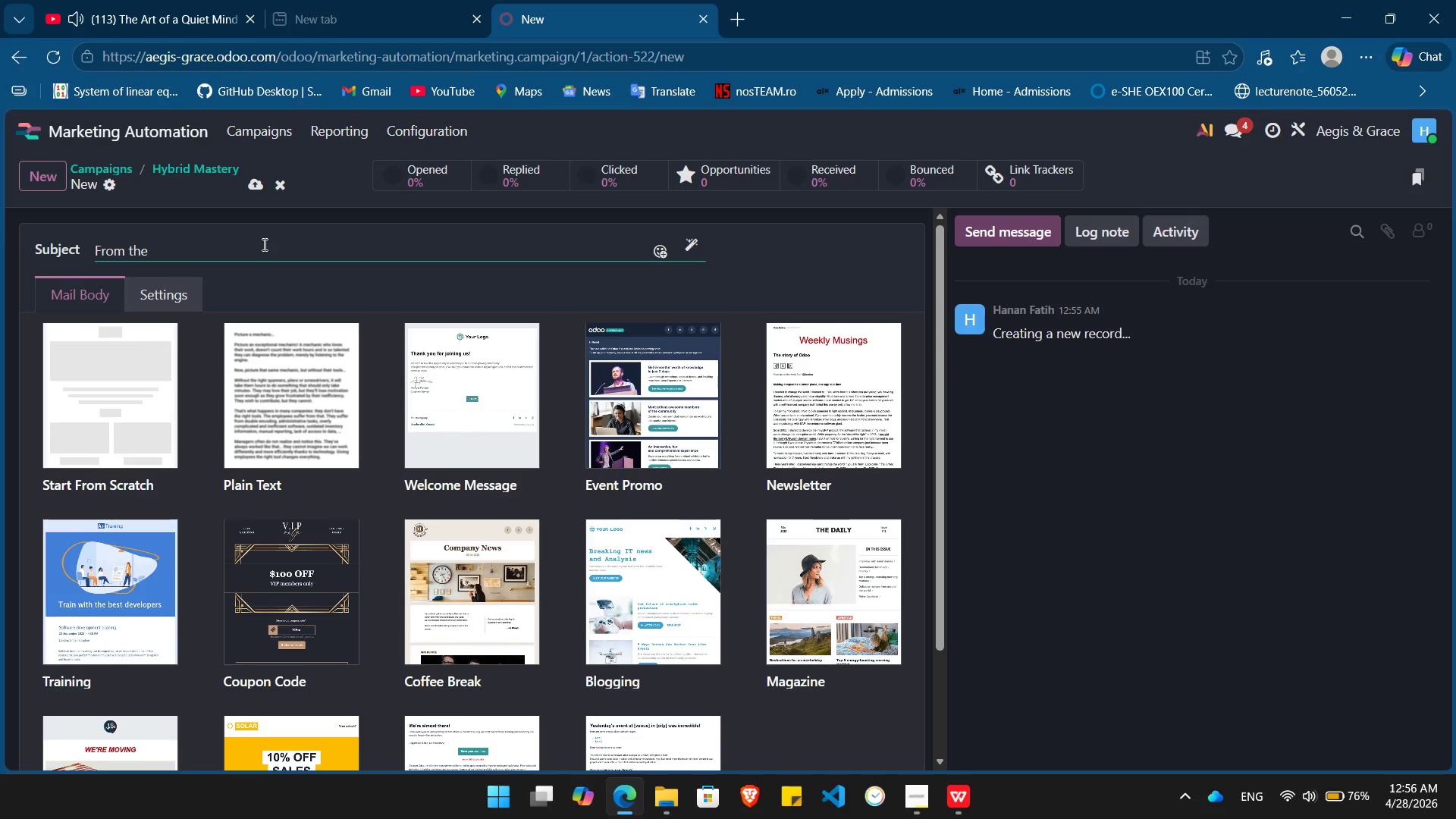 
hold_key(key=Backspace, duration=0.88)
 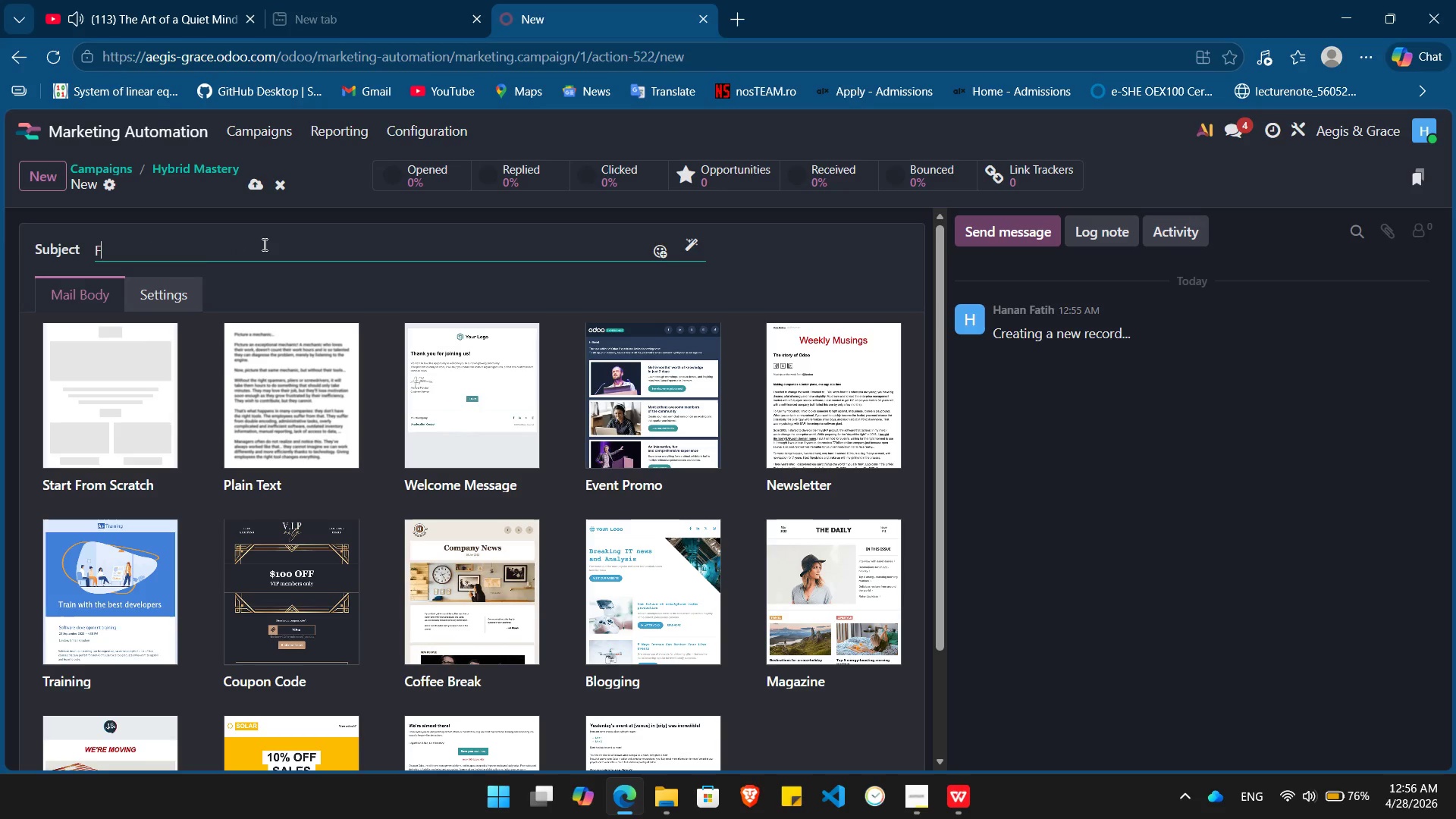 
hold_key(key=Backspace, duration=8.75)
 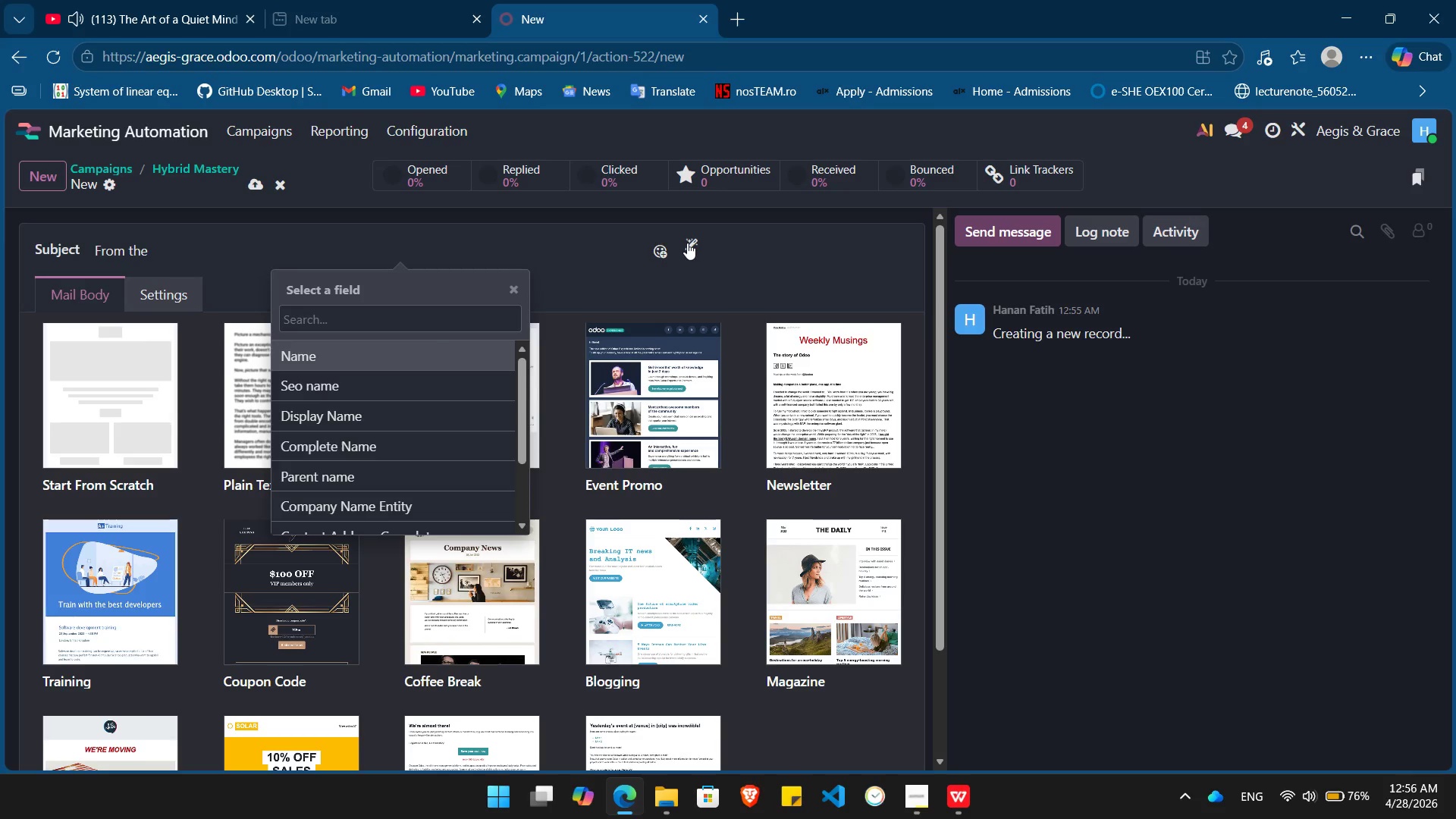 
left_click([687, 243])
 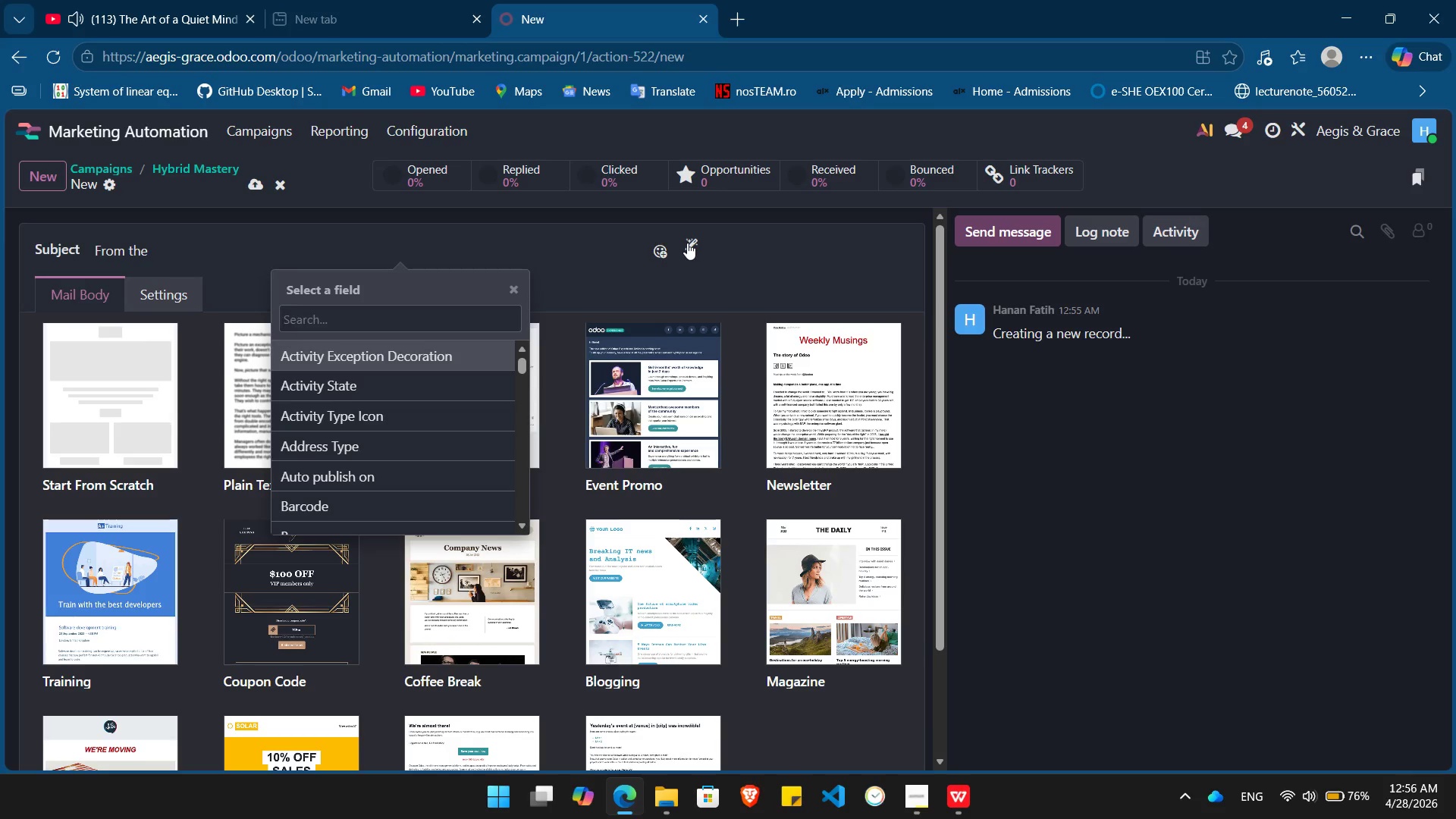 
type(name)
key(Backspace)
key(Backspace)
key(Backspace)
type(last)
 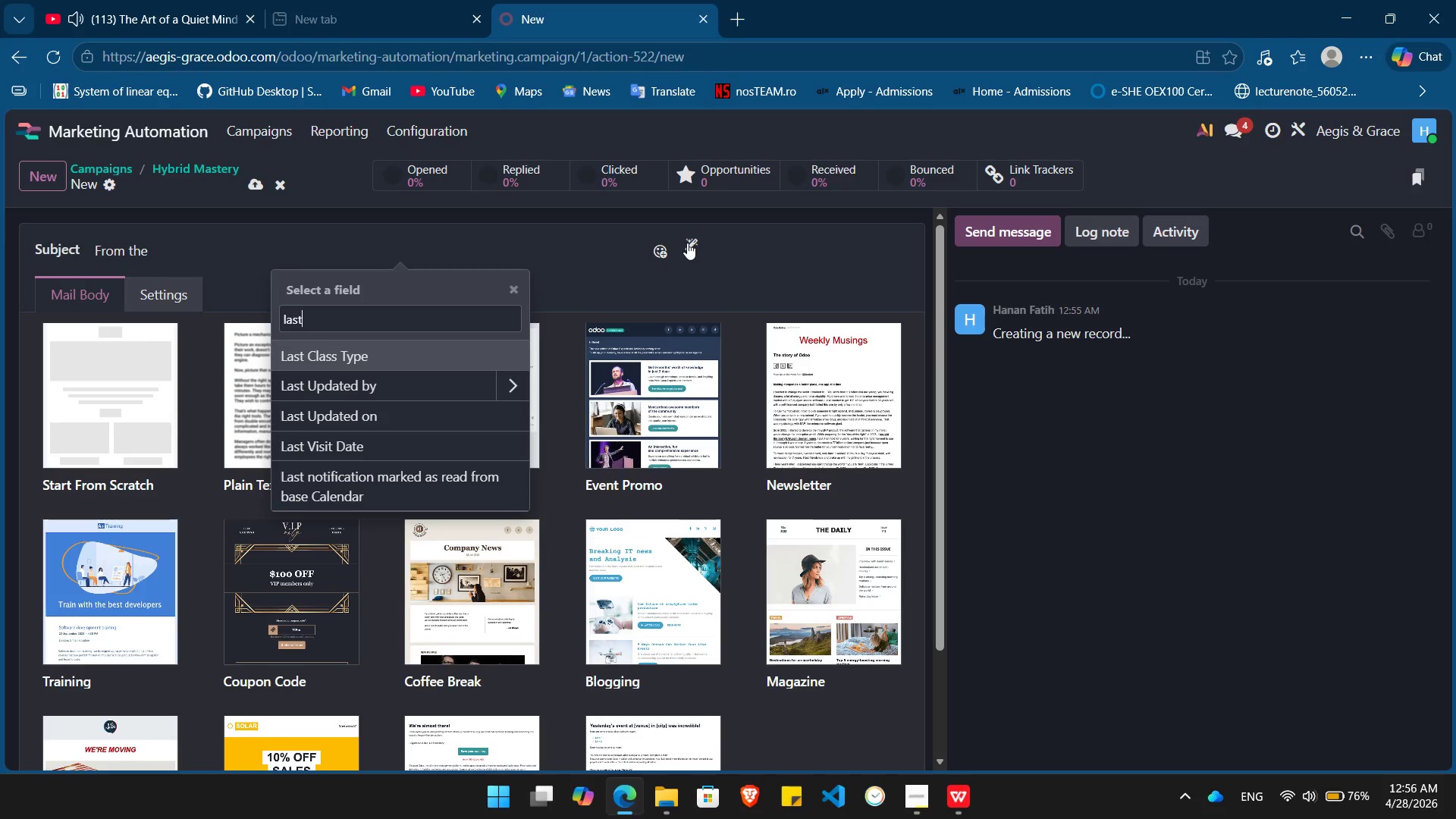 
key(Enter)
 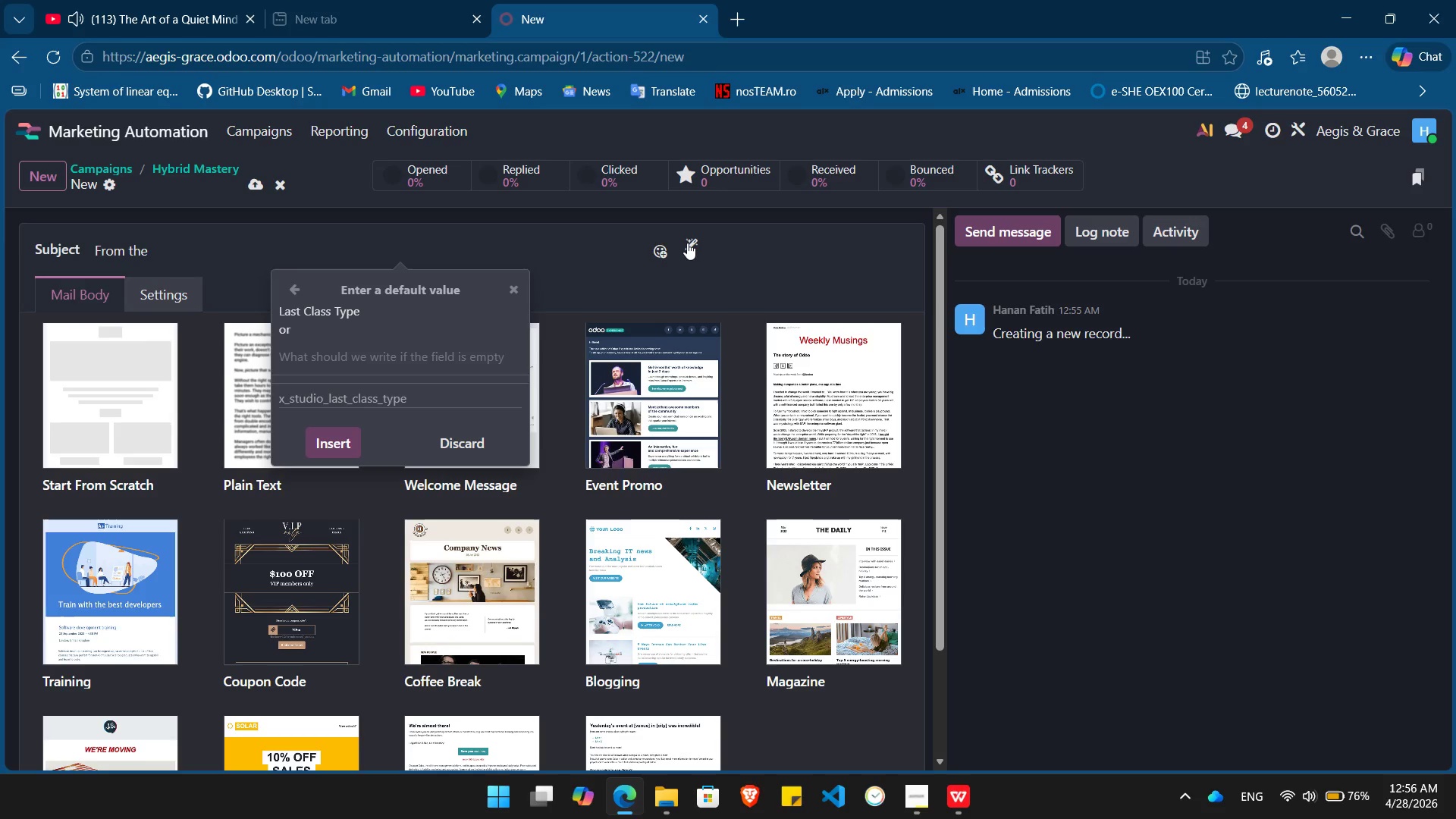 
type(your last class)
 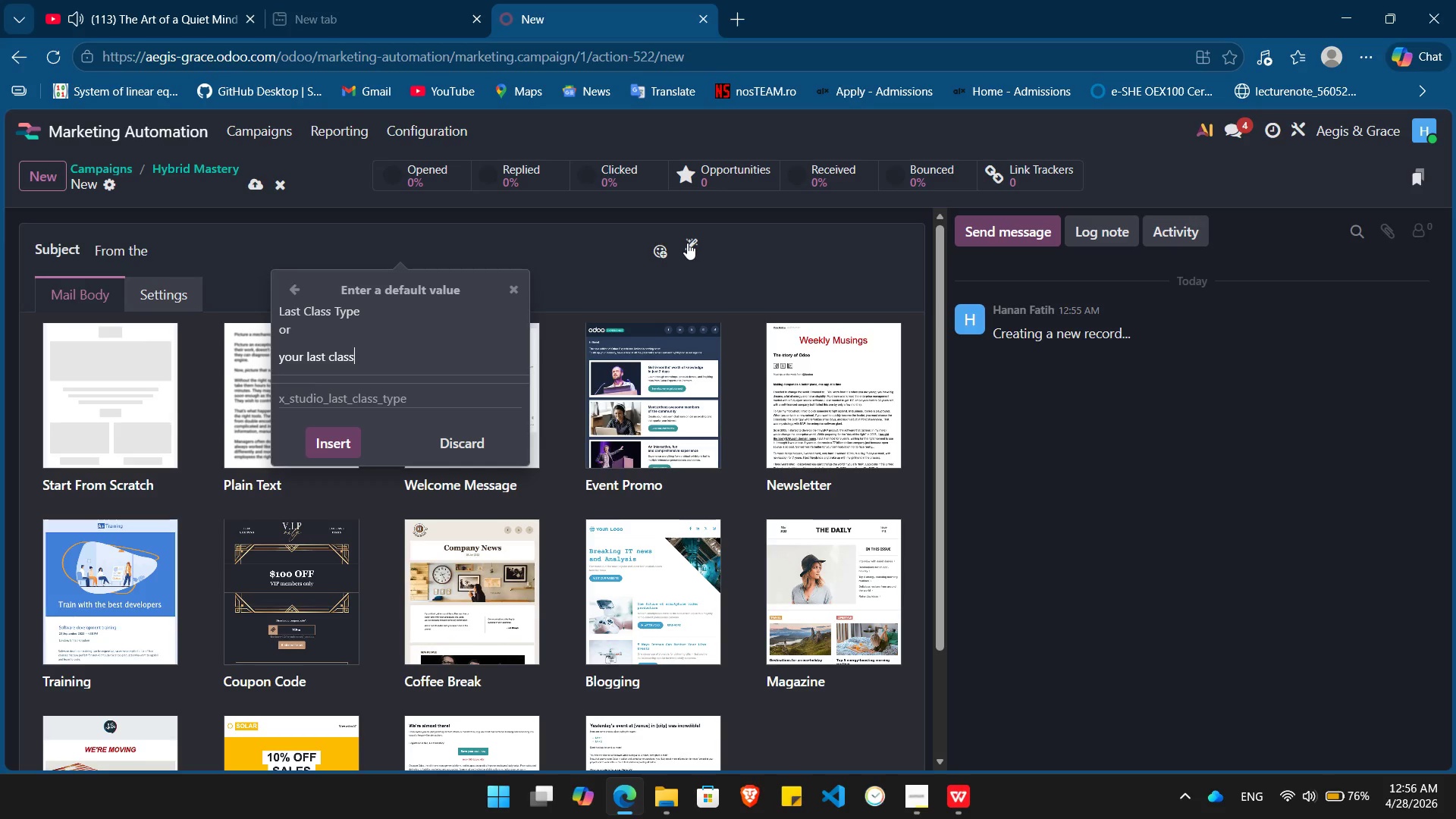 
key(Enter)
 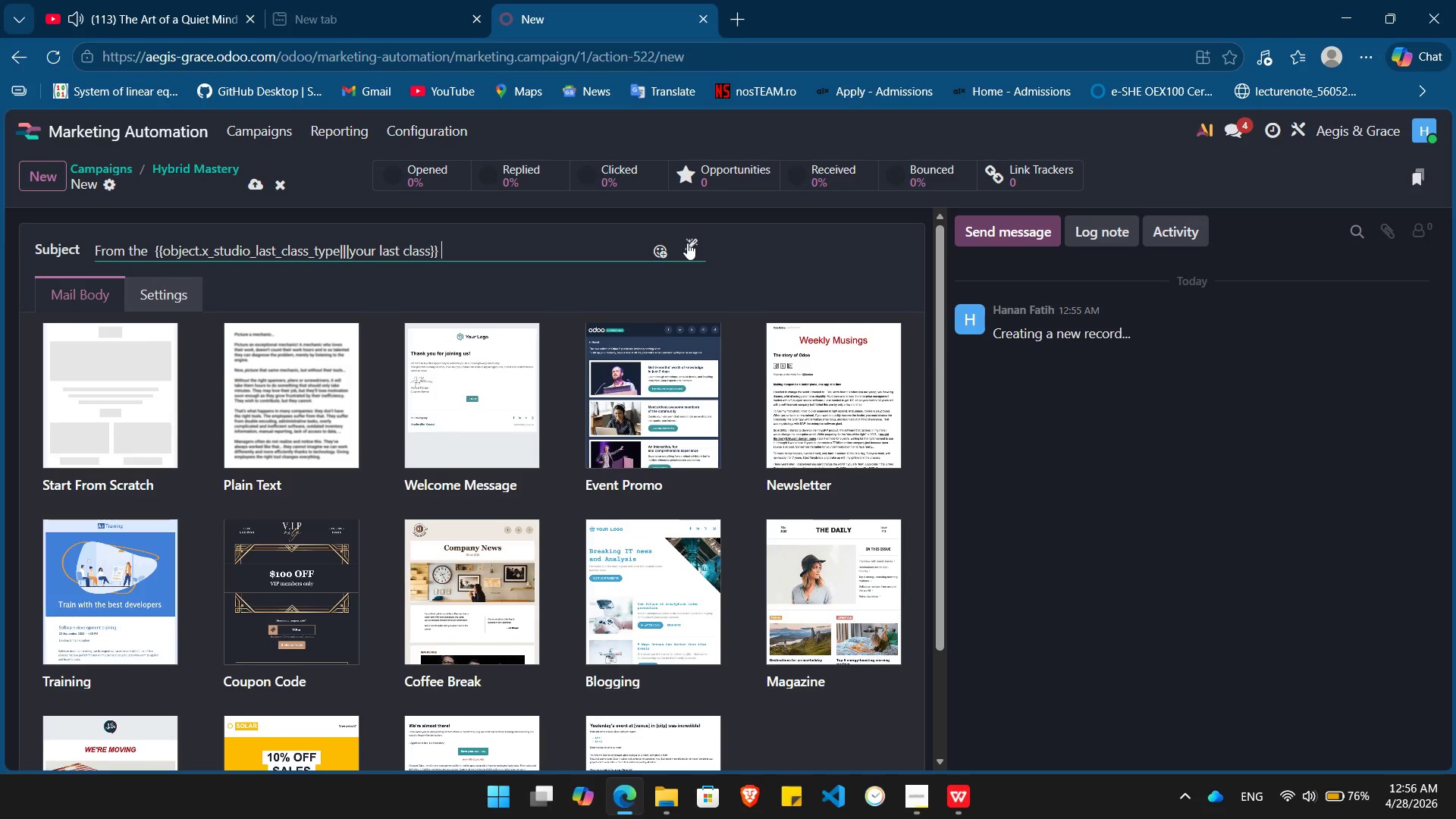 
type( to Hybrid Mastery)
 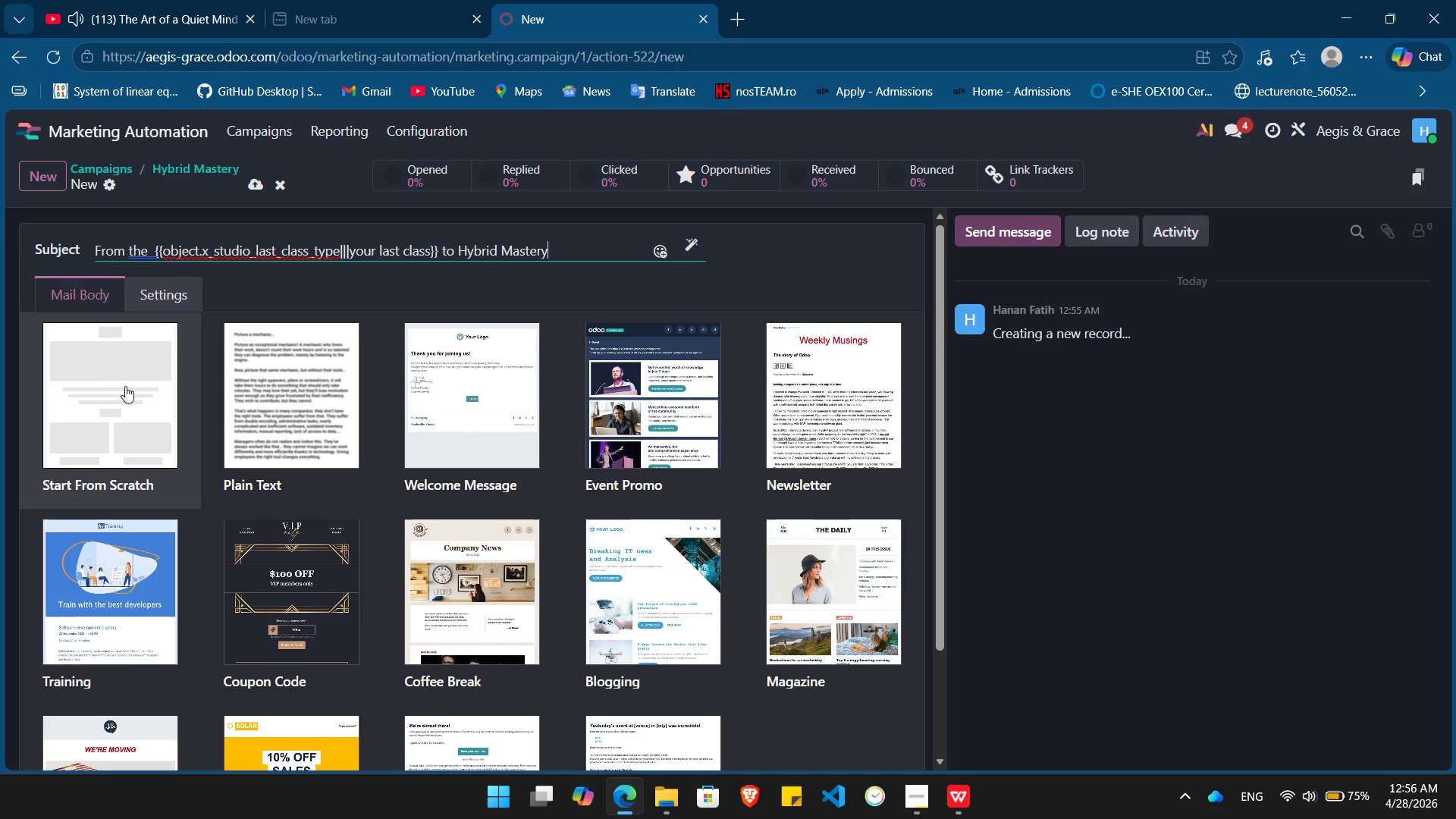 
left_click([127, 388])
 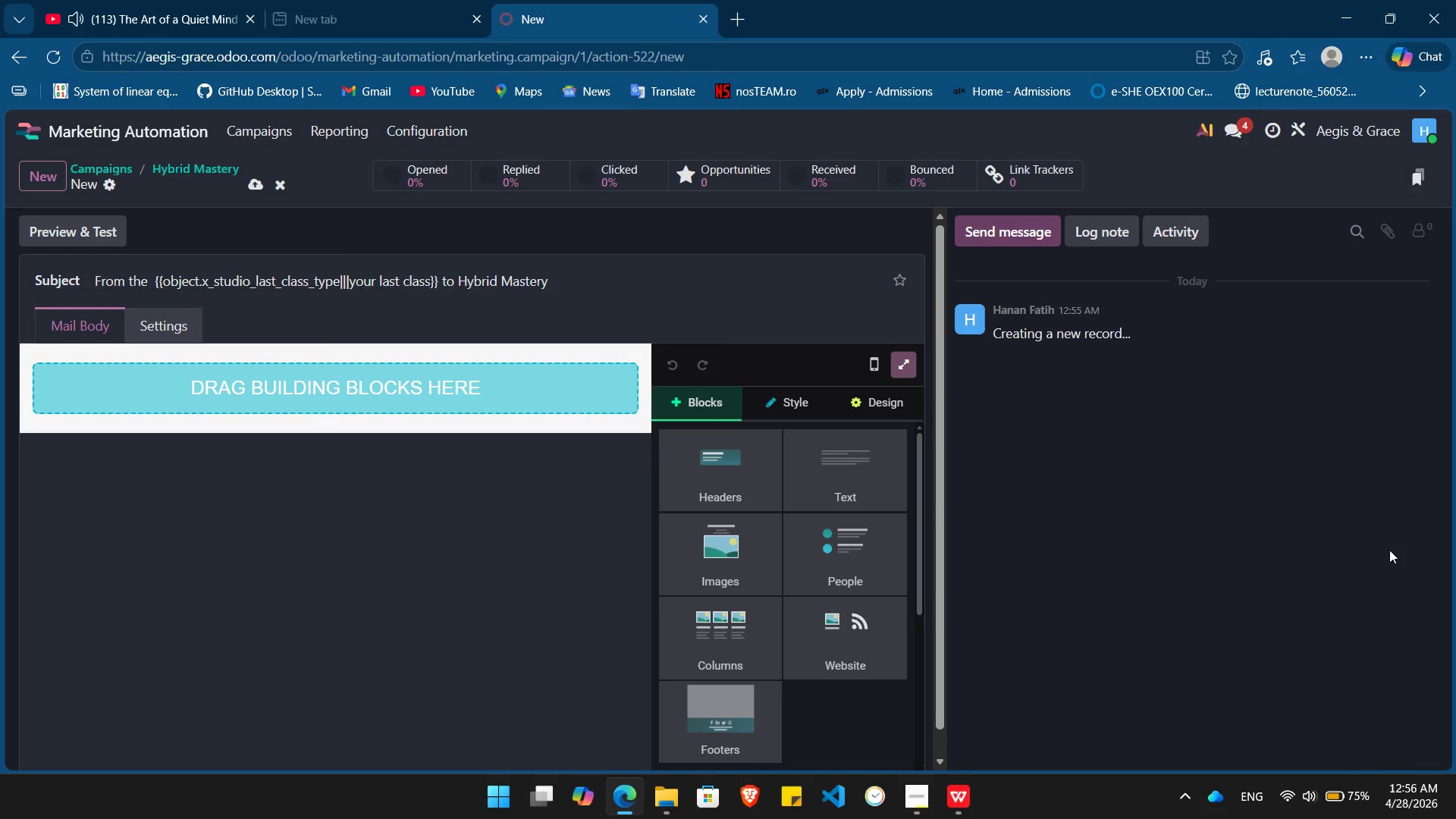 
wait(6.95)
 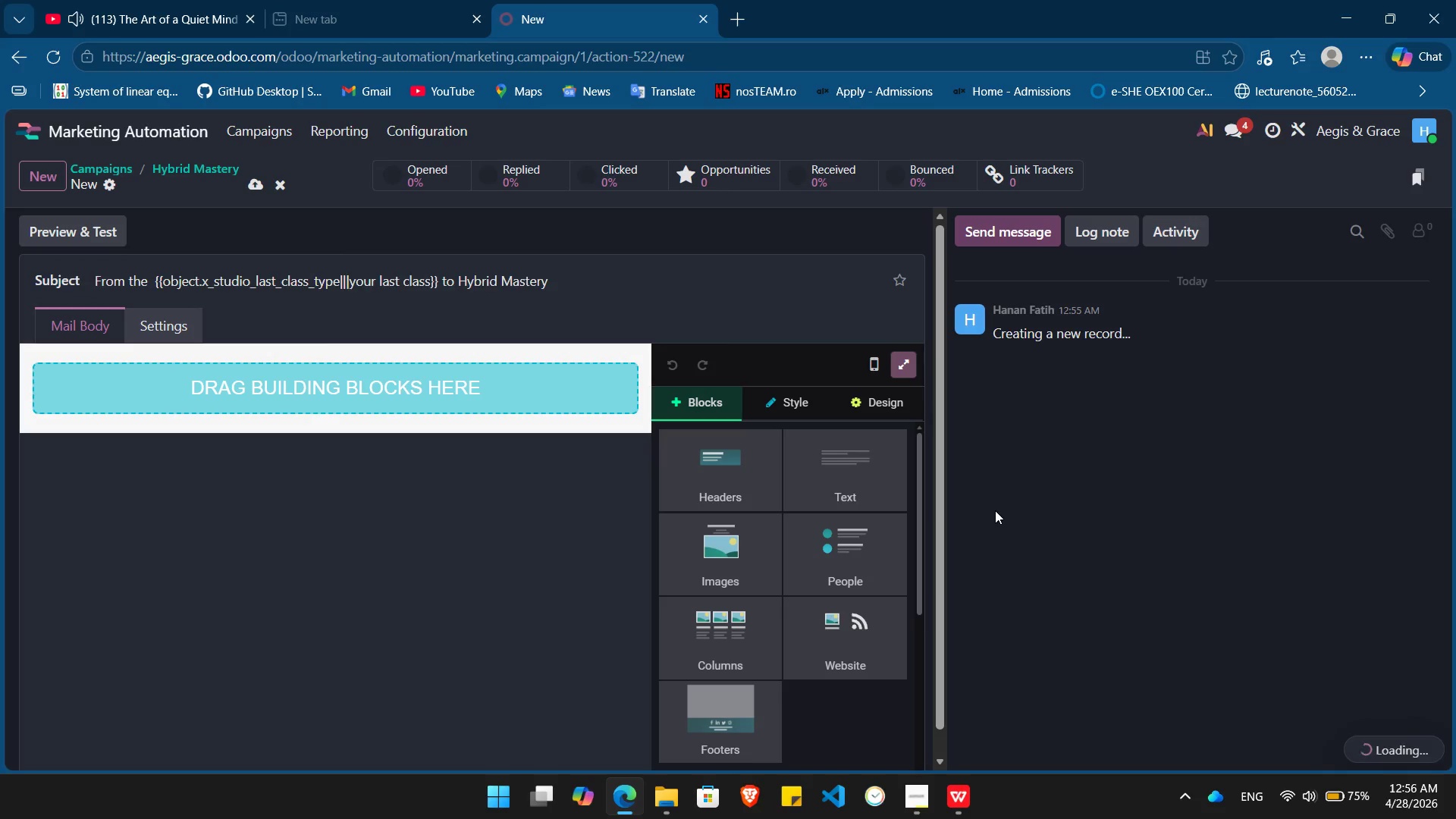 
left_click_drag(start_coordinate=[879, 489], to_coordinate=[428, 403])
 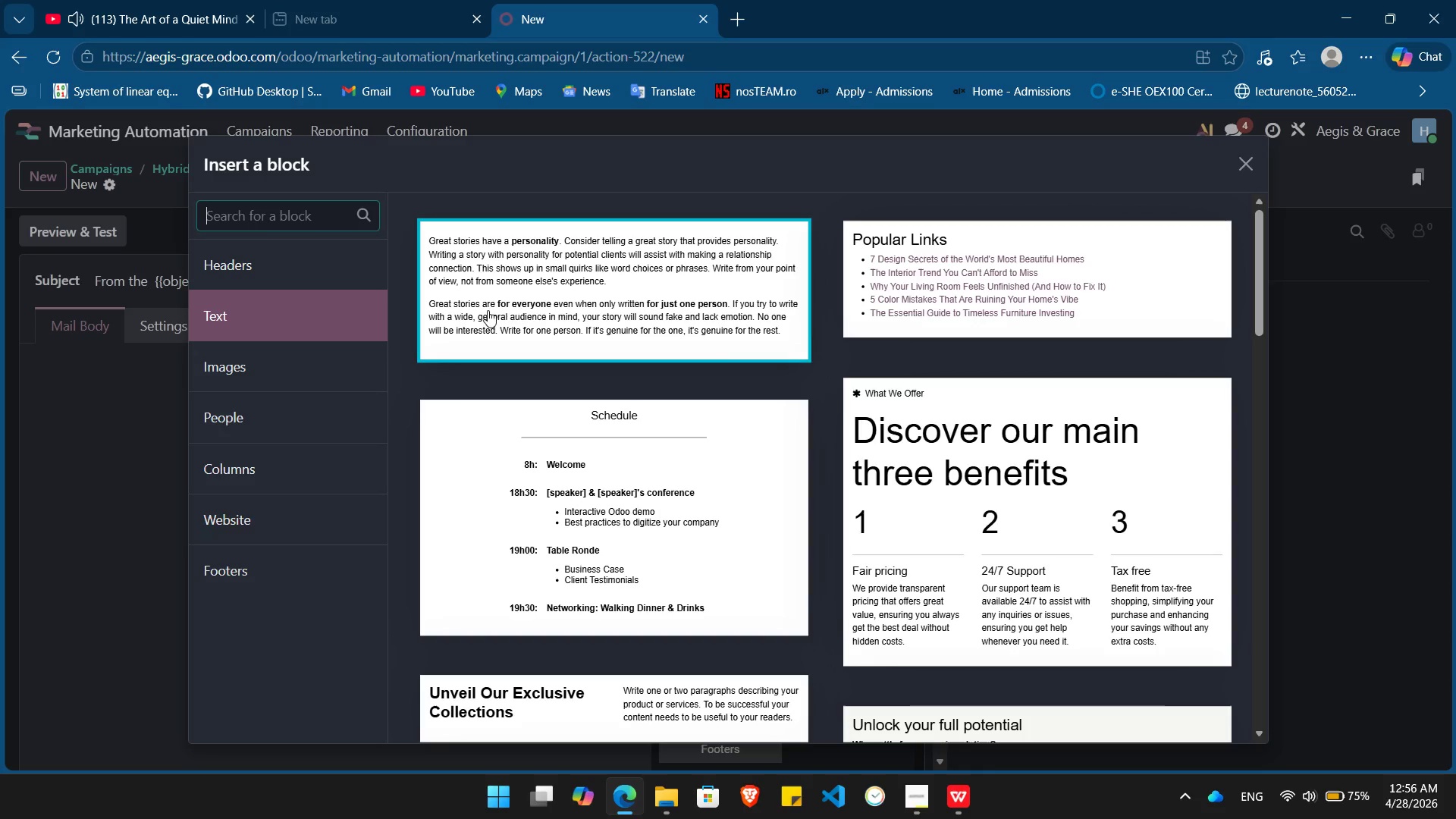 
left_click([515, 304])
 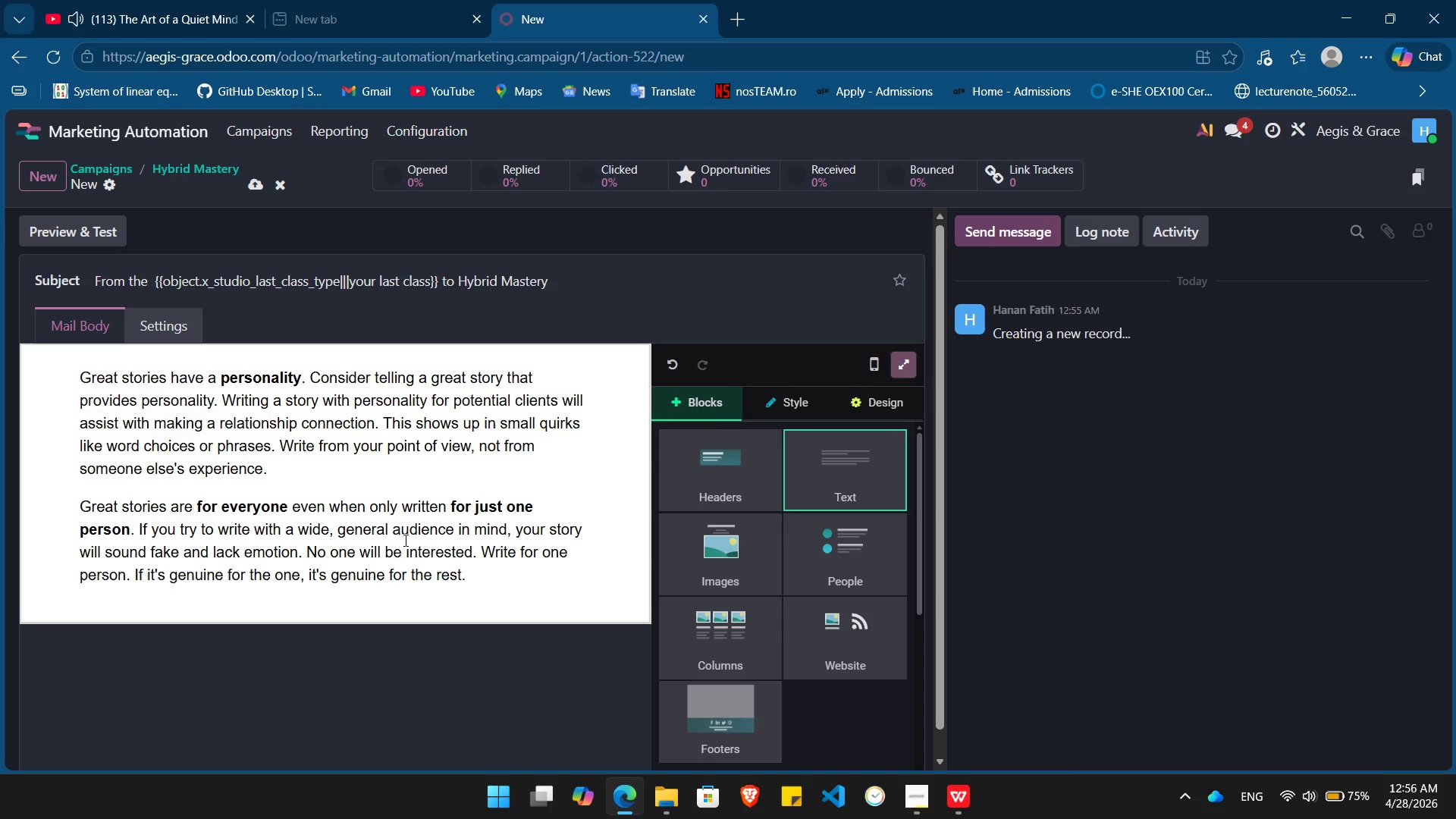 
left_click([404, 540])
 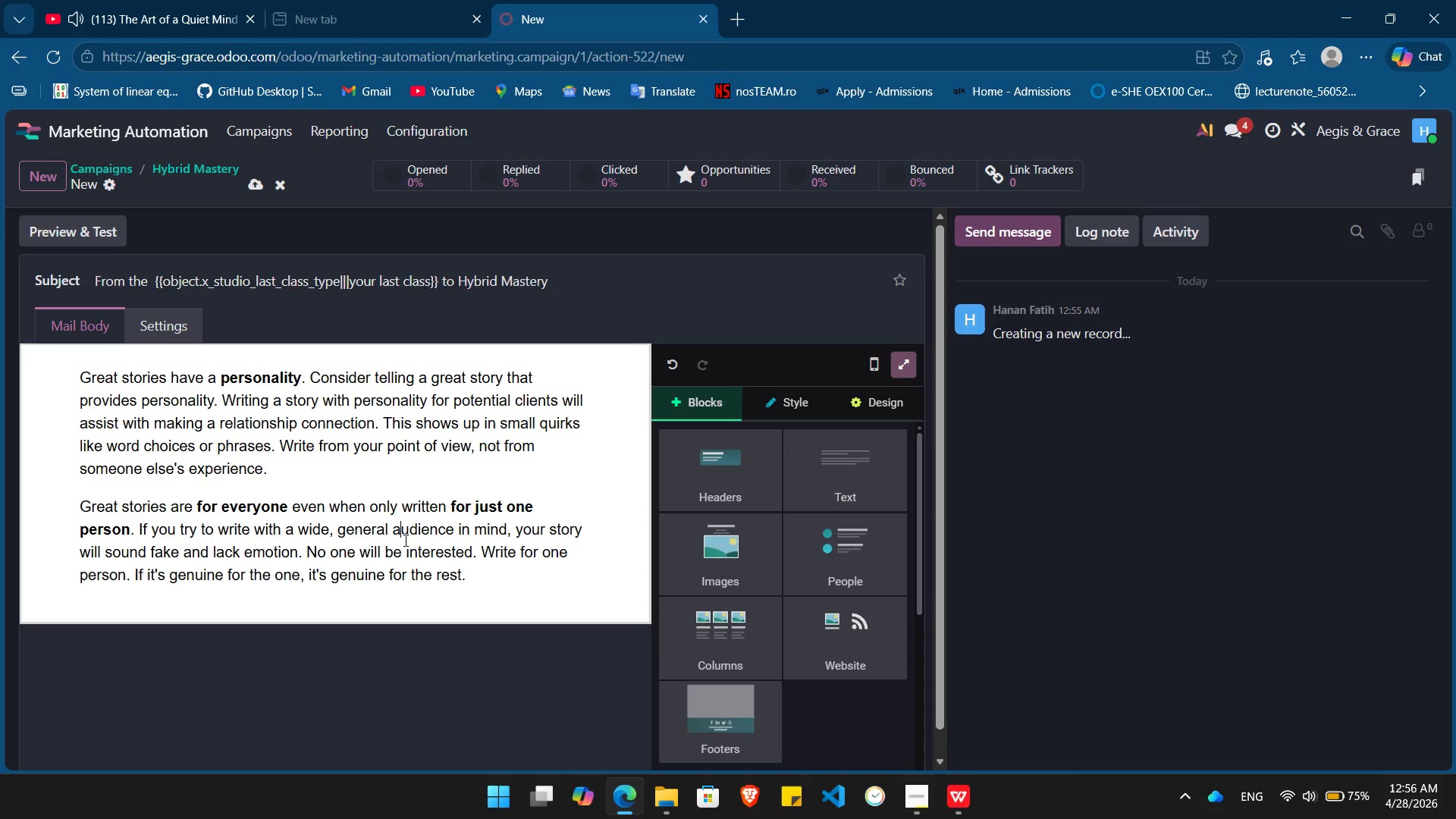 
key(Control+ControlLeft)
 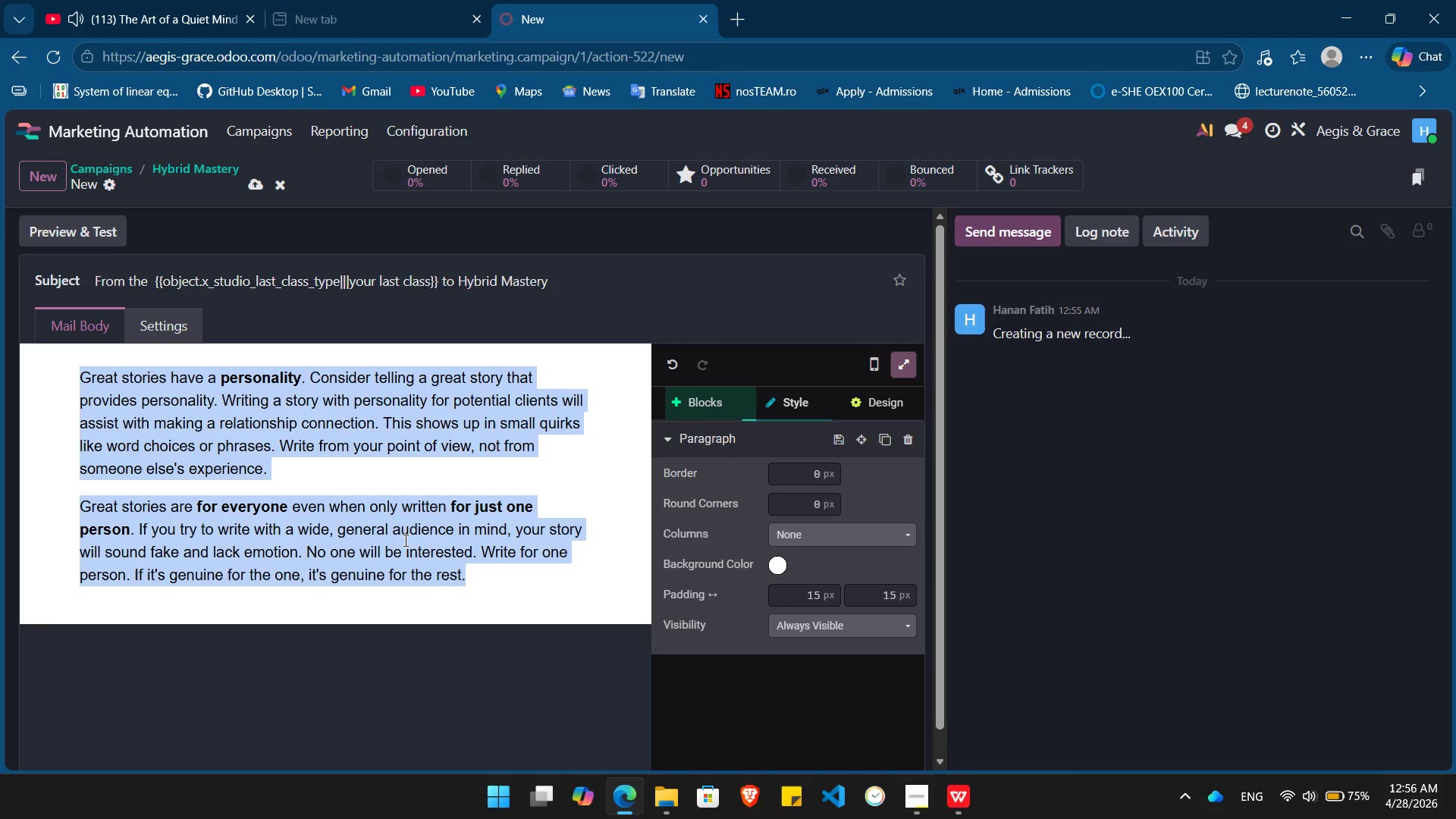 
key(Control+A)
 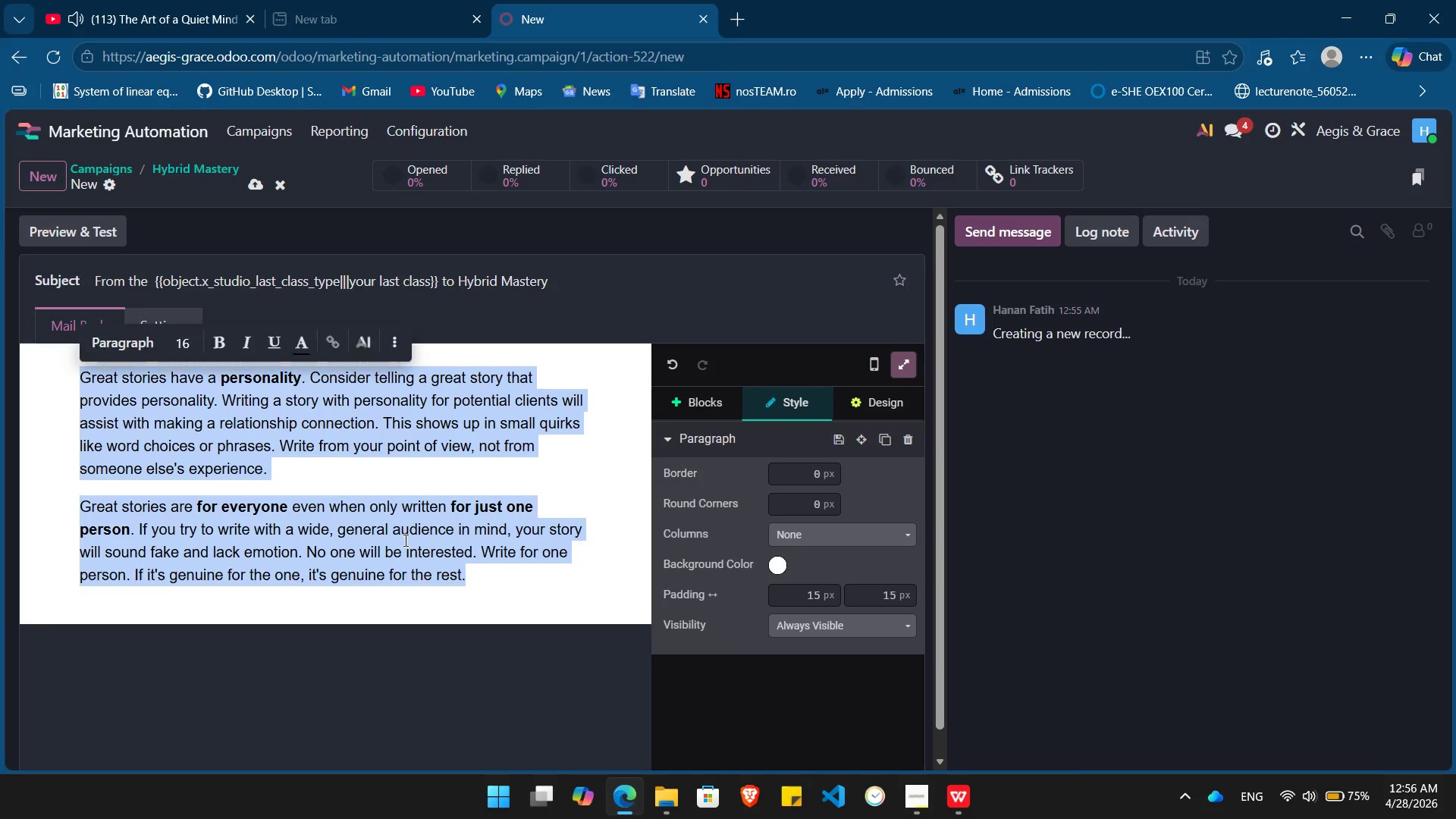 
key(Backspace)
 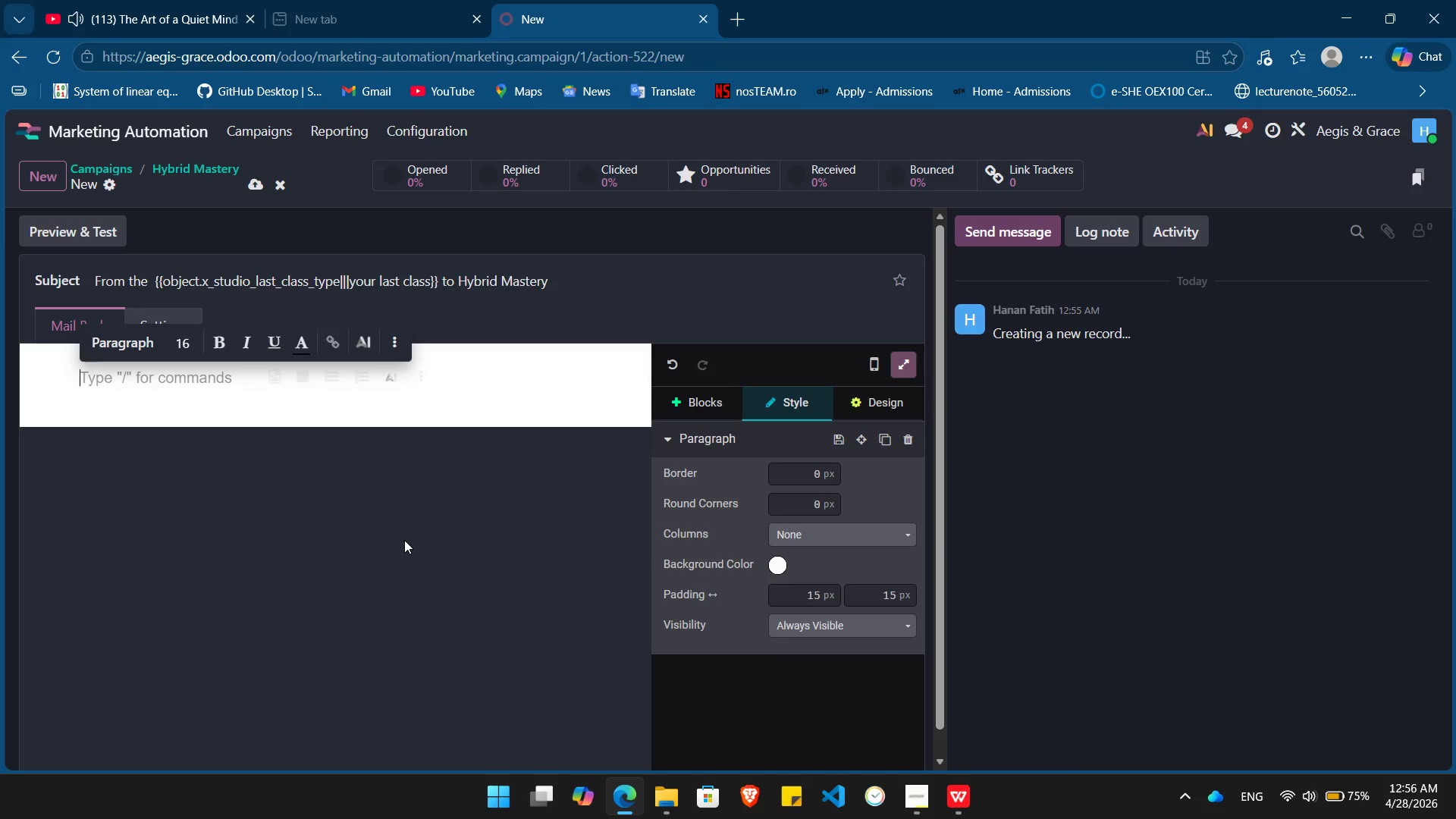 
type(hi)
key(Backspace)
key(Backspace)
type(Hi /)
 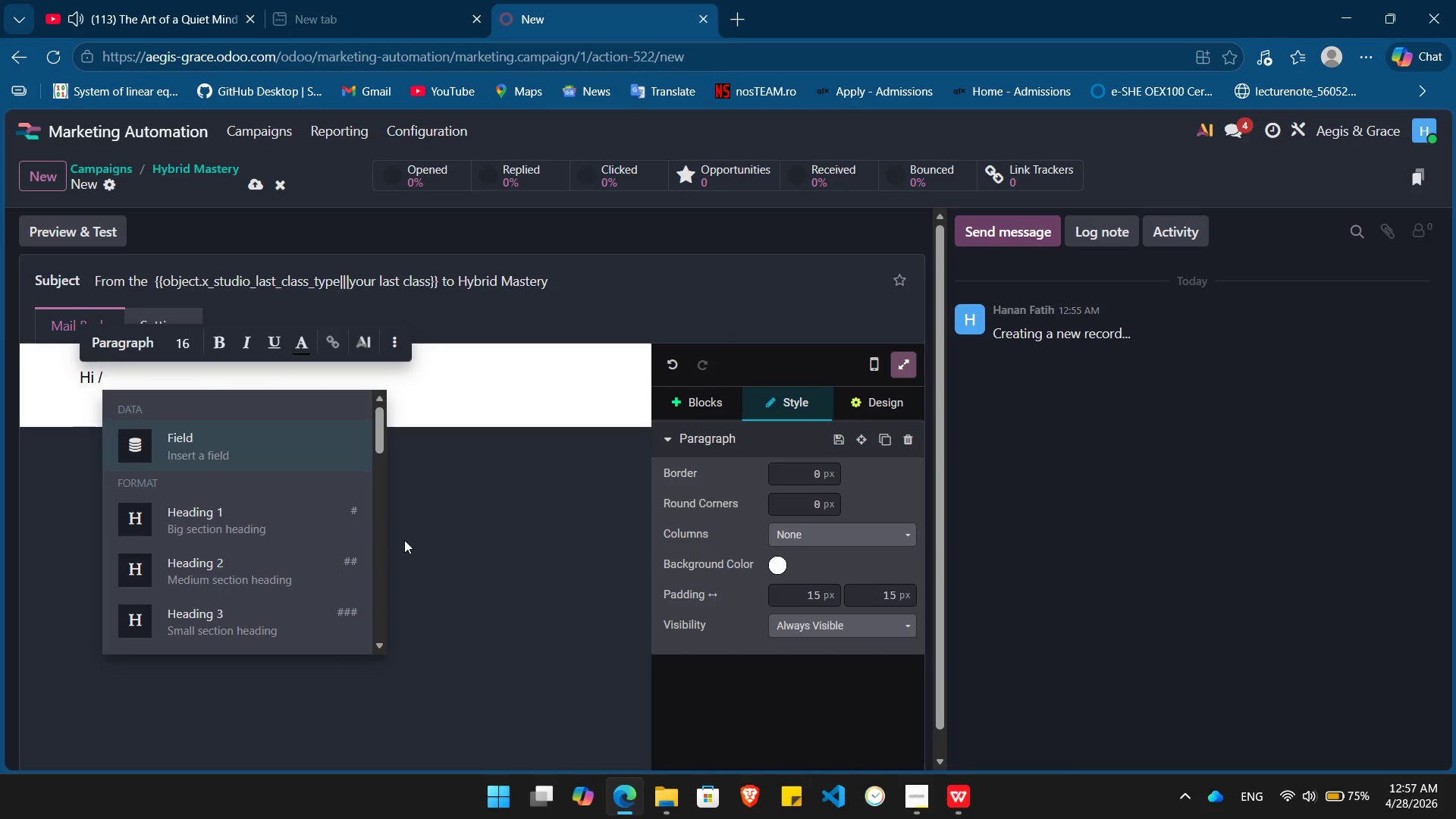 
key(Enter)
 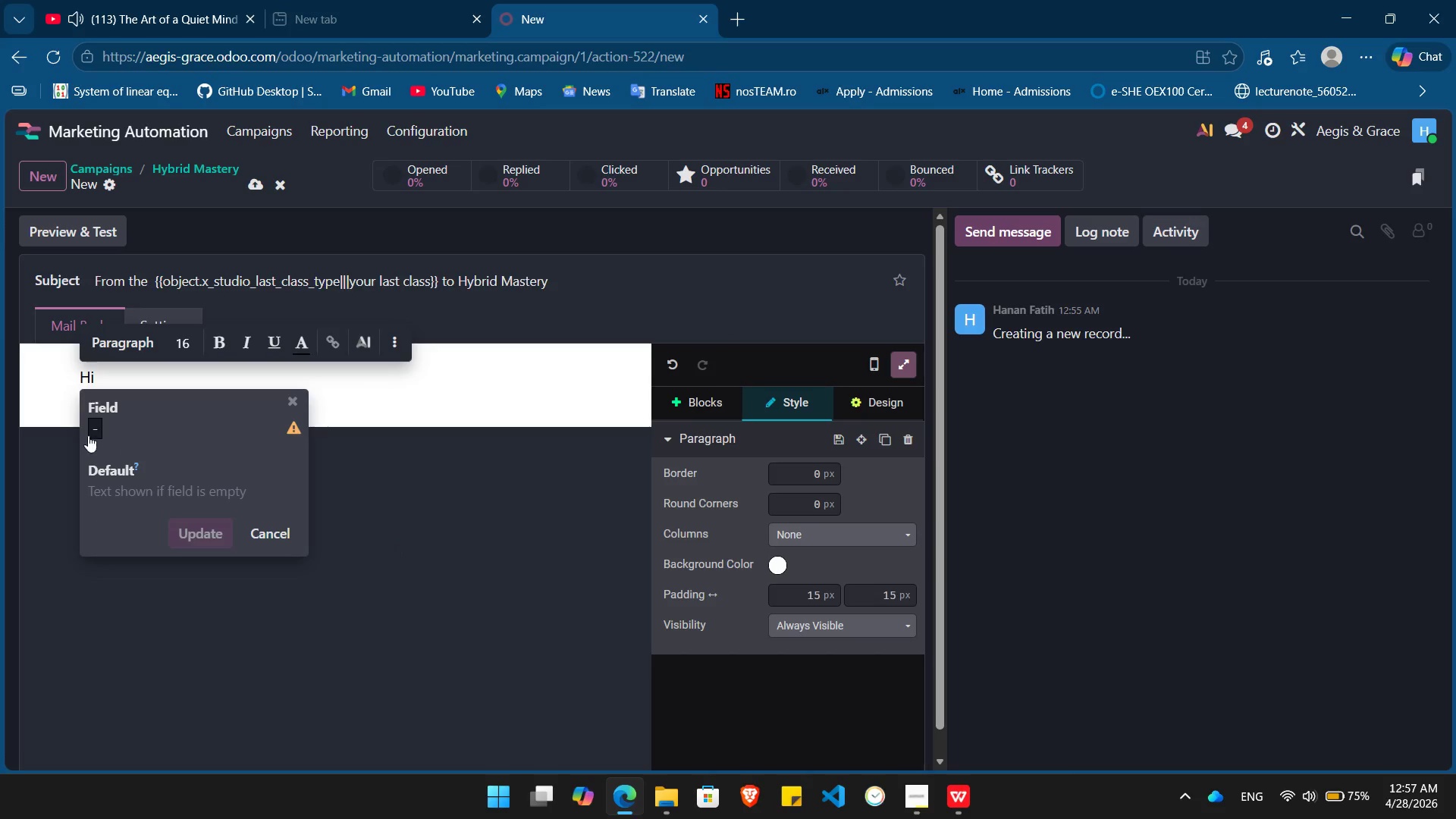 
left_click([96, 431])
 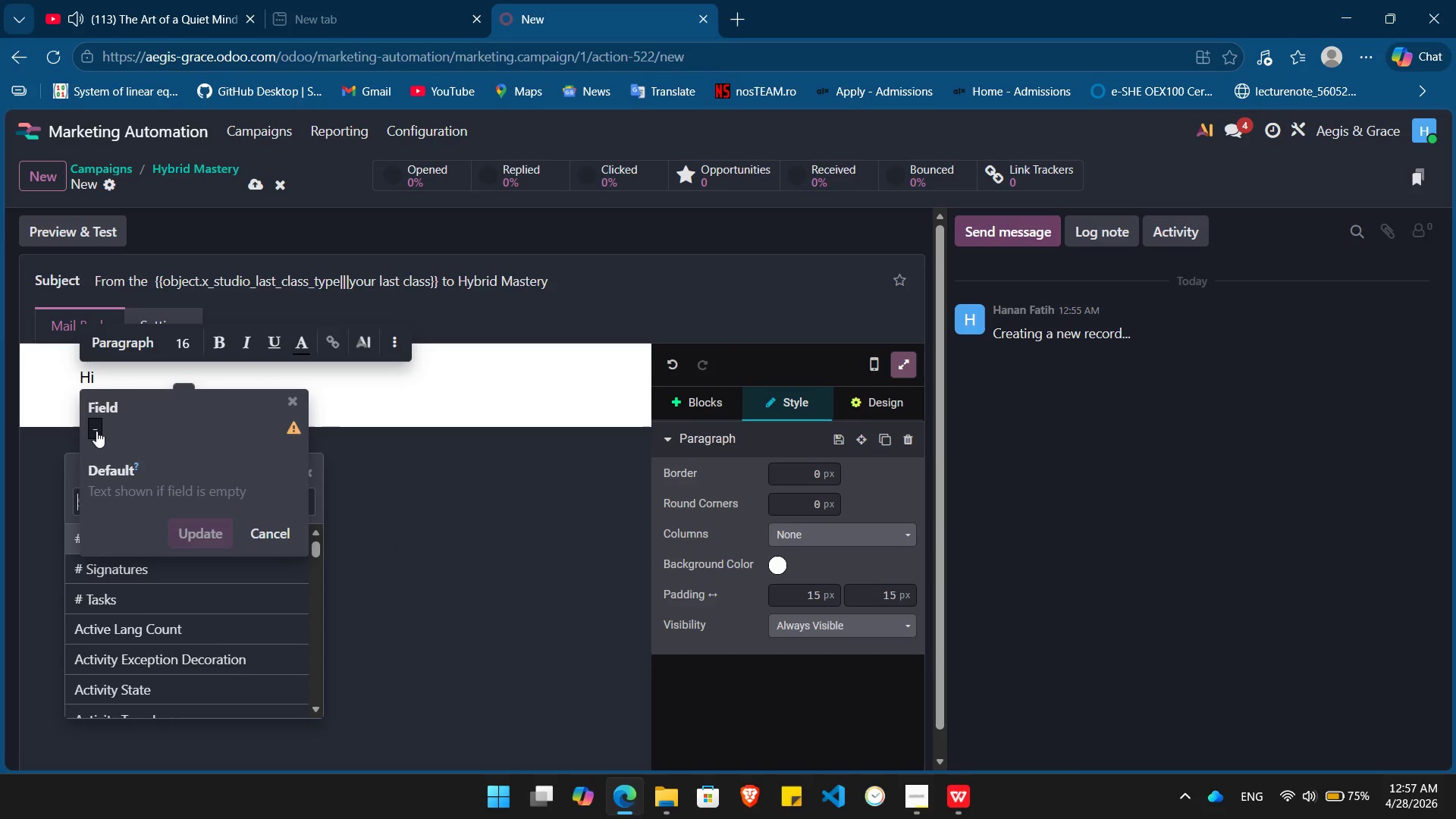 
type(name)
 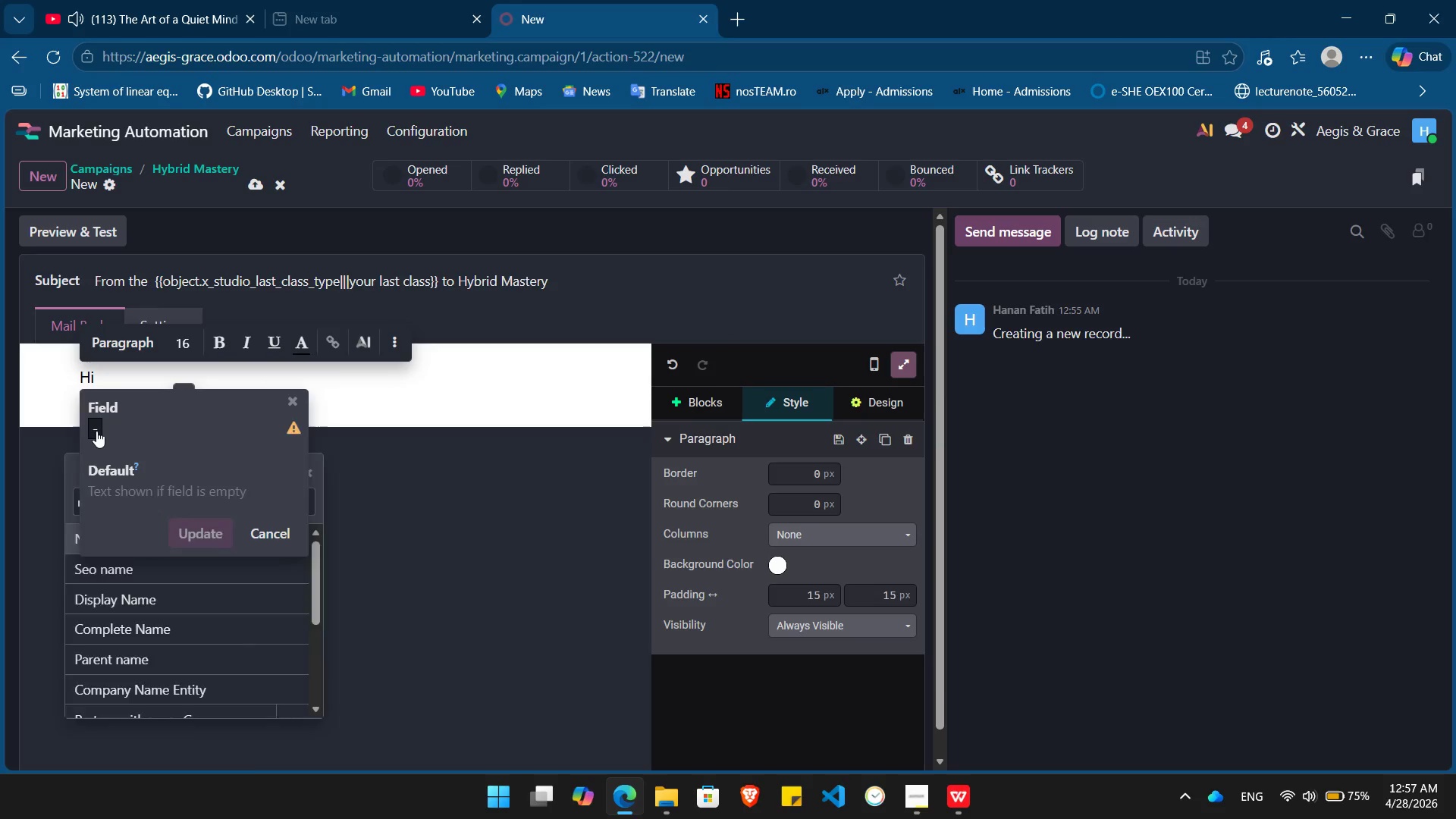 
key(Enter)
 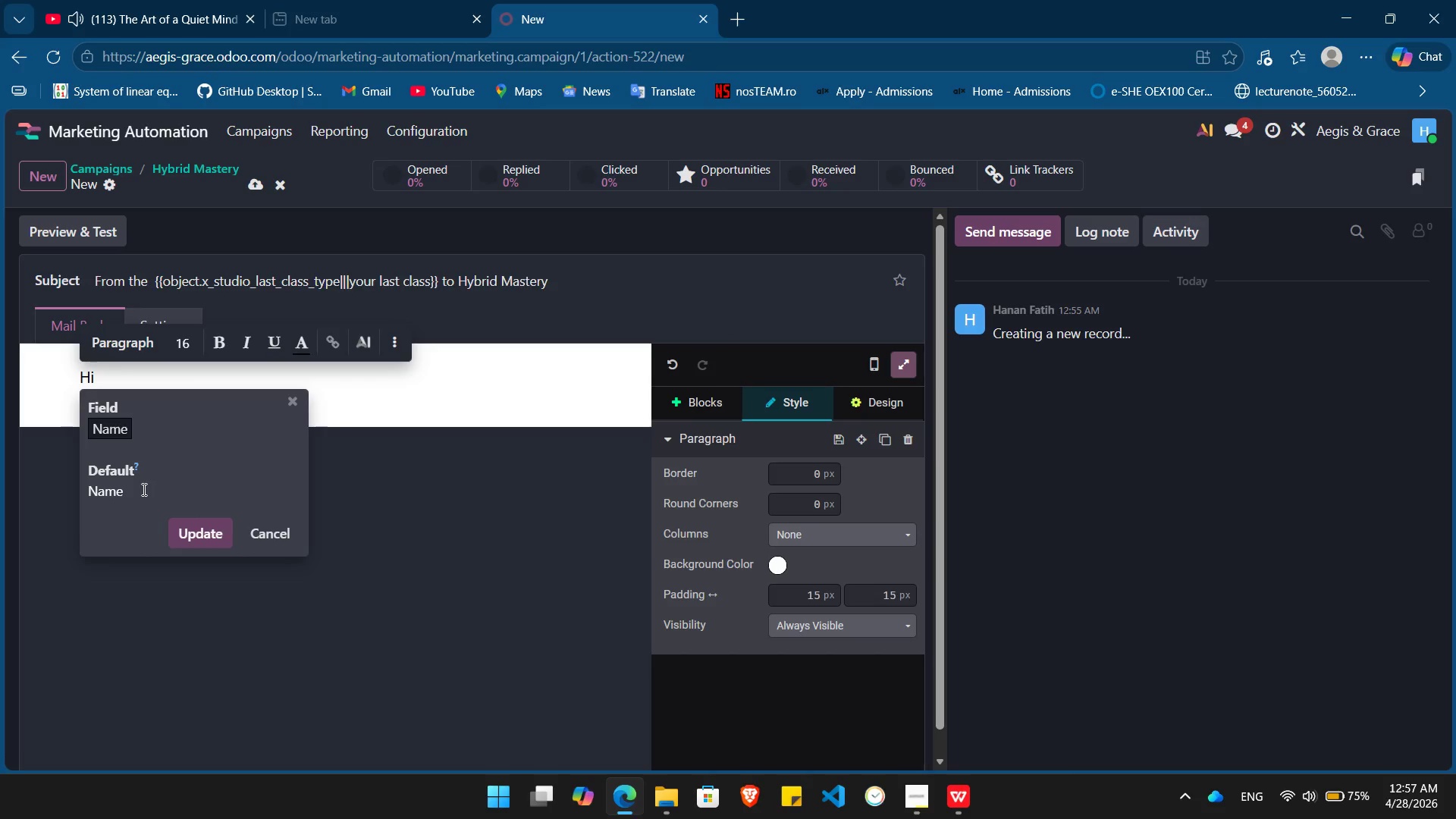 
left_click_drag(start_coordinate=[140, 489], to_coordinate=[67, 485])
 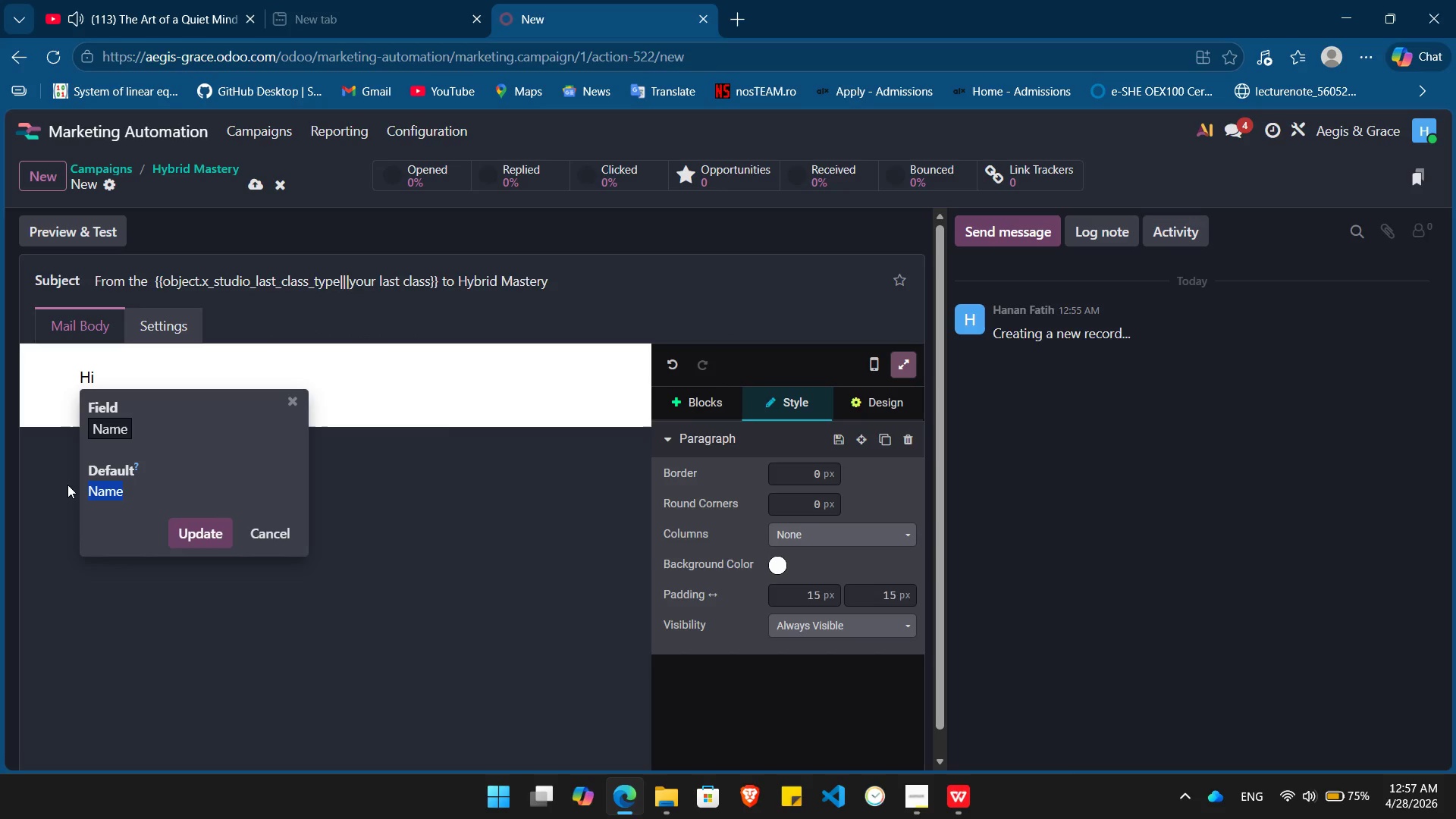 
key(Shift+BracketLeft)
 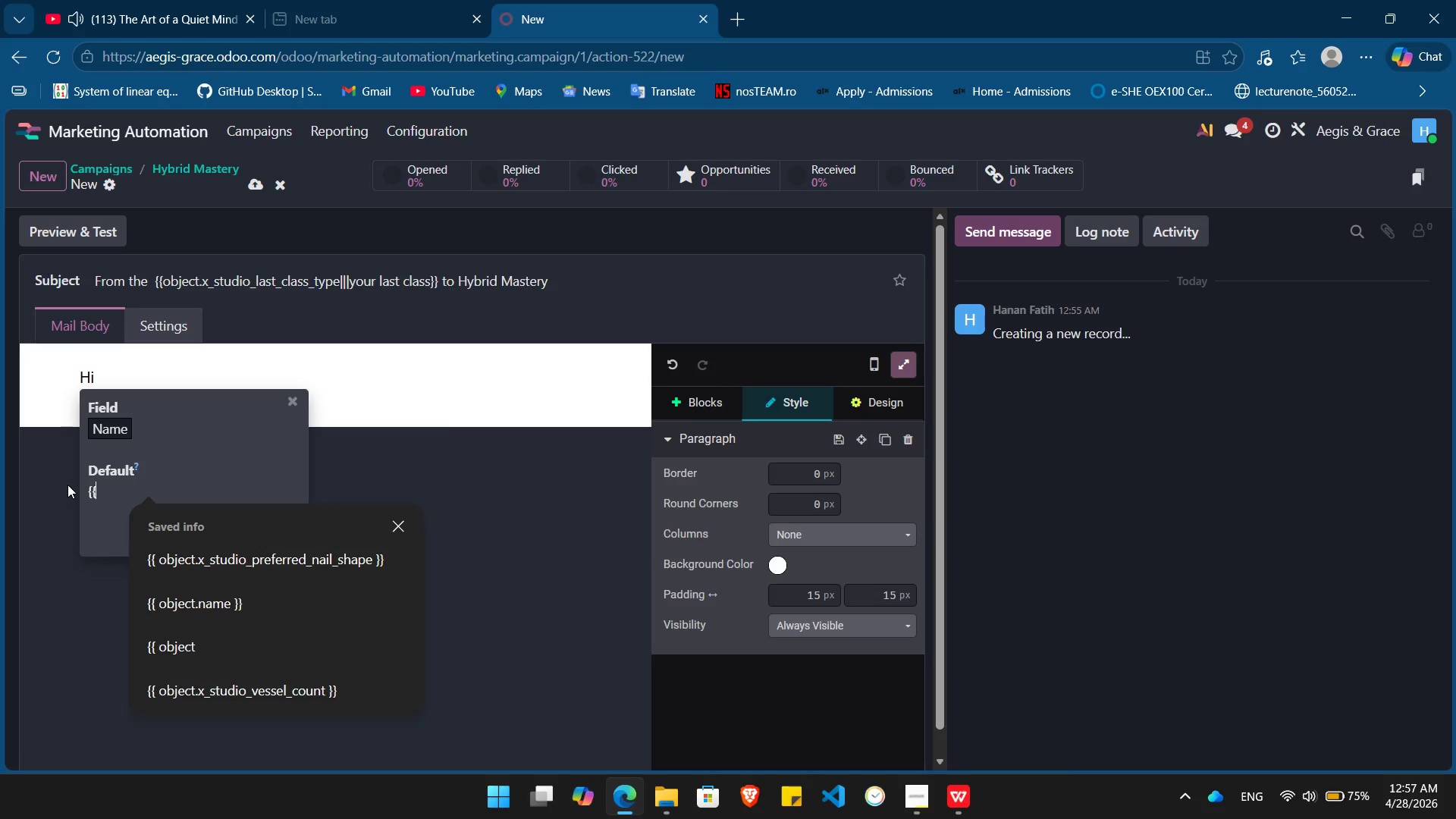 
key(Shift+BracketLeft)
 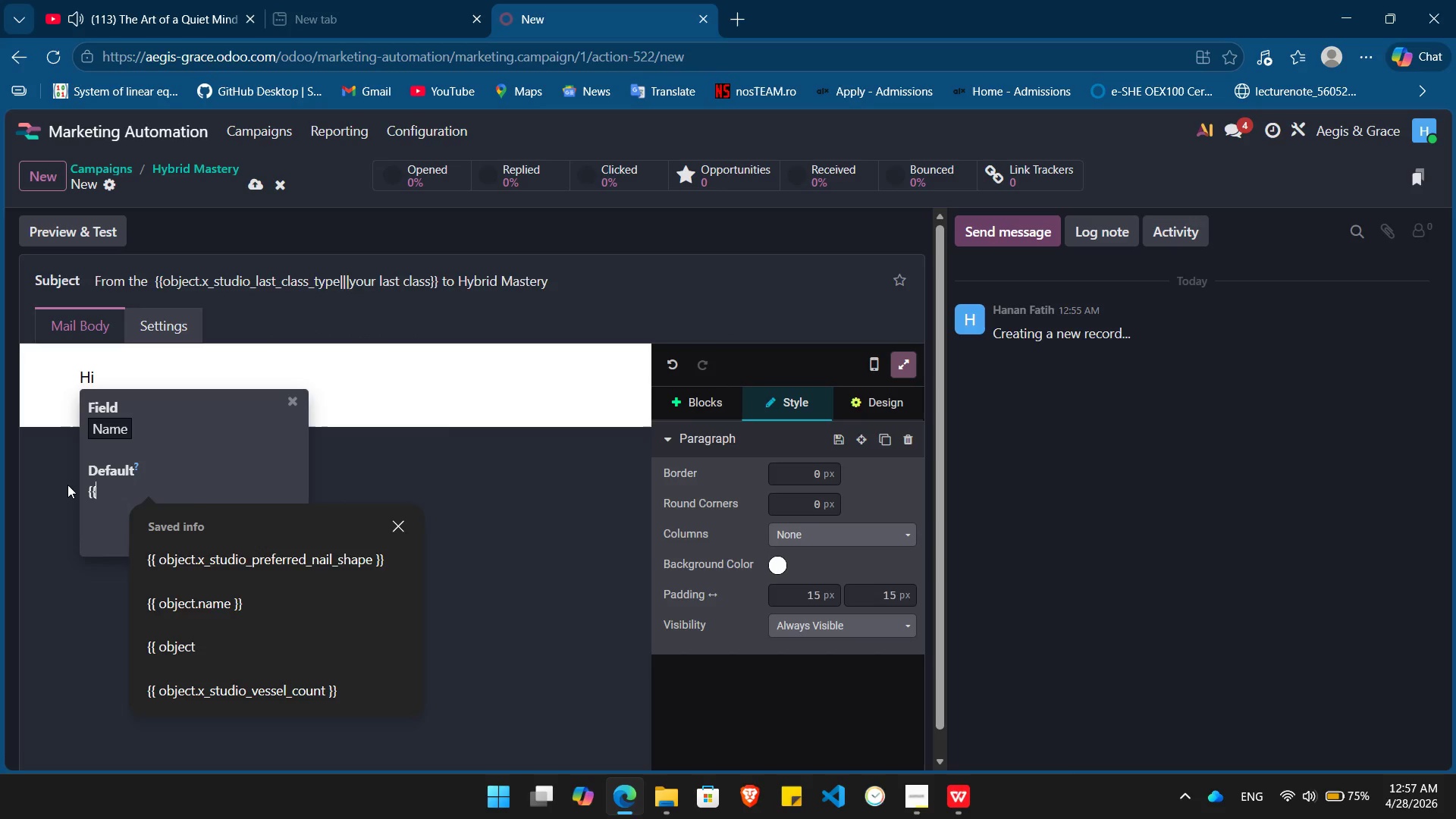 
key(ArrowDown)
 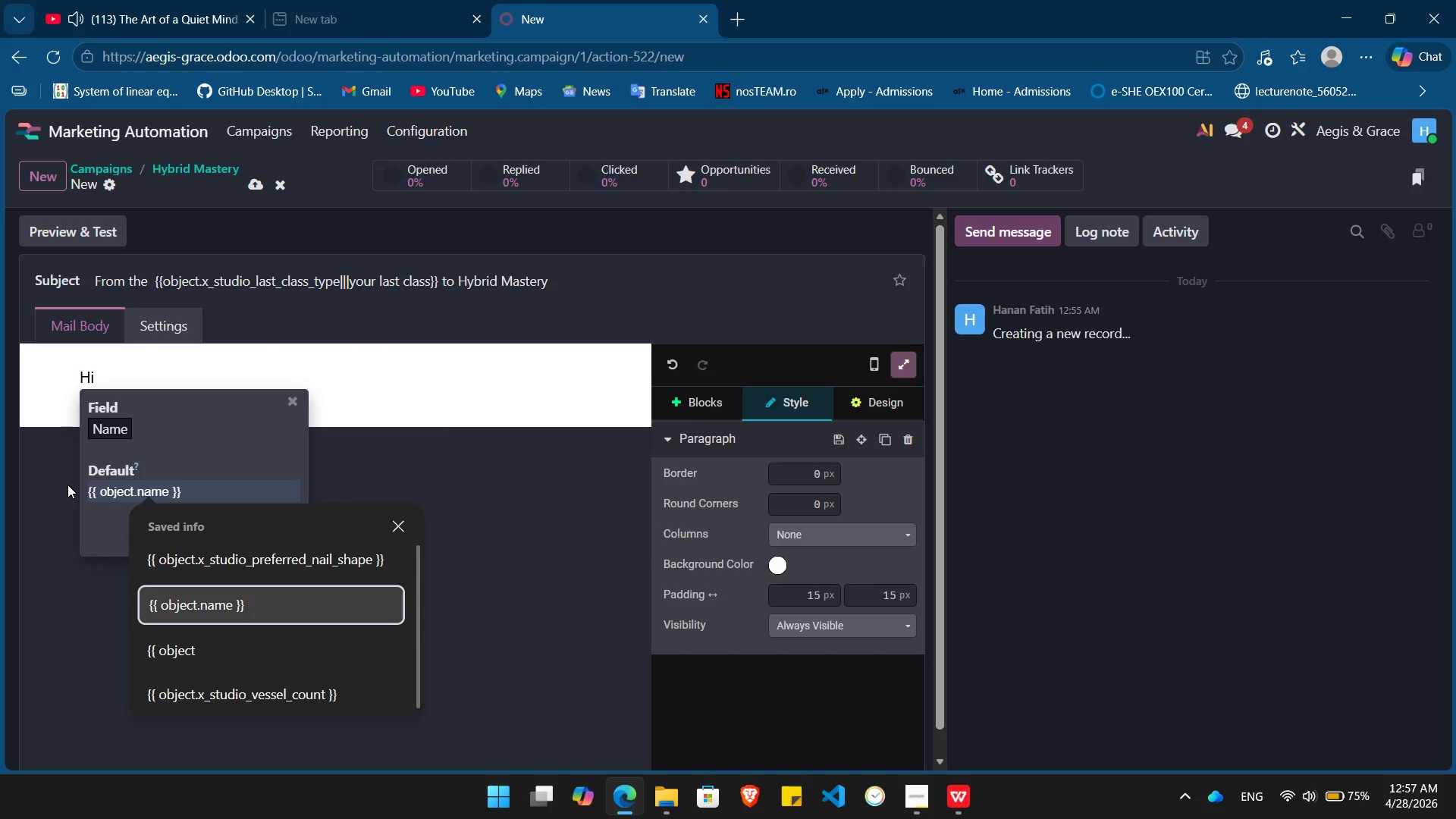 
key(ArrowDown)
 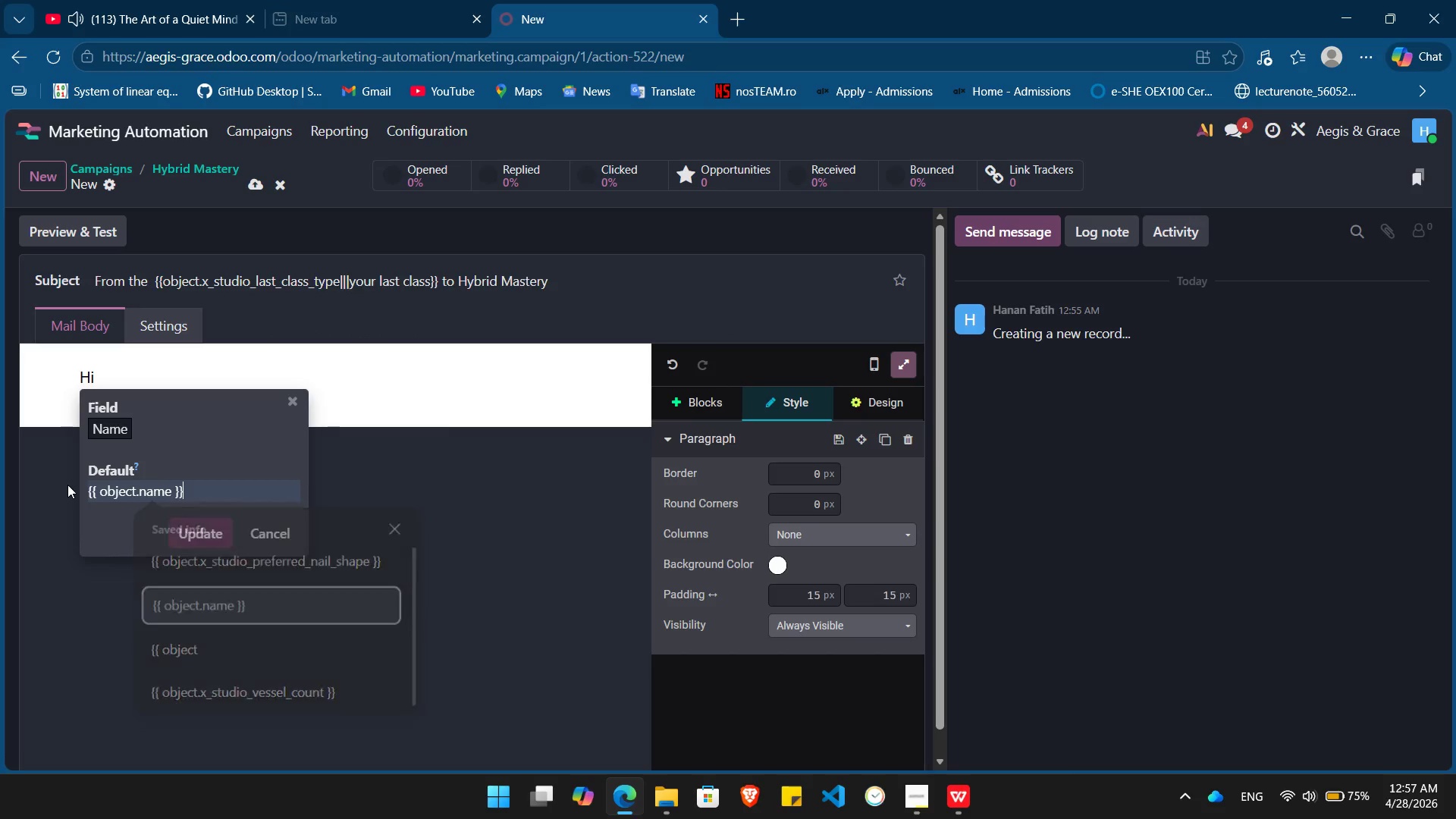 
key(Enter)
 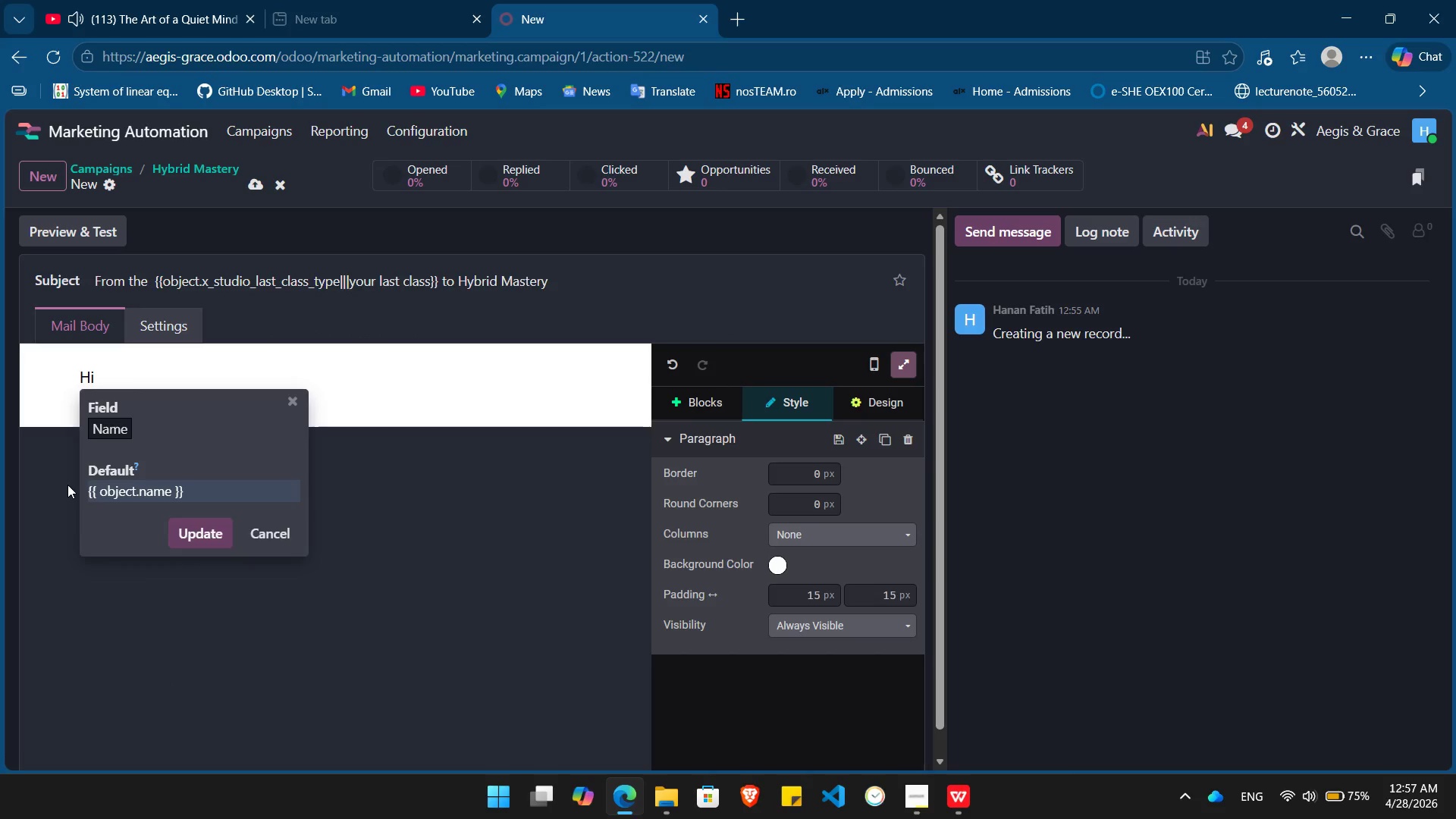 
key(Enter)
 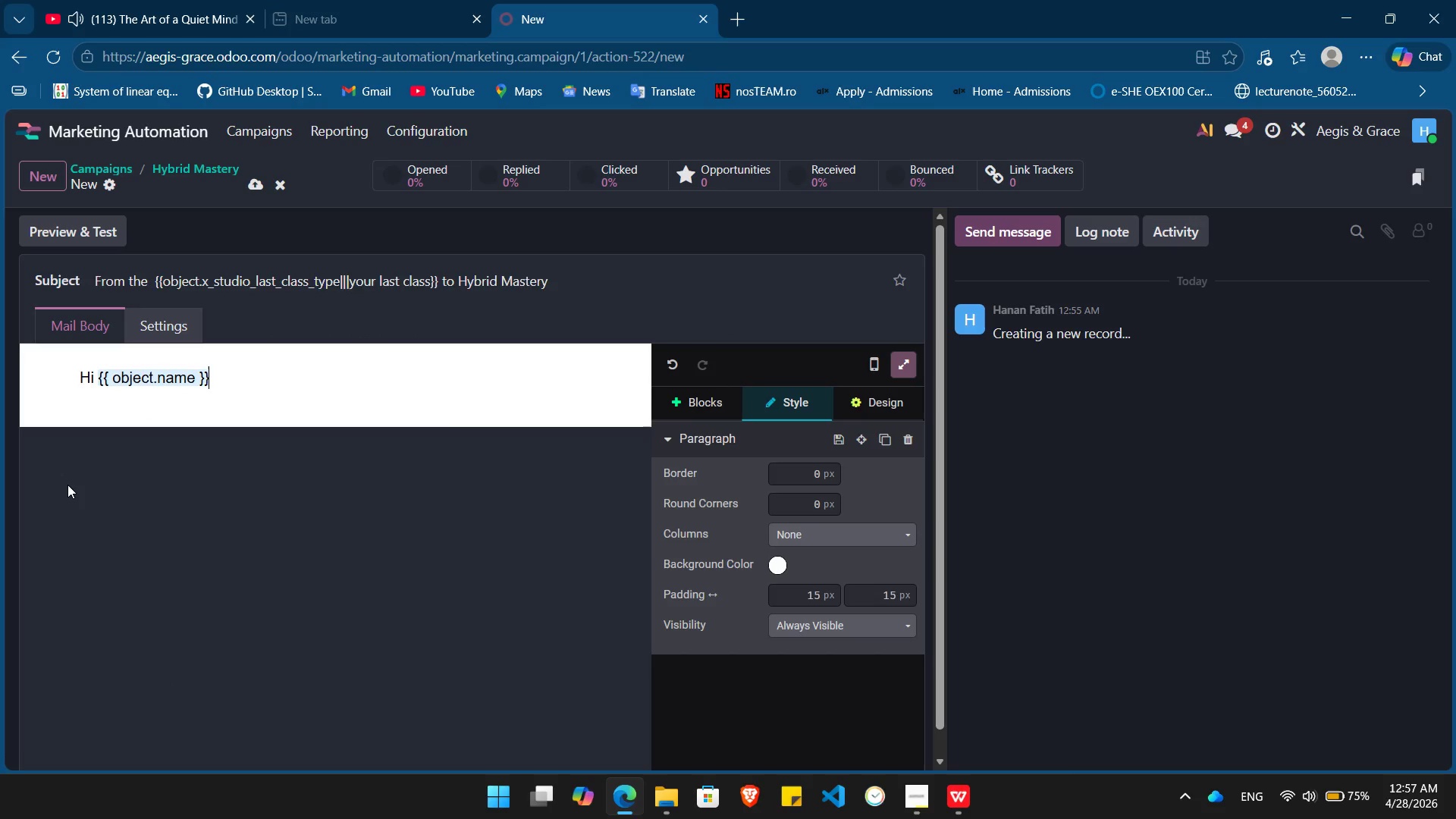 
key(Comma)
 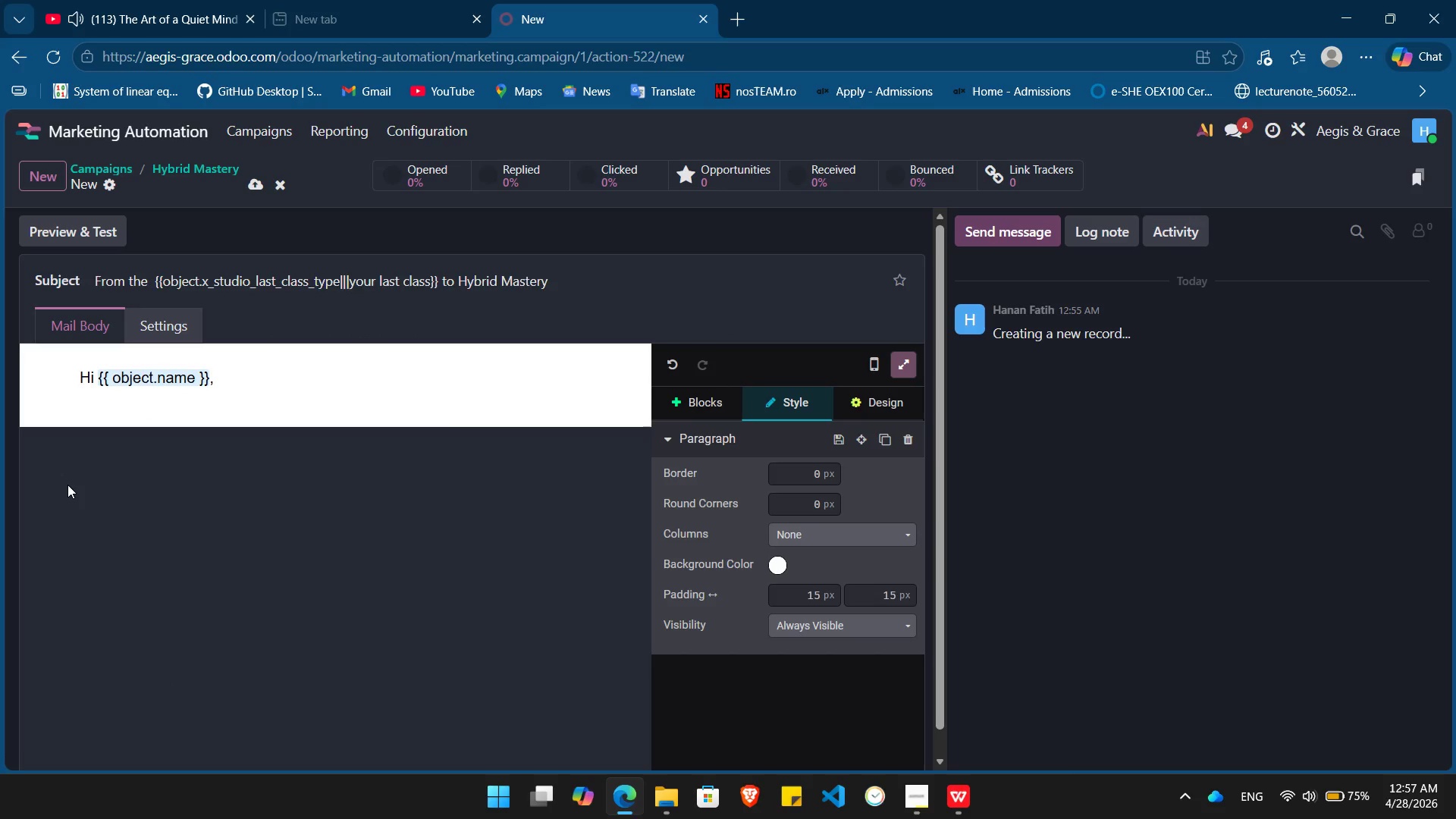 
key(Enter)
 